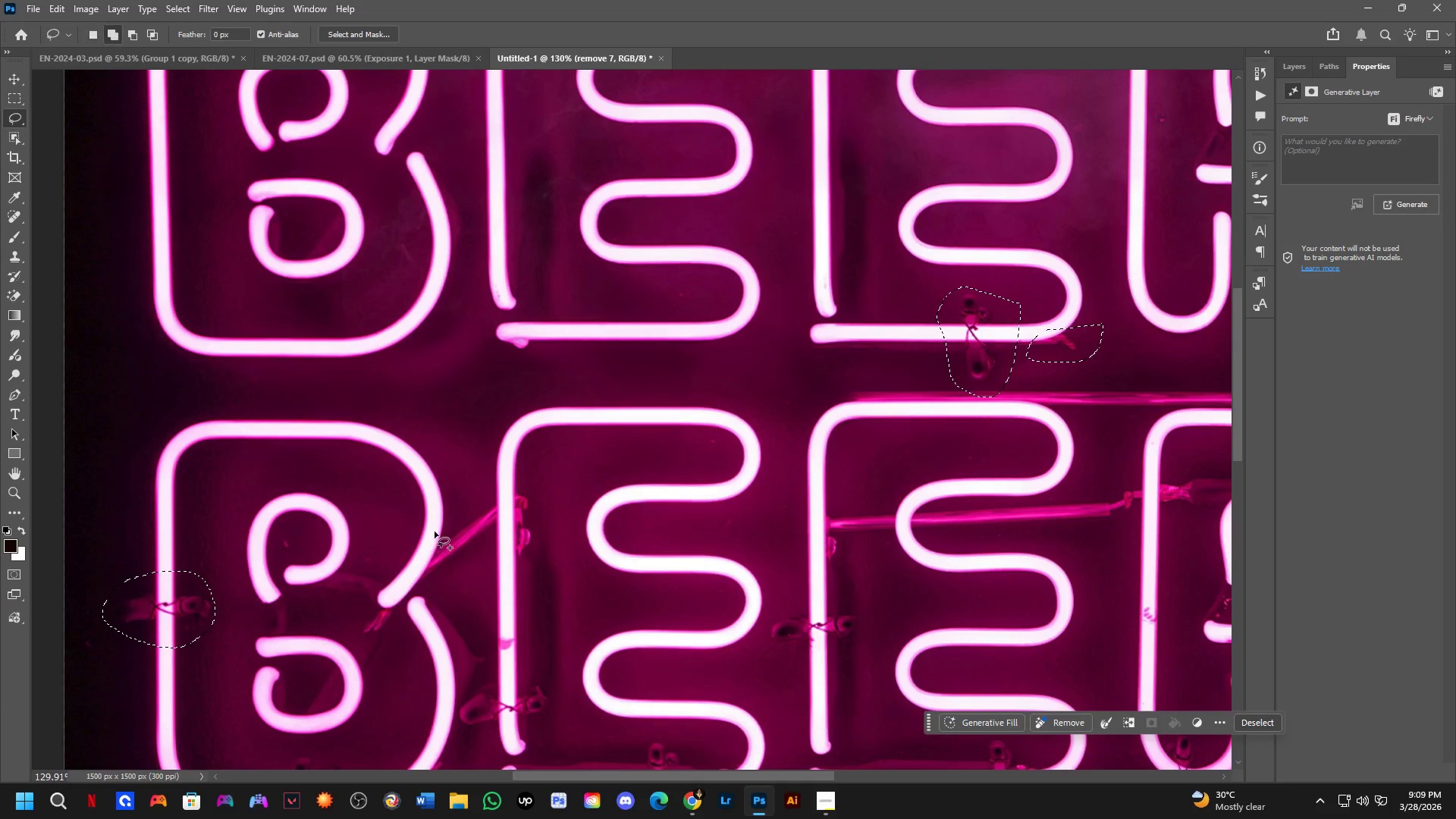 
left_click_drag(start_coordinate=[435, 532], to_coordinate=[480, 506])
 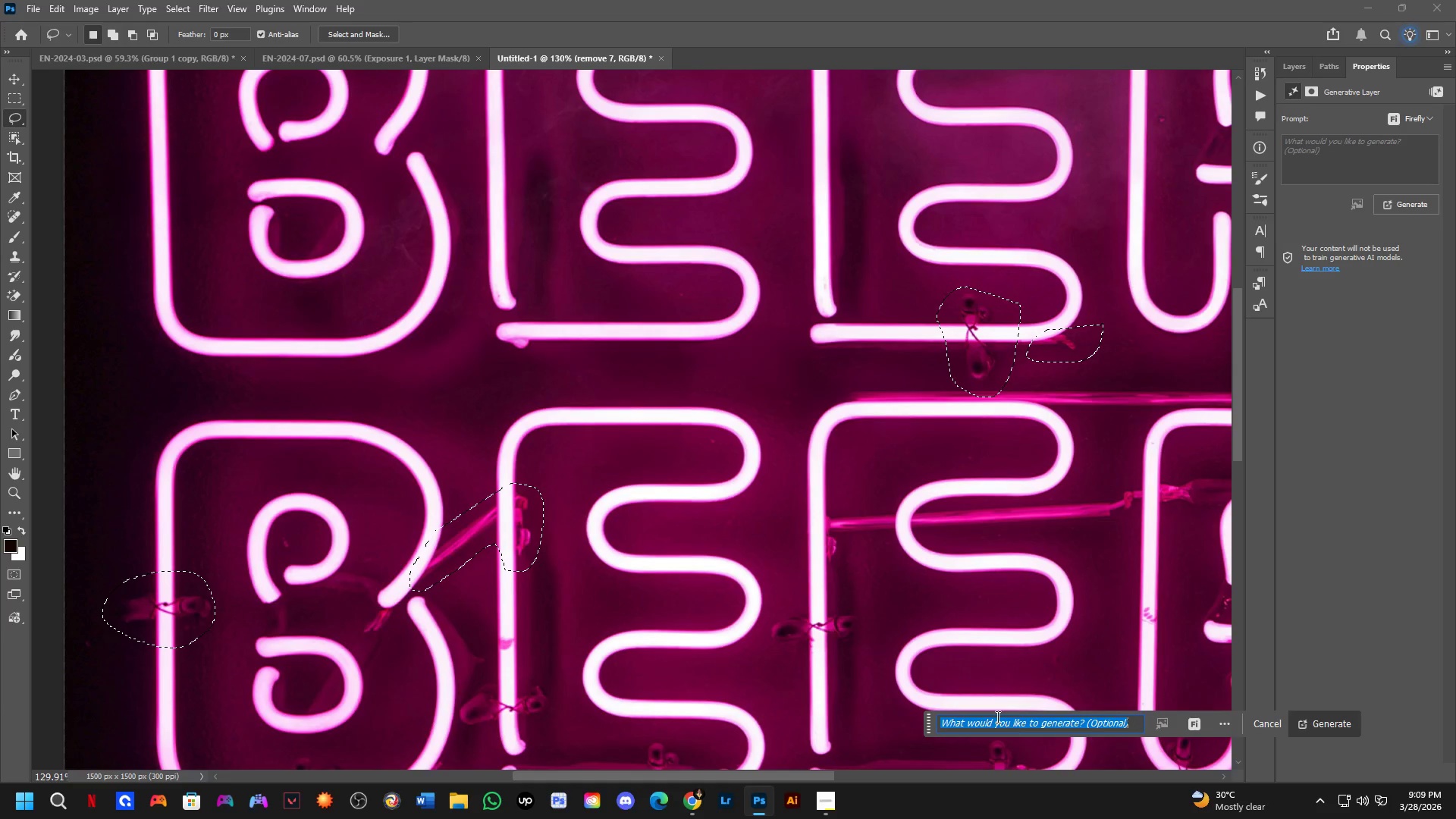 
scroll: coordinate [435, 544], scroll_direction: up, amount: 5.0
 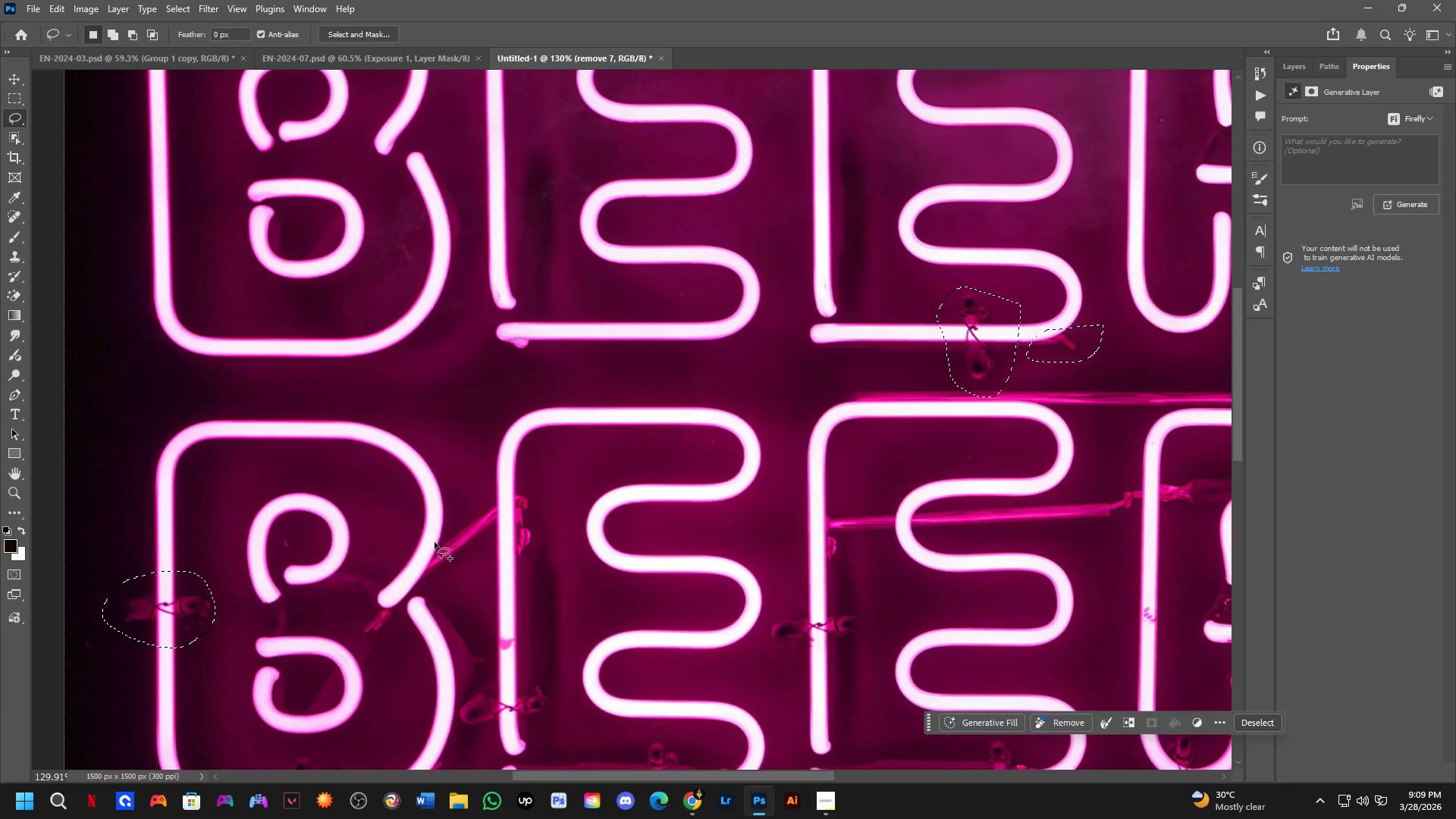 
hold_key(key=ShiftLeft, duration=0.33)
left_click_drag(start_coordinate=[814, 596], to_coordinate=[868, 604])
 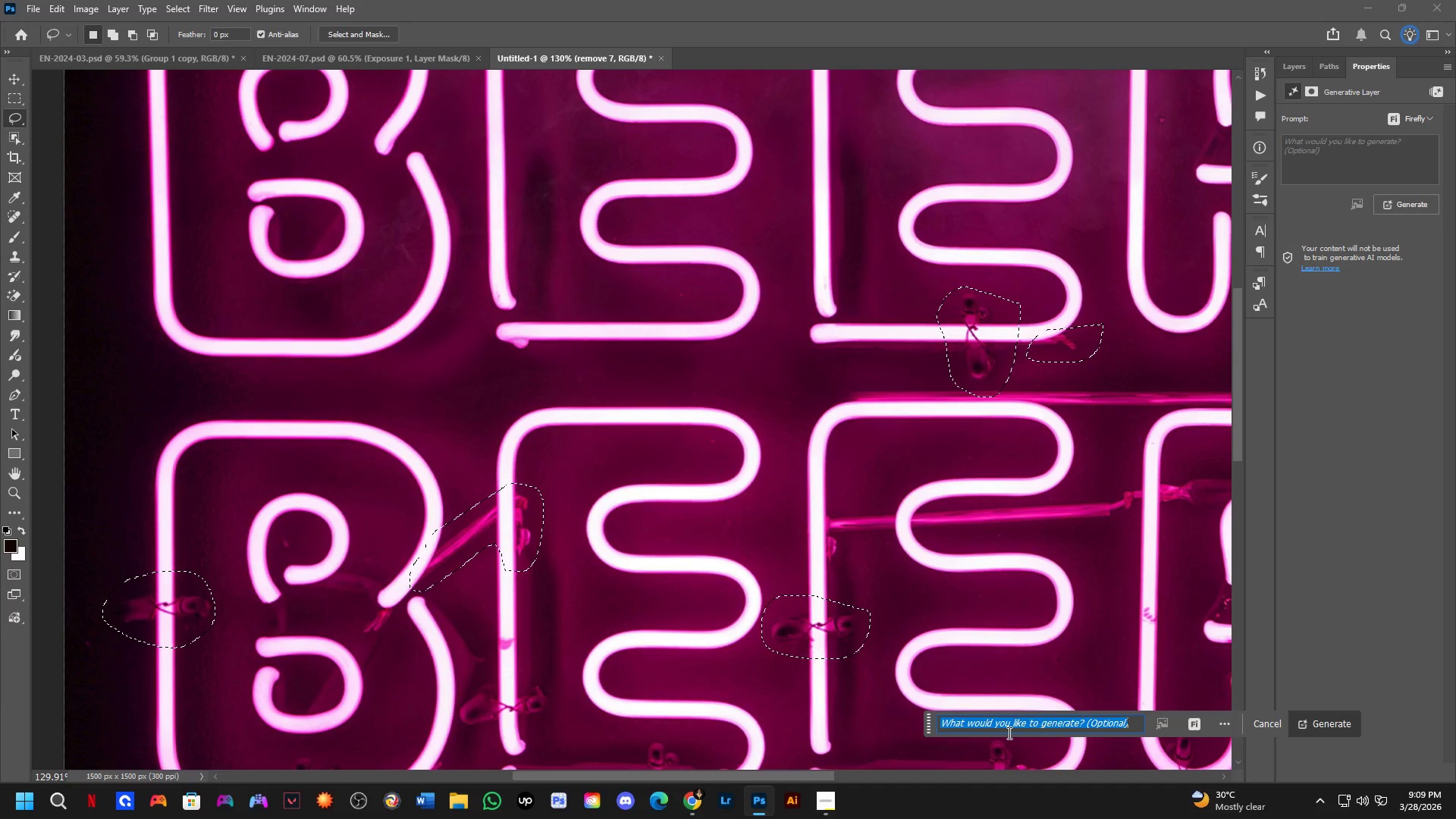 
type(remove)
 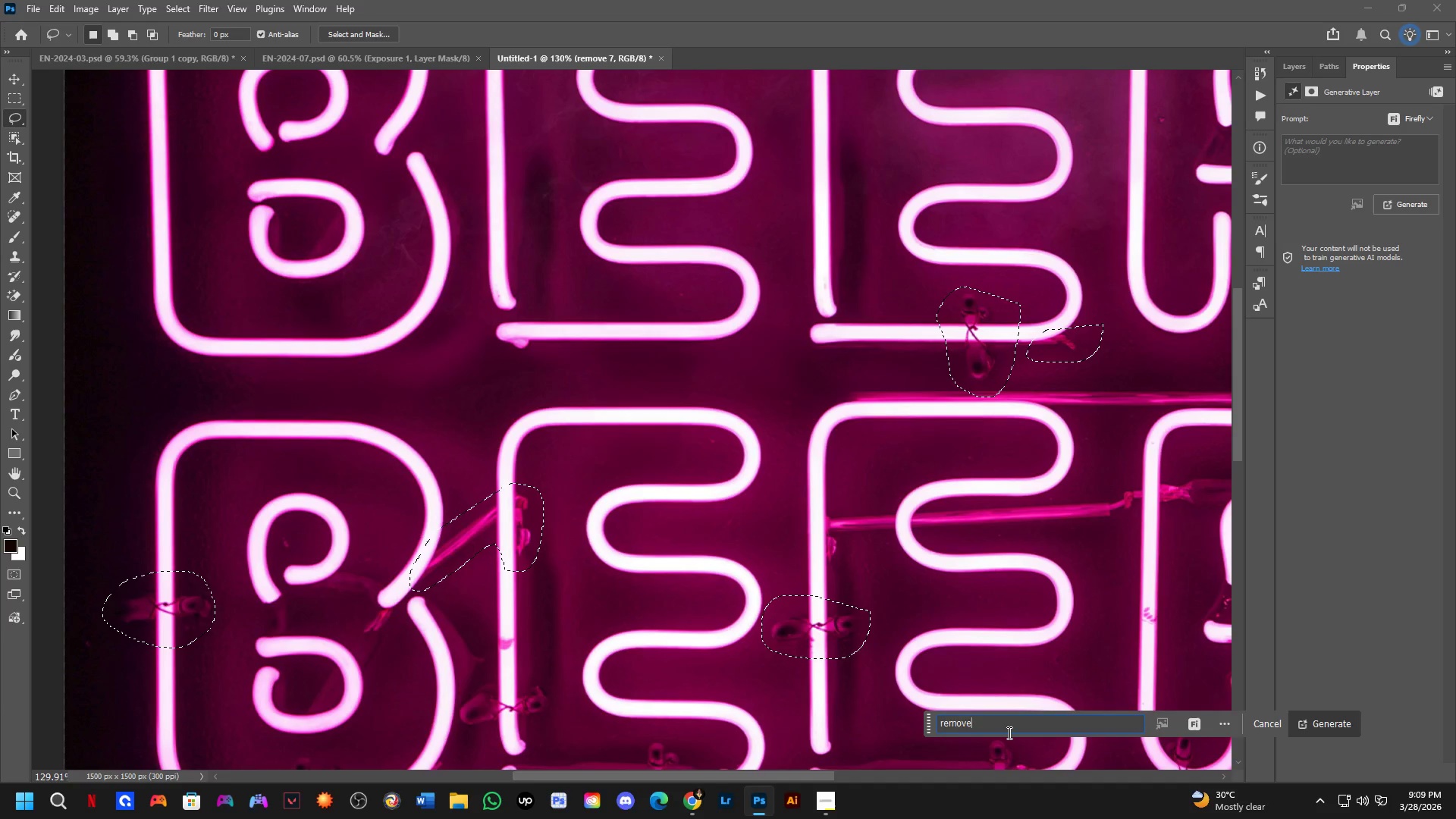 
key(Enter)
 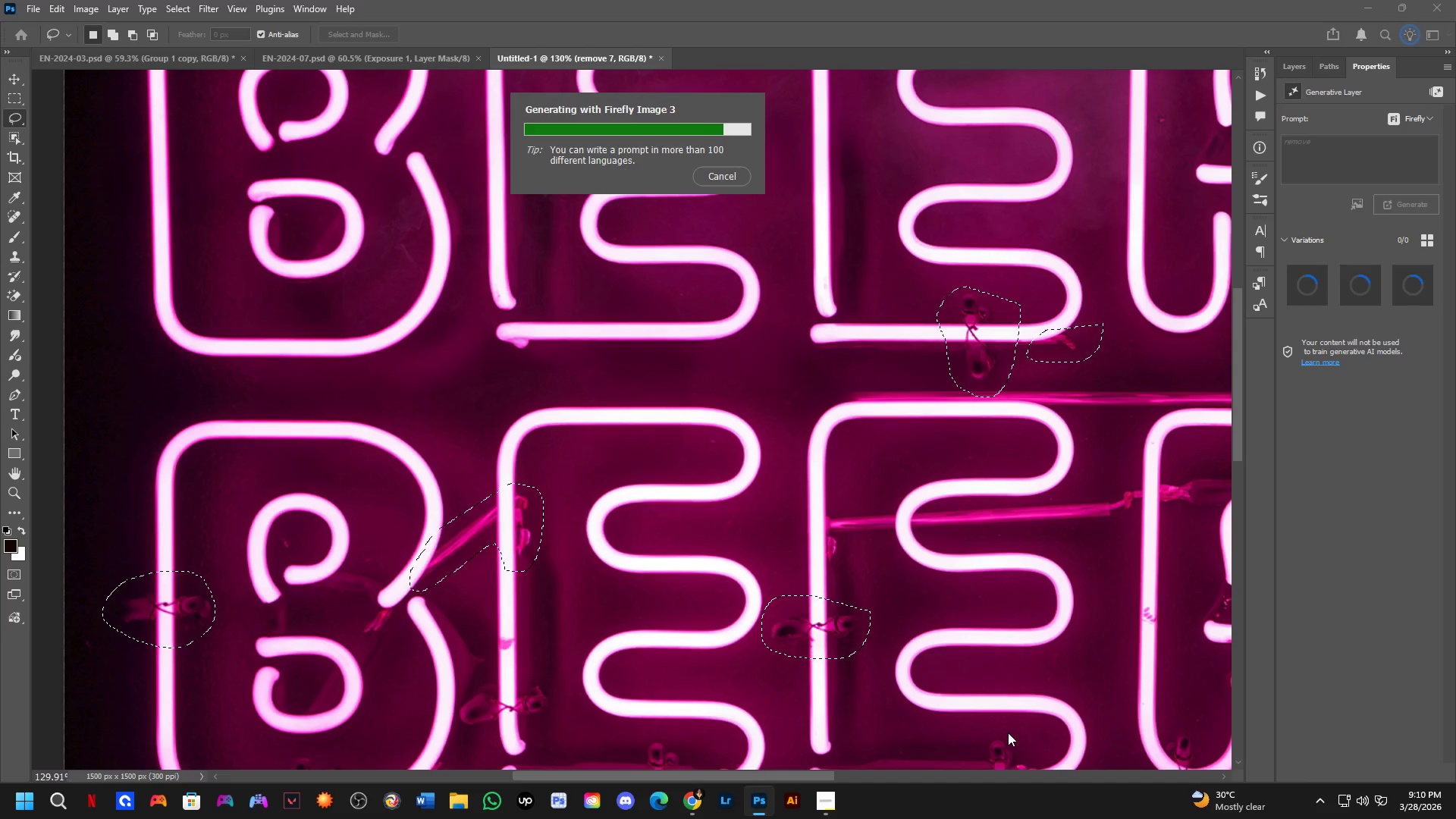 
wait(21.48)
 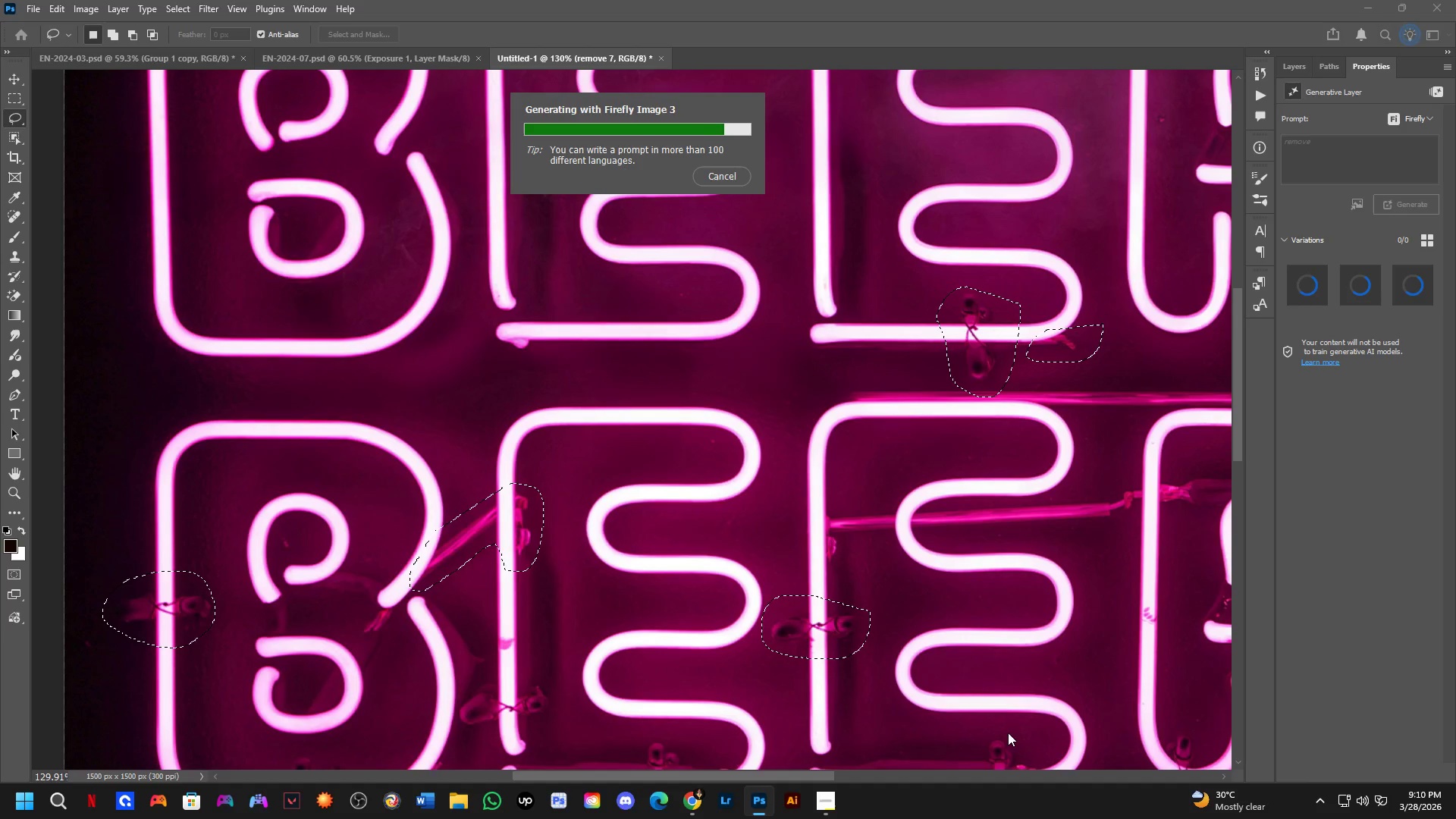 
key(Control+Z)
 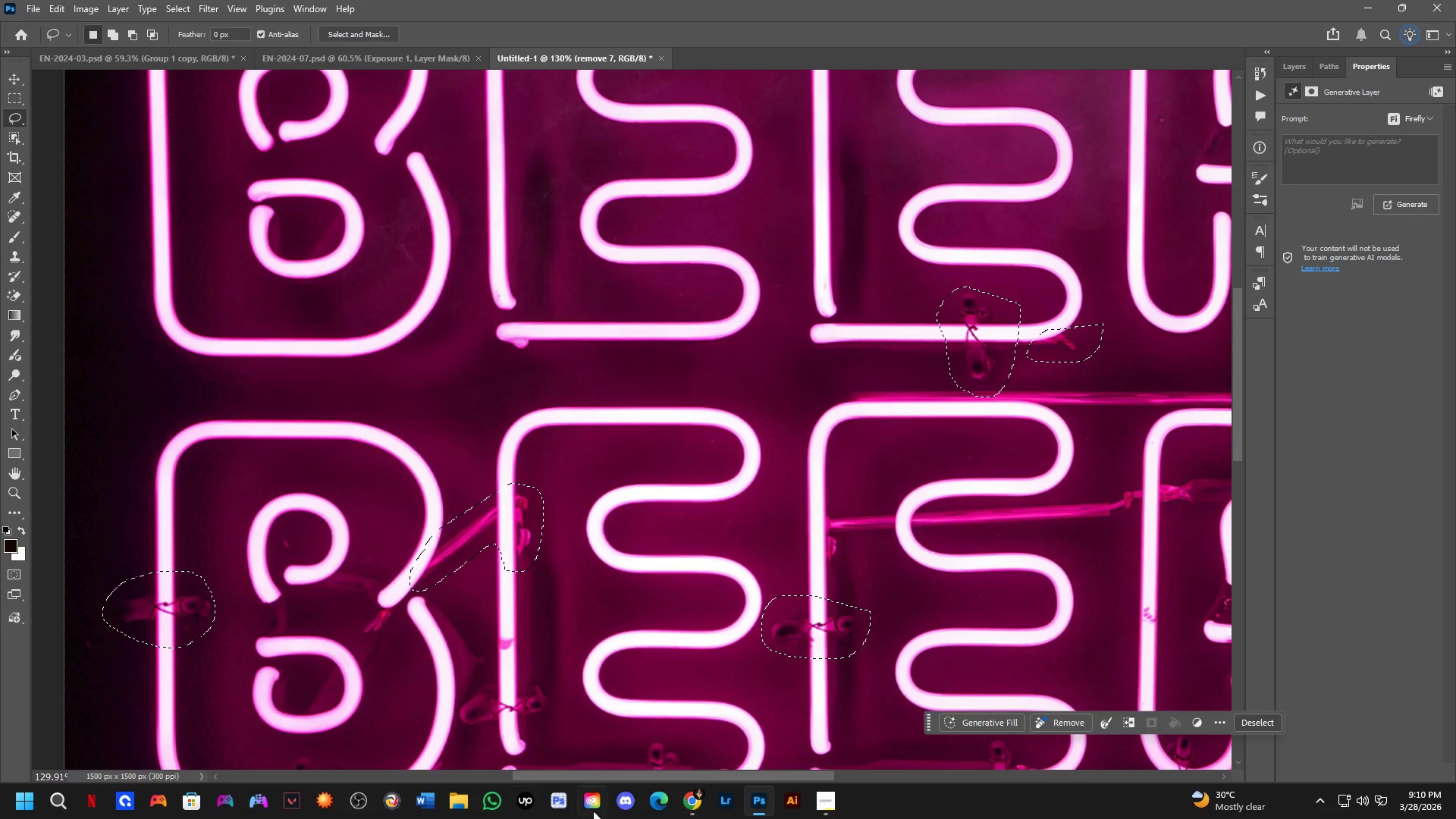 
key(Control+ControlLeft)
 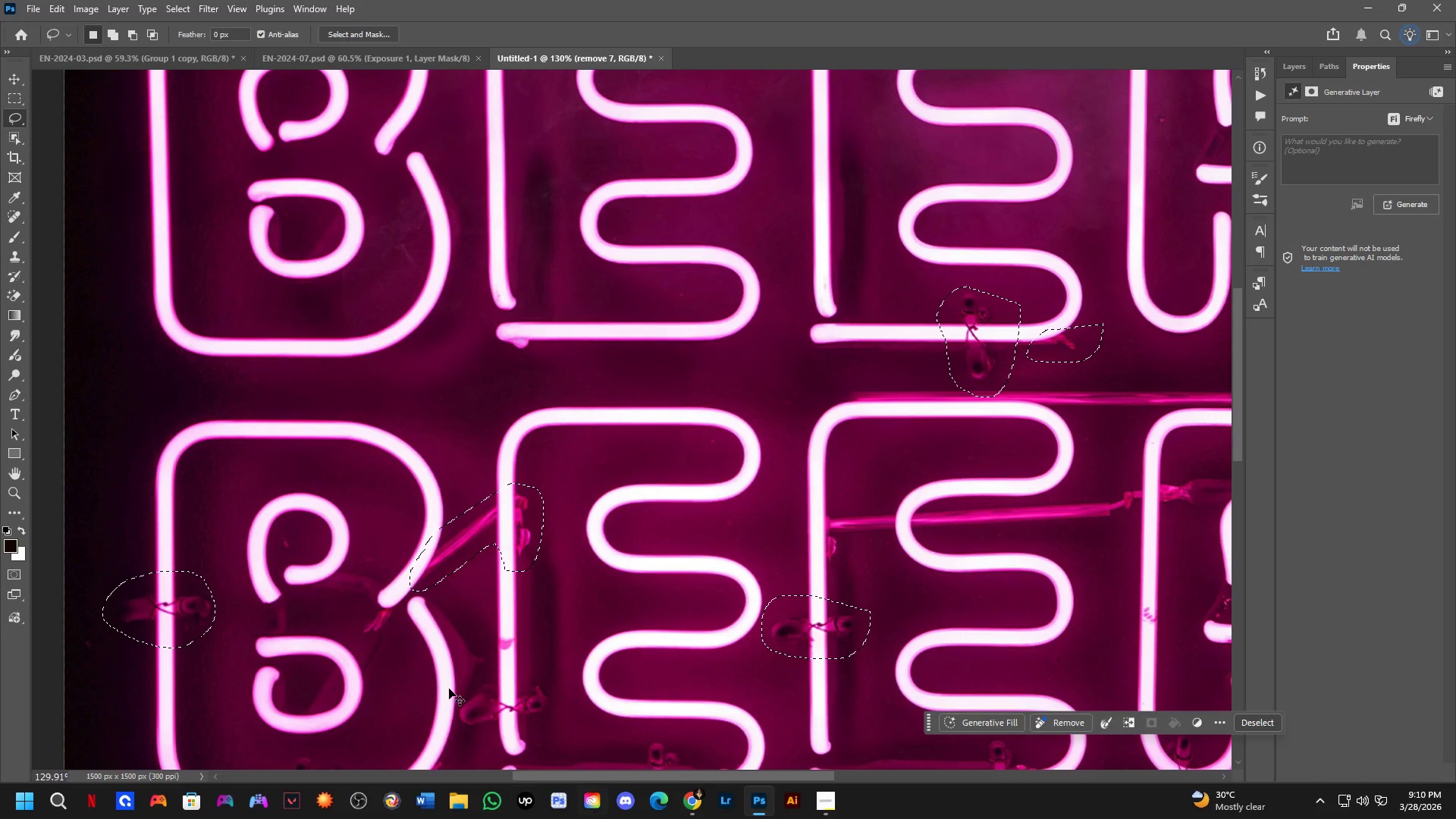 
key(Control+Shift+ShiftLeft)
 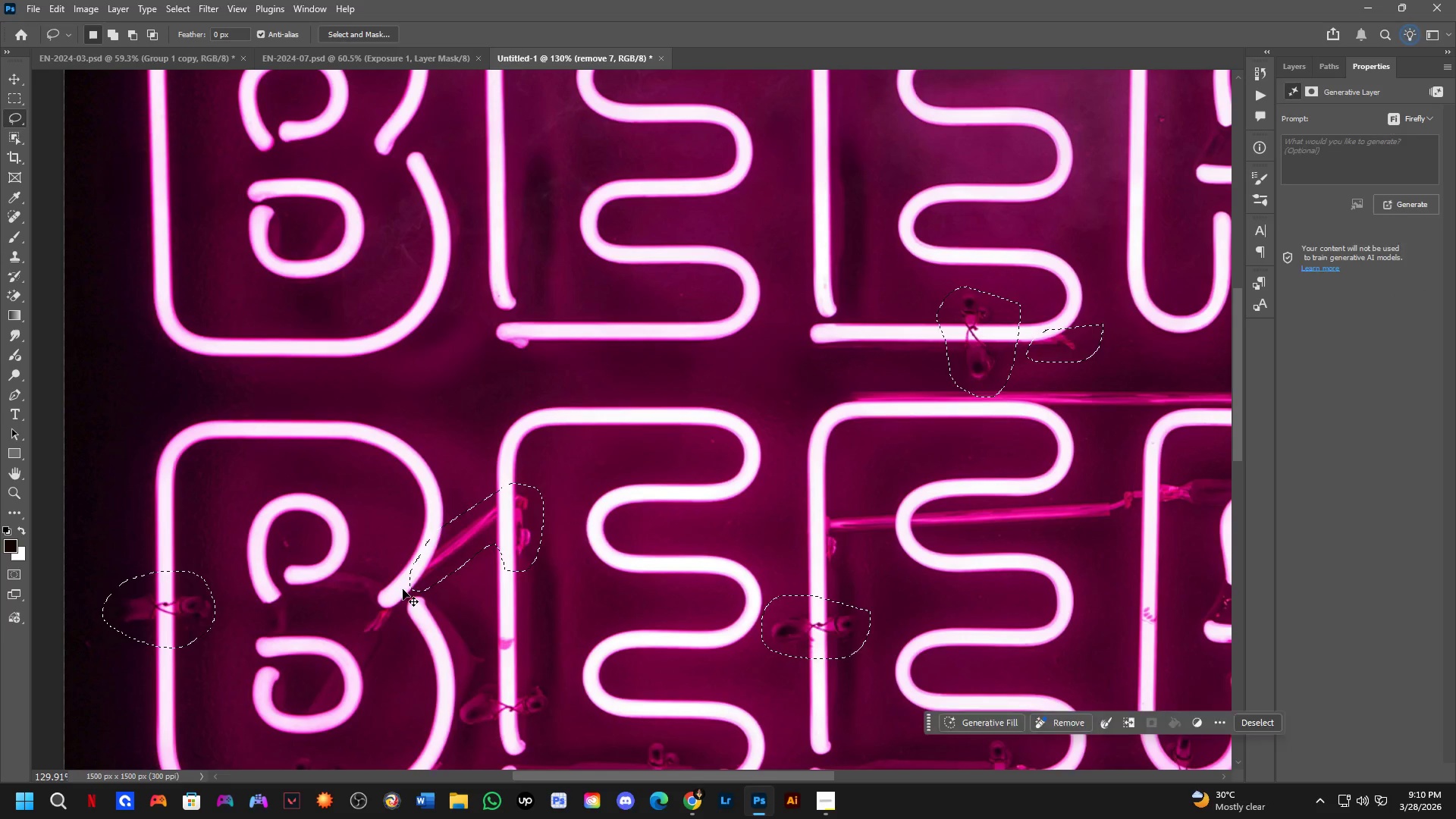 
key(Control+Shift+Z)
 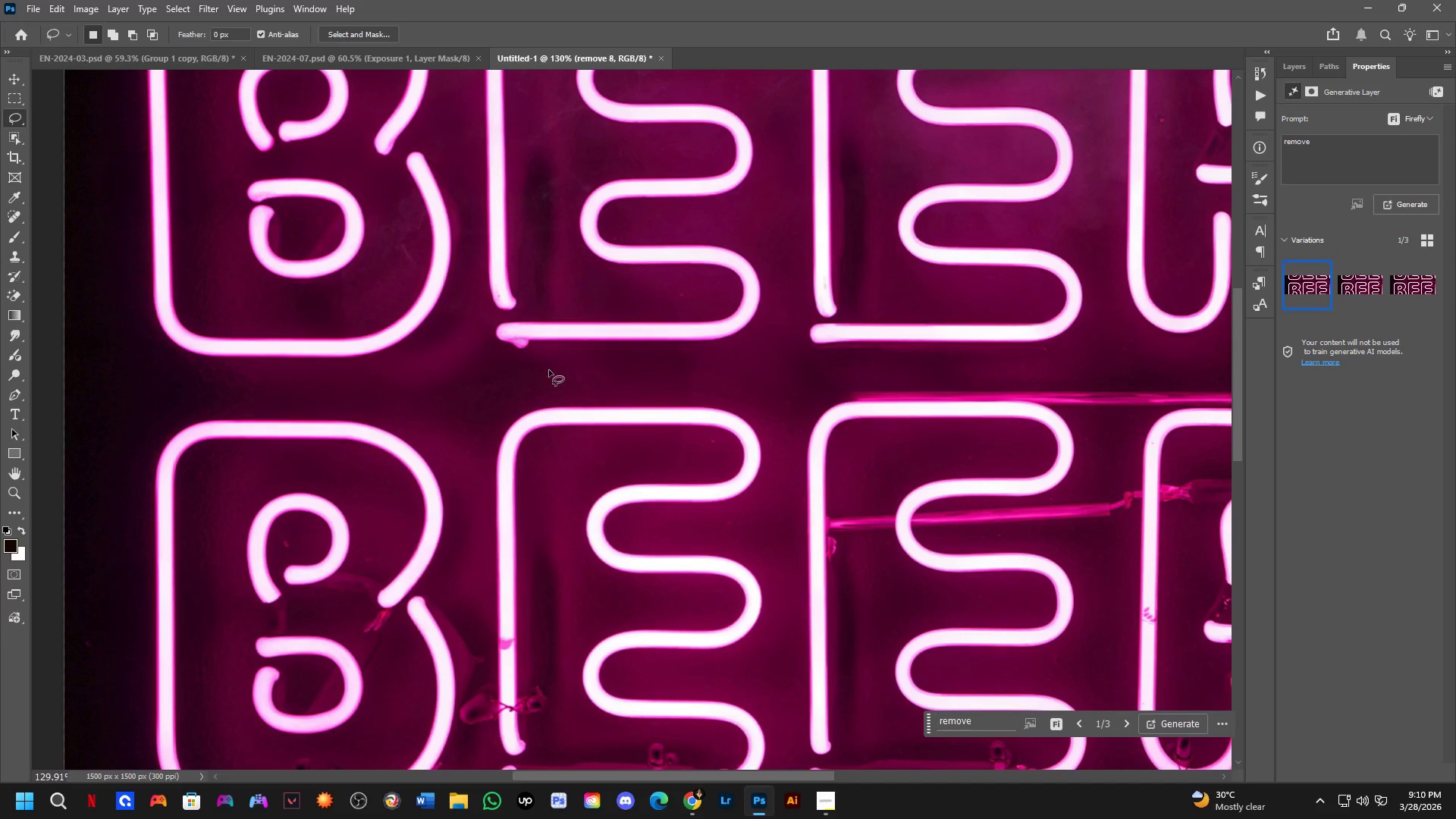 
key(Shift+ShiftLeft)
 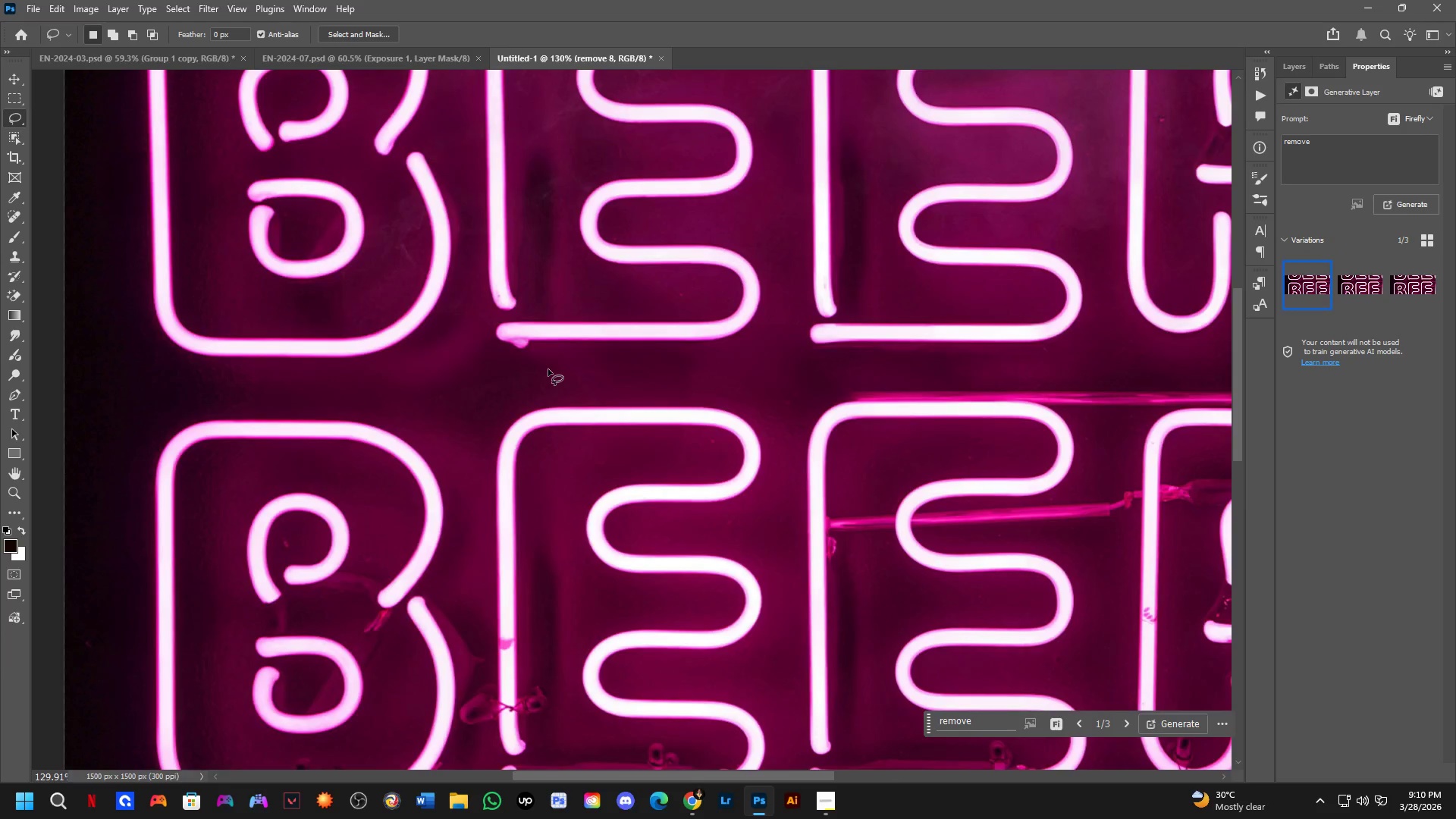 
hold_key(key=Space, duration=0.44)
 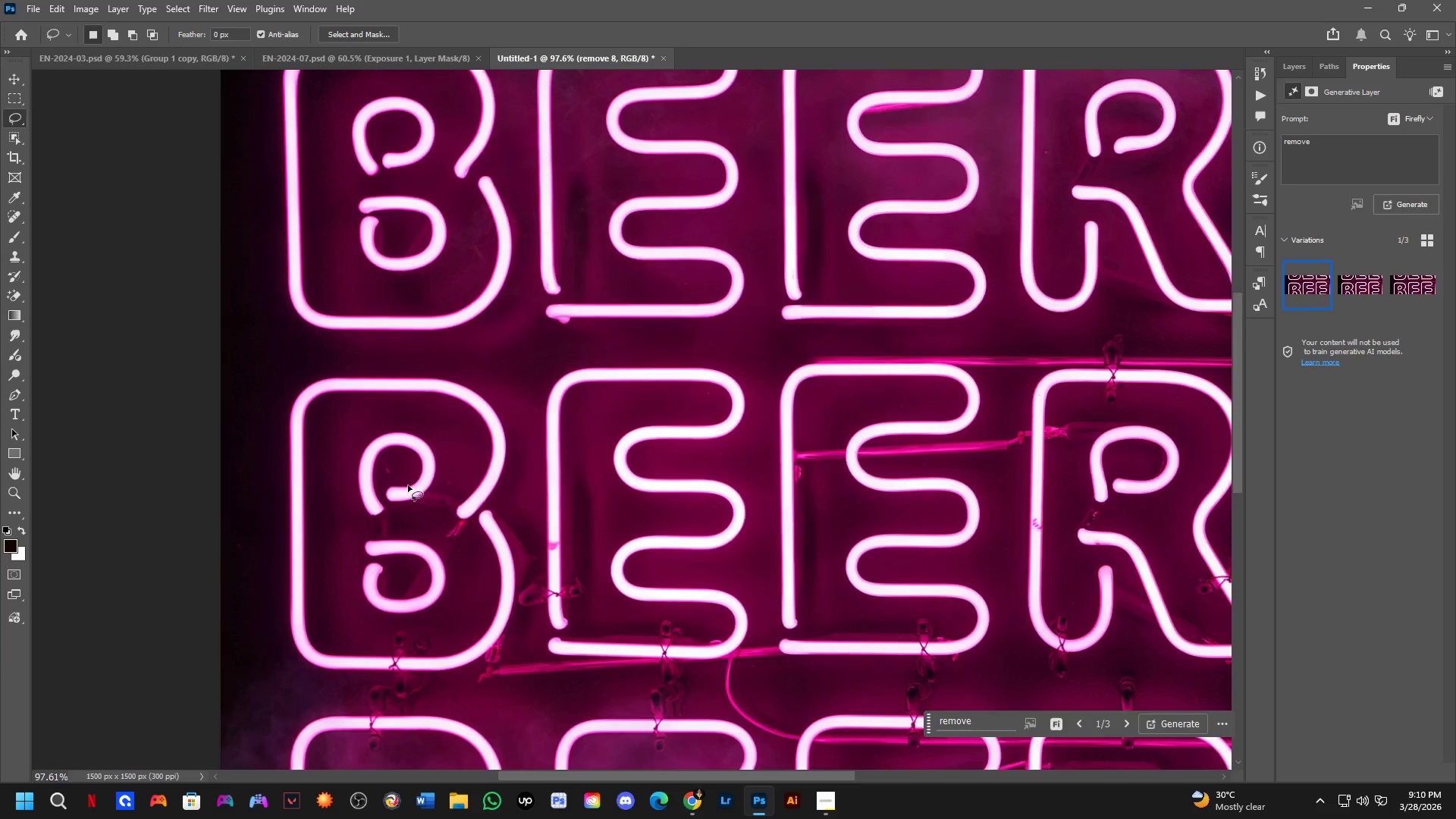 
left_click_drag(start_coordinate=[756, 431], to_coordinate=[738, 447])
 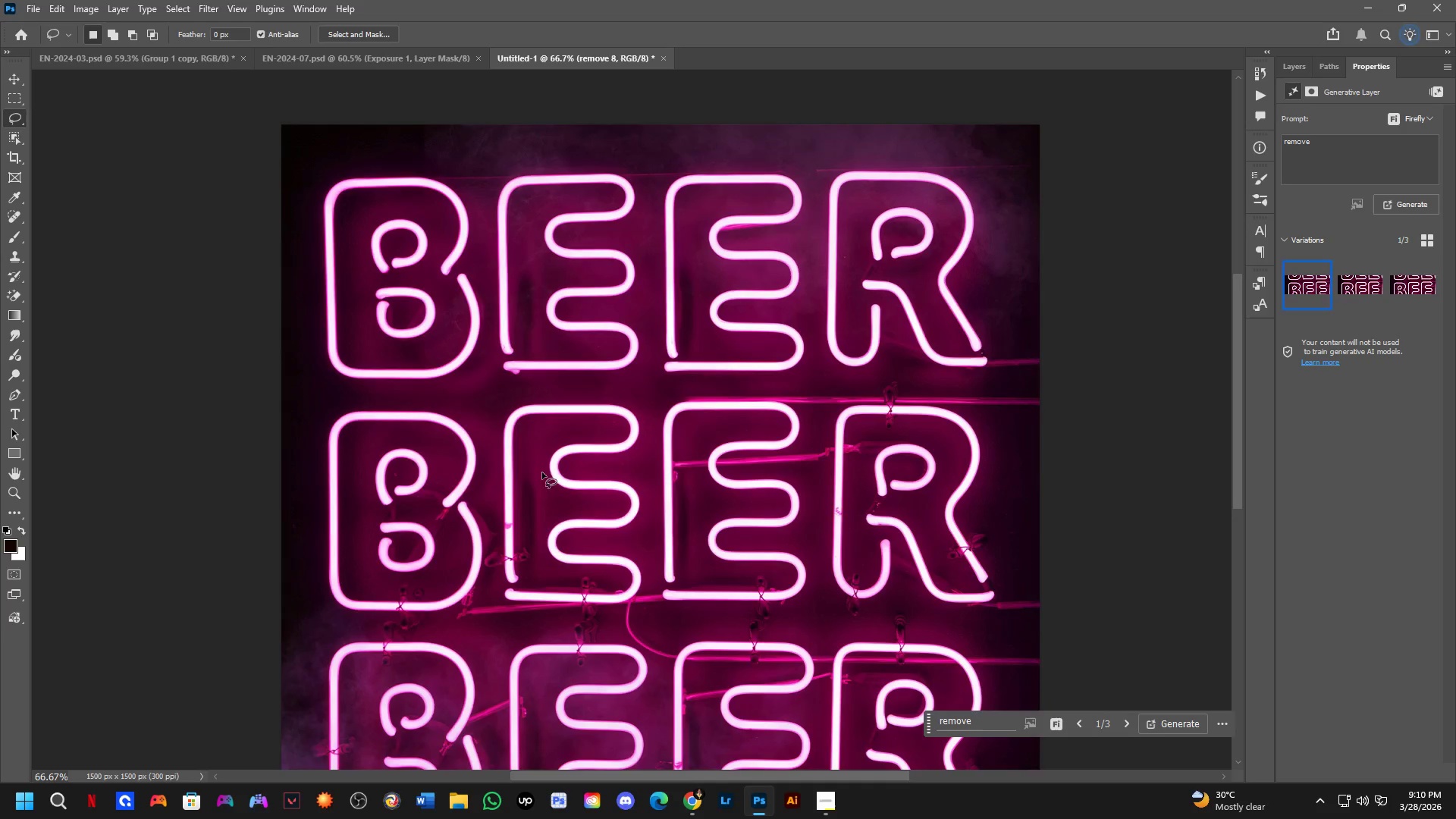 
scroll: coordinate [548, 369], scroll_direction: down, amount: 2.0
 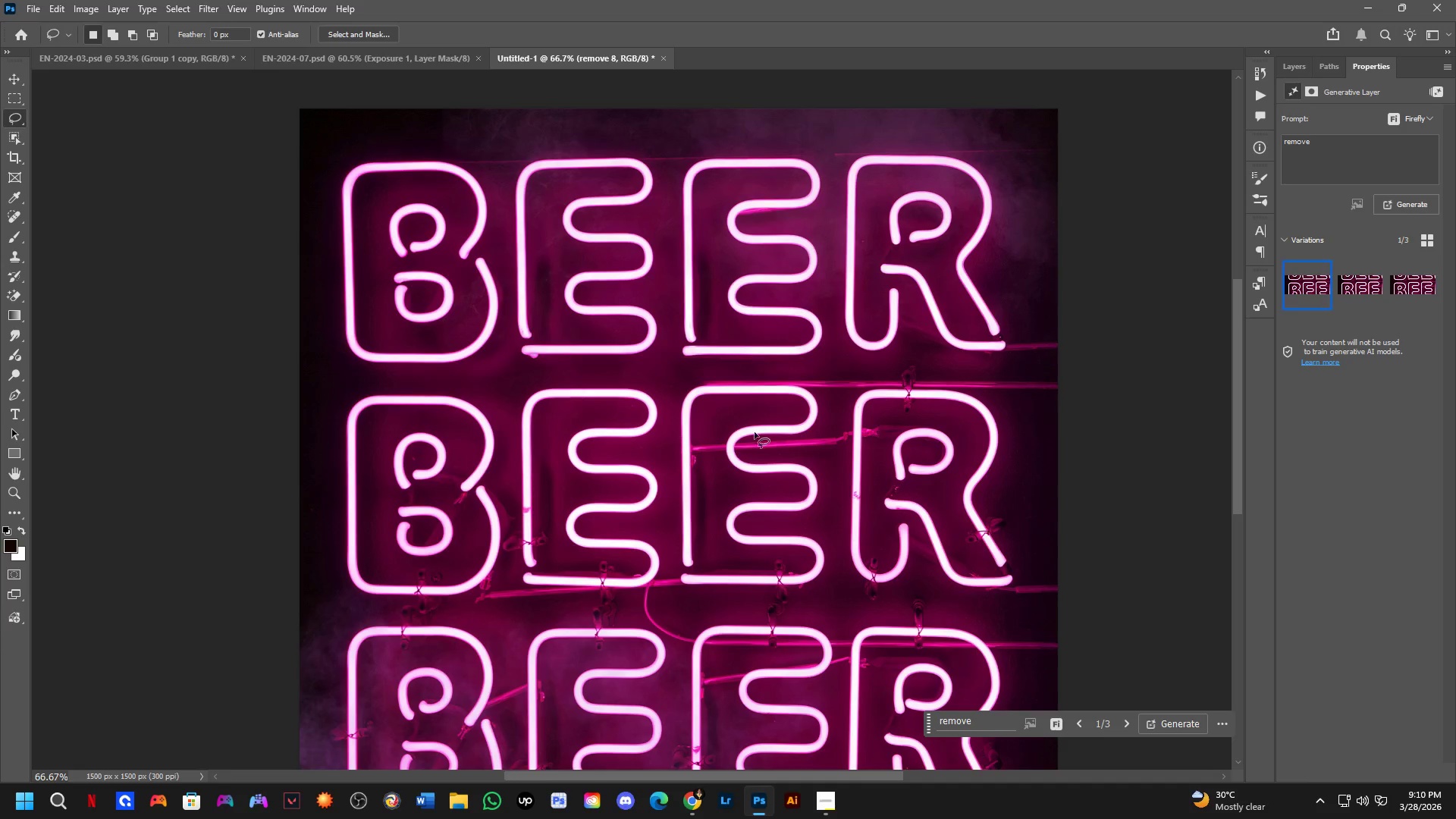 
left_click_drag(start_coordinate=[435, 482], to_coordinate=[431, 543])
 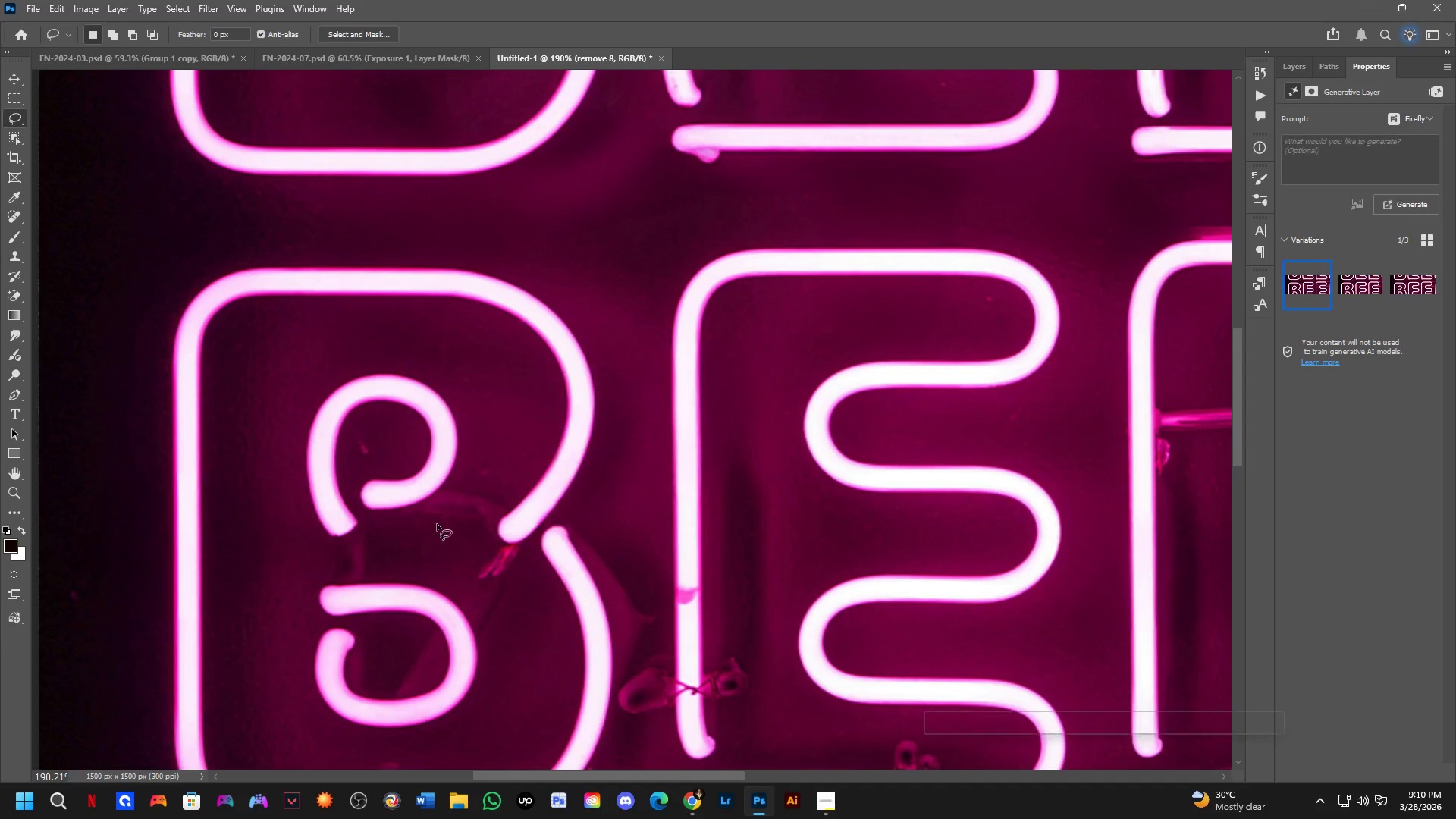 
scroll: coordinate [413, 494], scroll_direction: up, amount: 11.0
 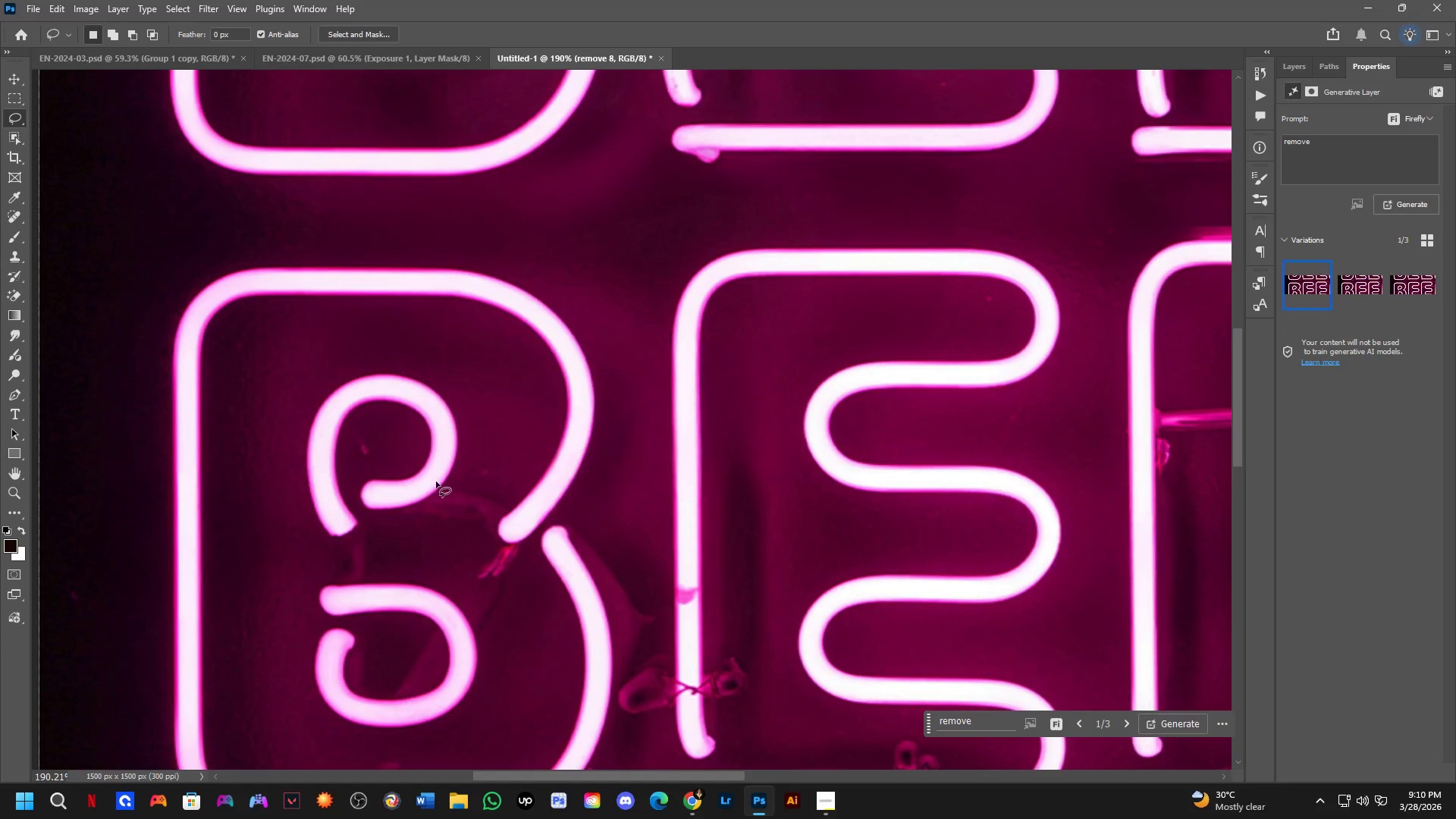 
key(Control+ControlLeft)
 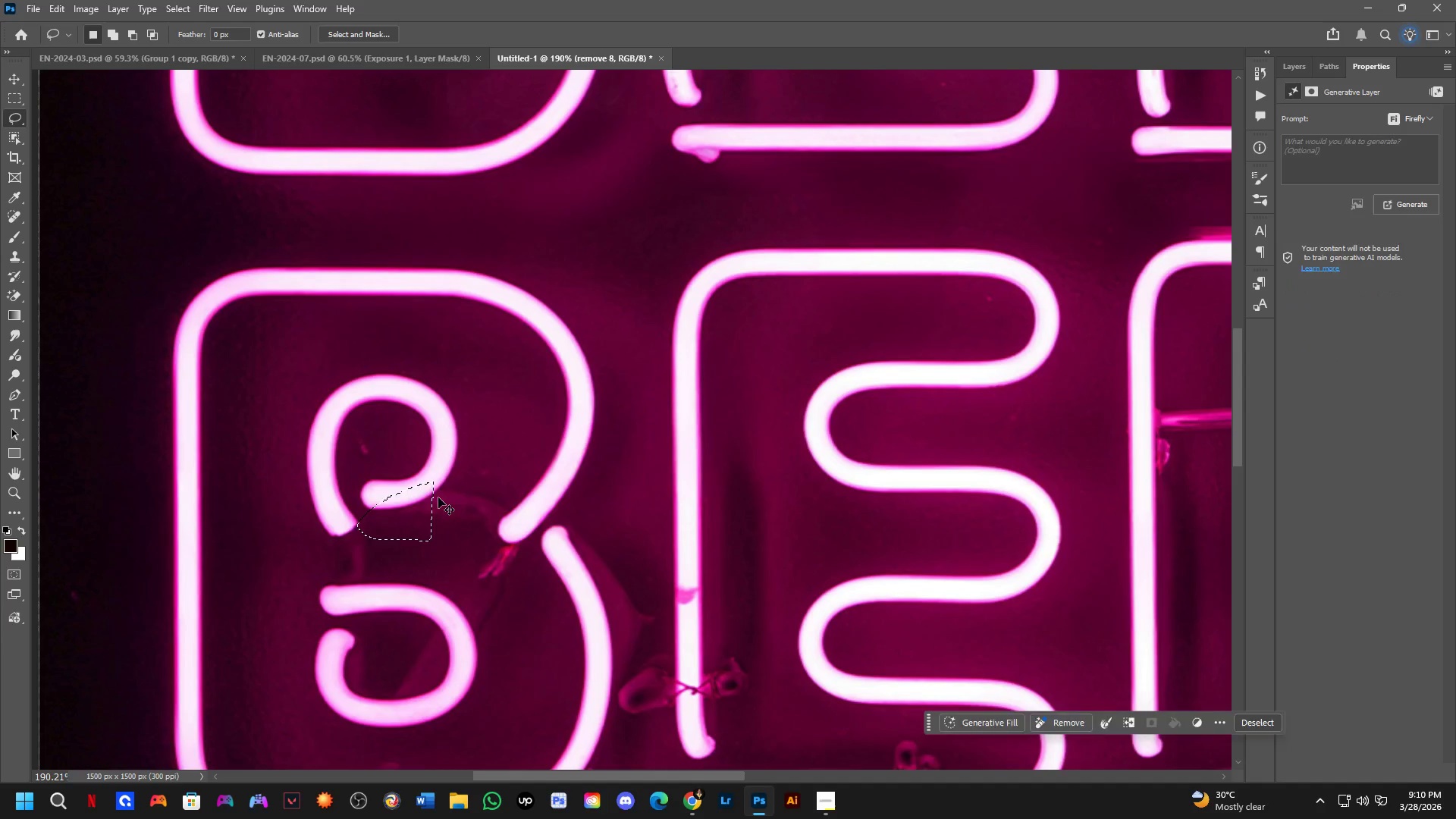 
key(Control+Z)
 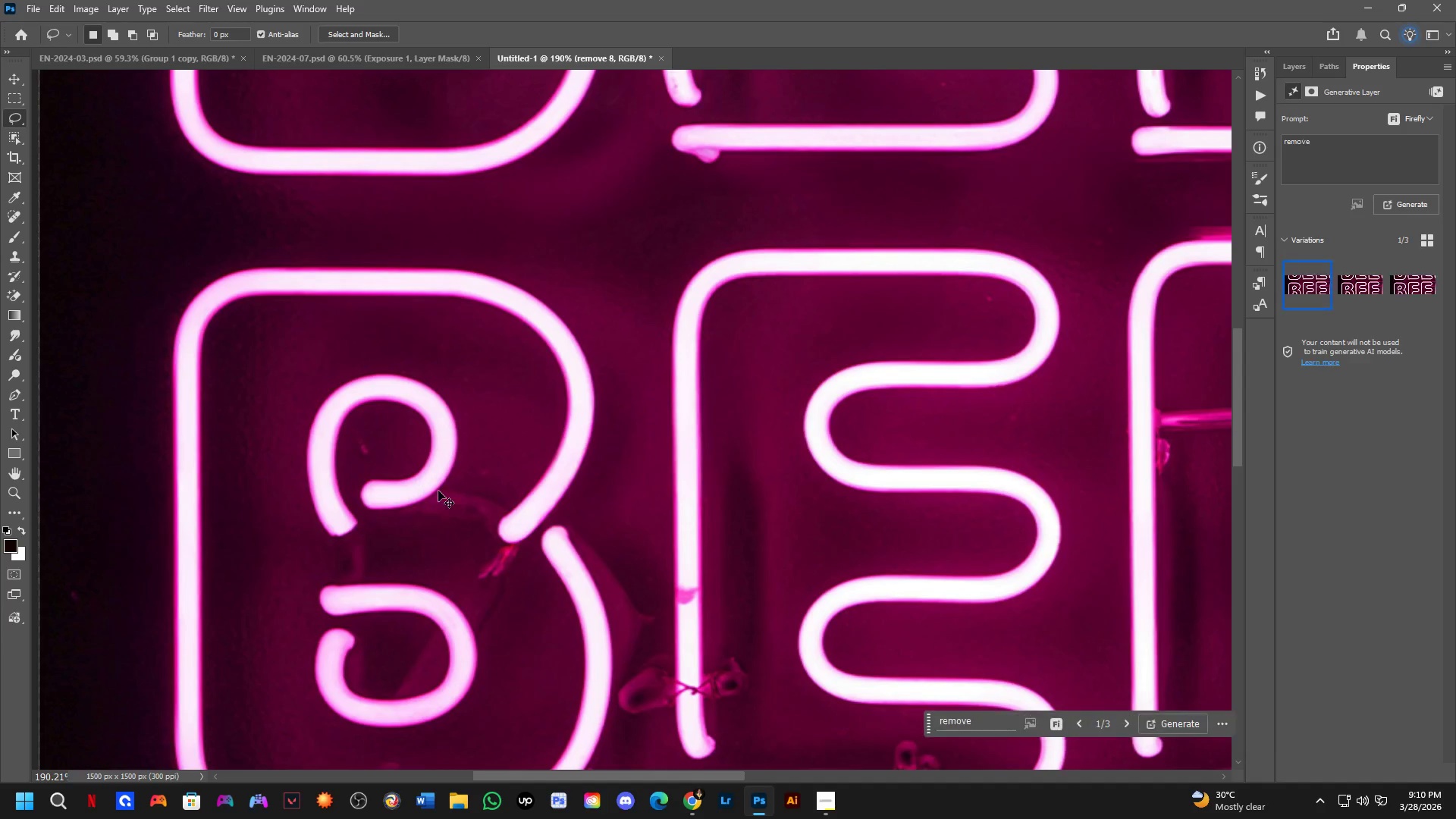 
left_click_drag(start_coordinate=[438, 491], to_coordinate=[484, 484])
 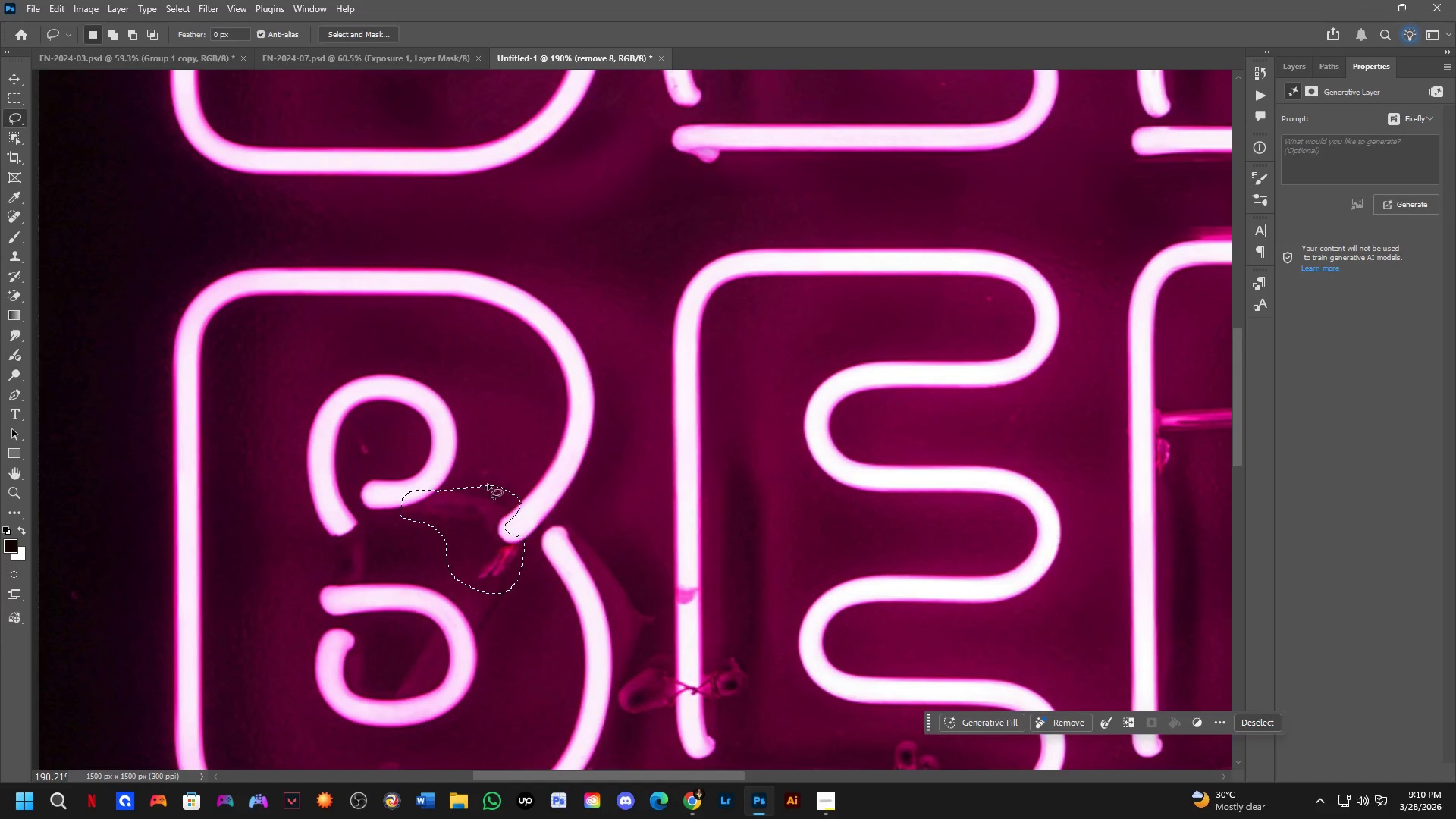 
hold_key(key=ShiftLeft, duration=0.31)
left_click_drag(start_coordinate=[488, 463], to_coordinate=[494, 488])
 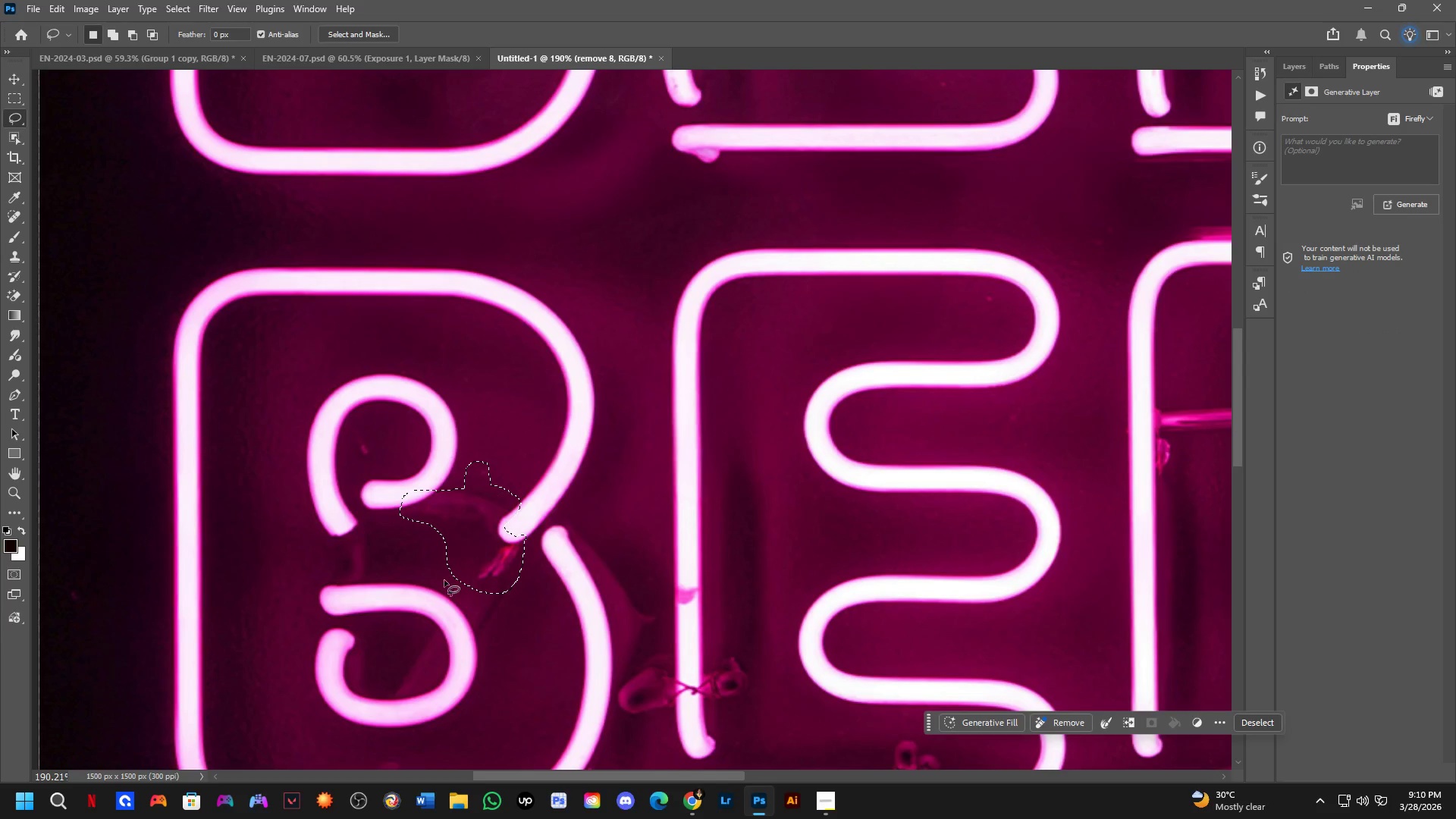 
hold_key(key=Space, duration=0.41)
 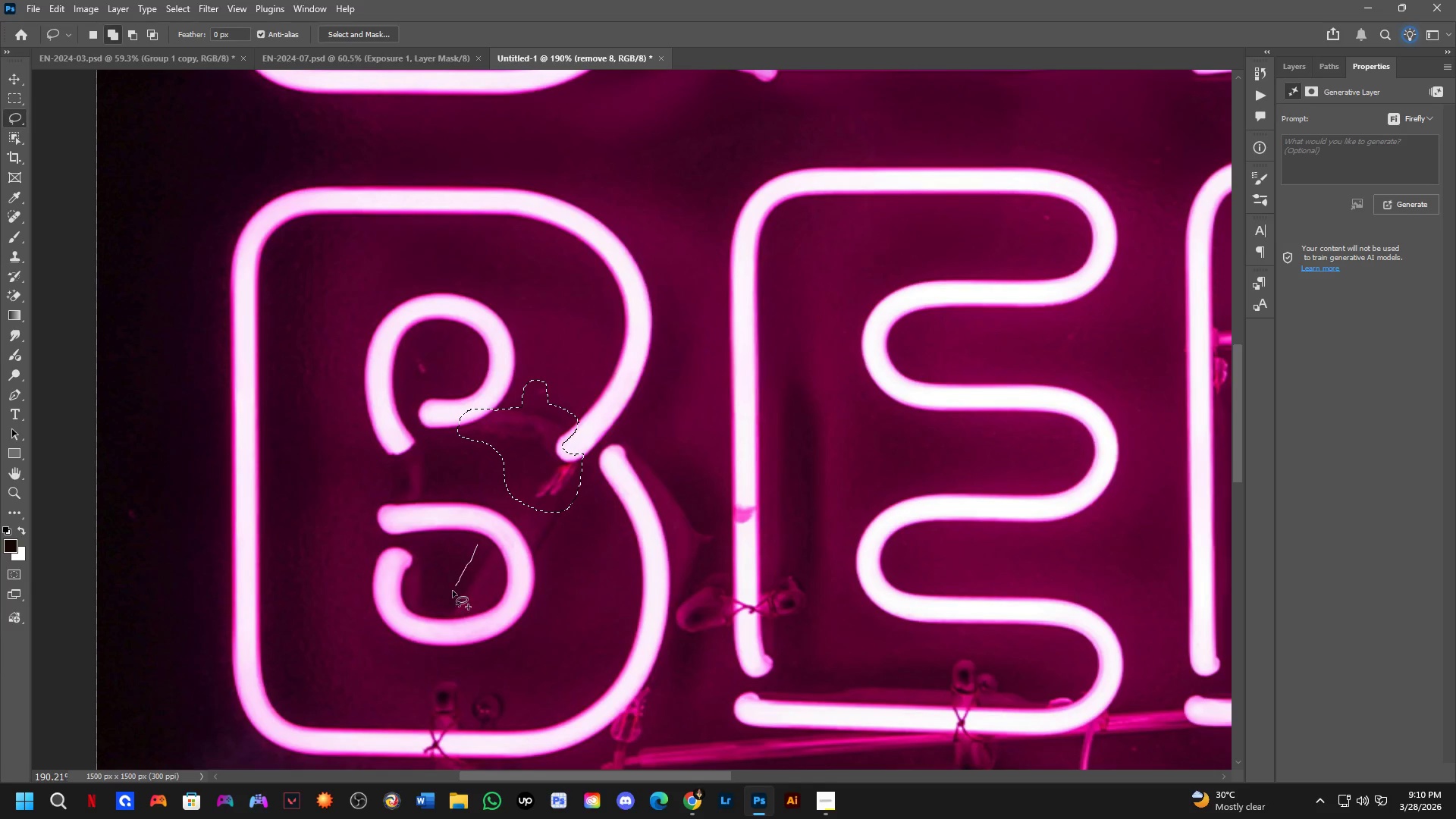 
left_click_drag(start_coordinate=[440, 588], to_coordinate=[497, 507])
 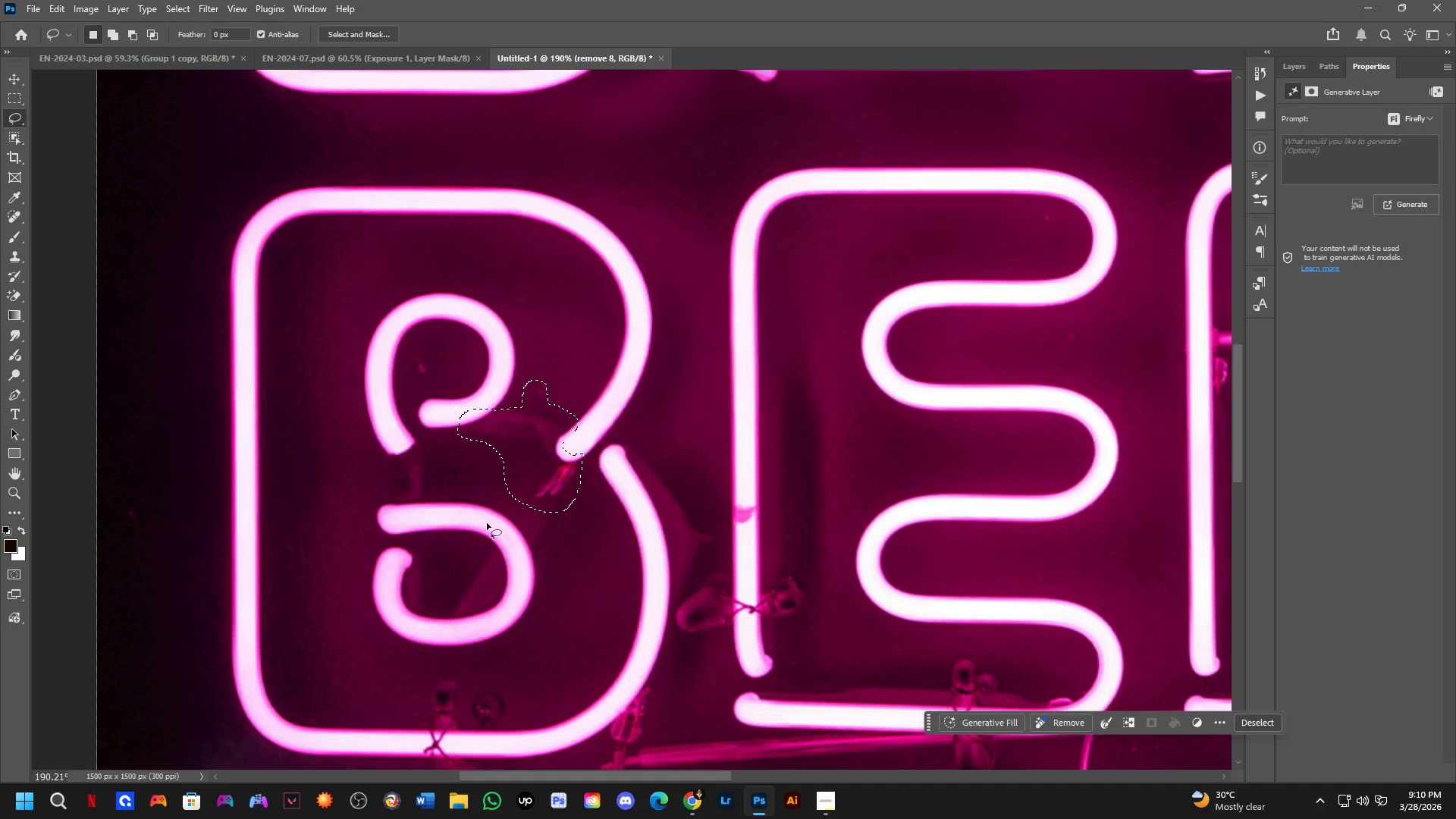 
key(Shift+ShiftLeft)
 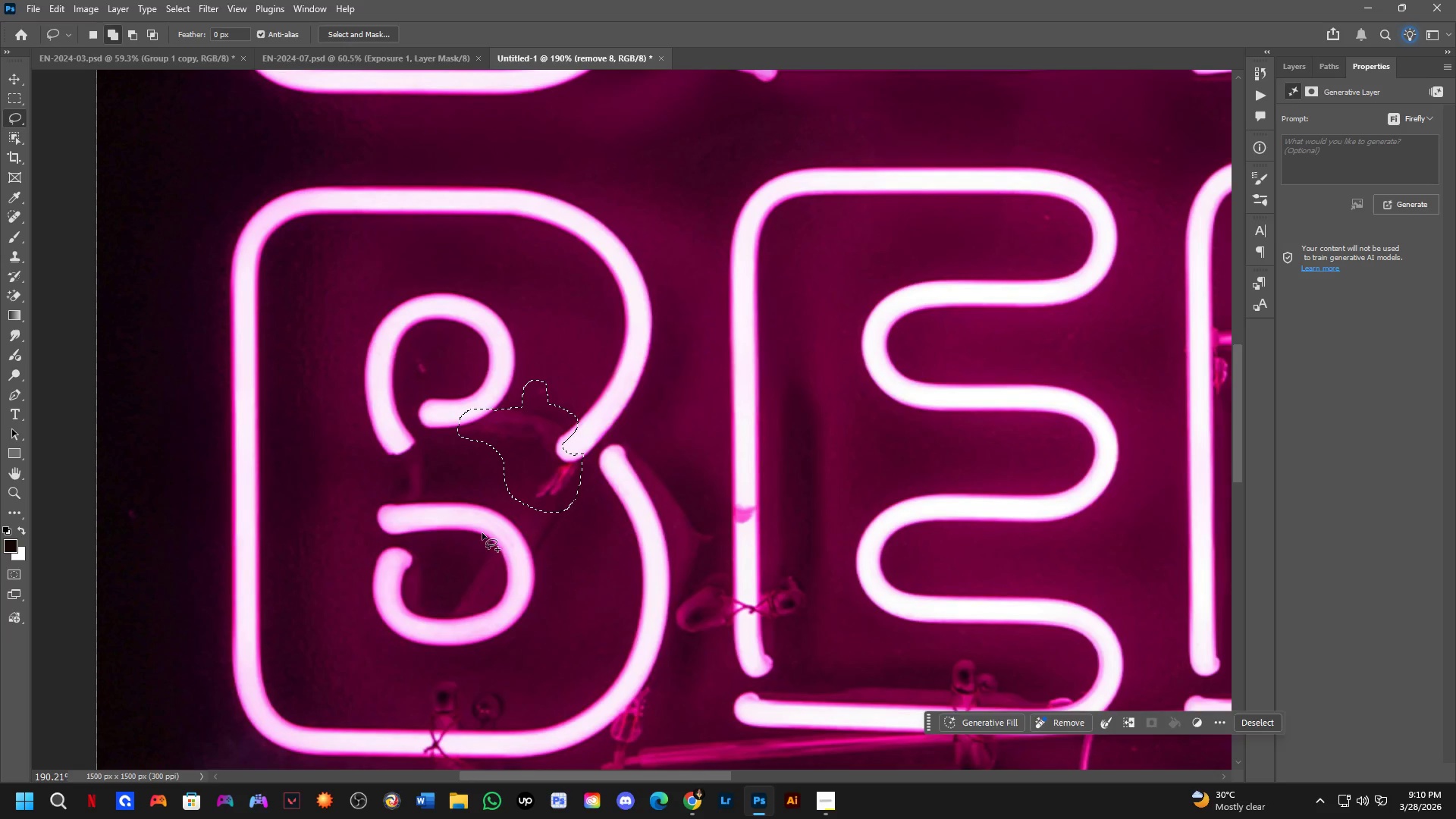 
left_click_drag(start_coordinate=[478, 544], to_coordinate=[498, 534])
 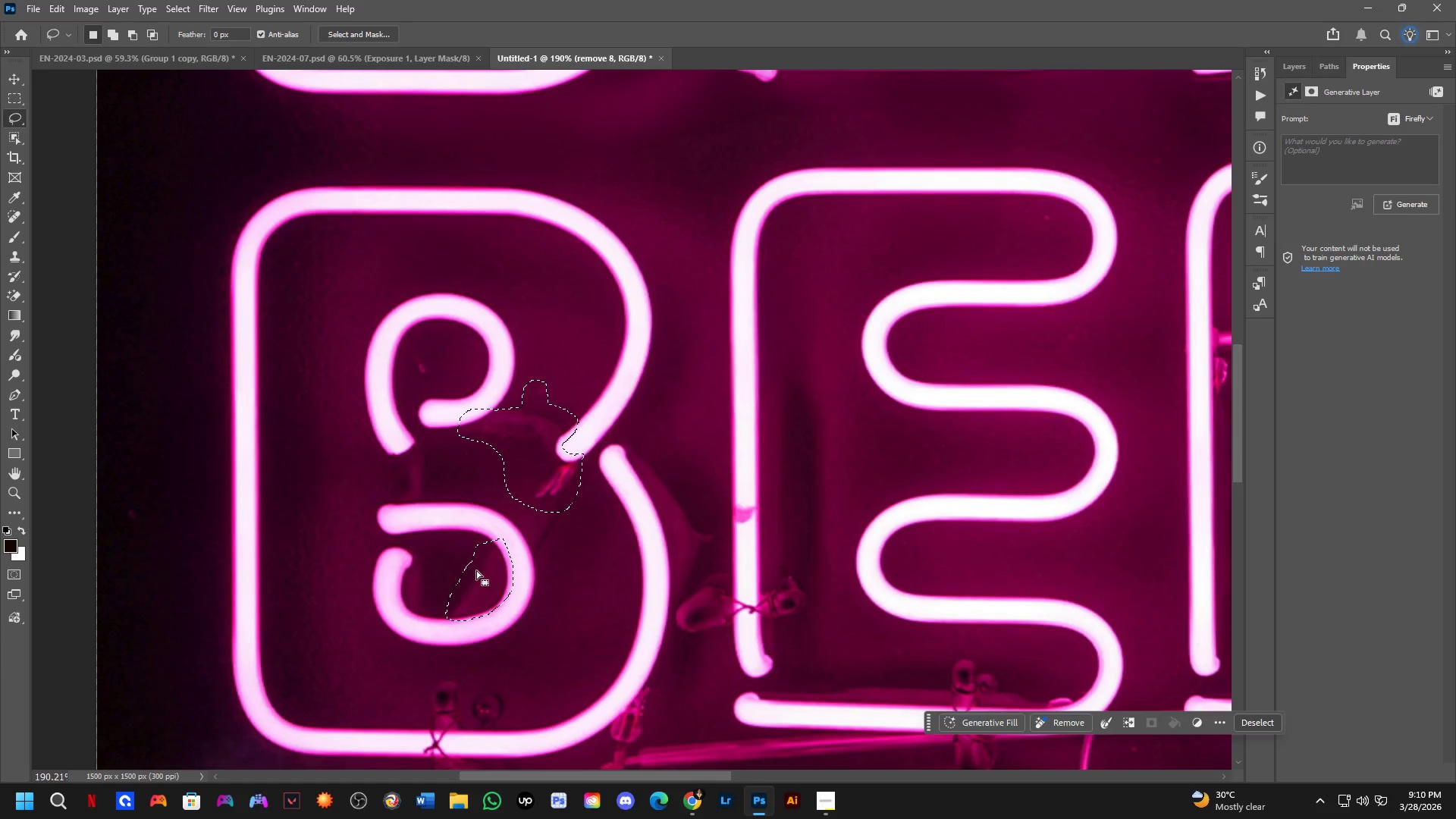 
scroll: coordinate [485, 592], scroll_direction: down, amount: 4.0
 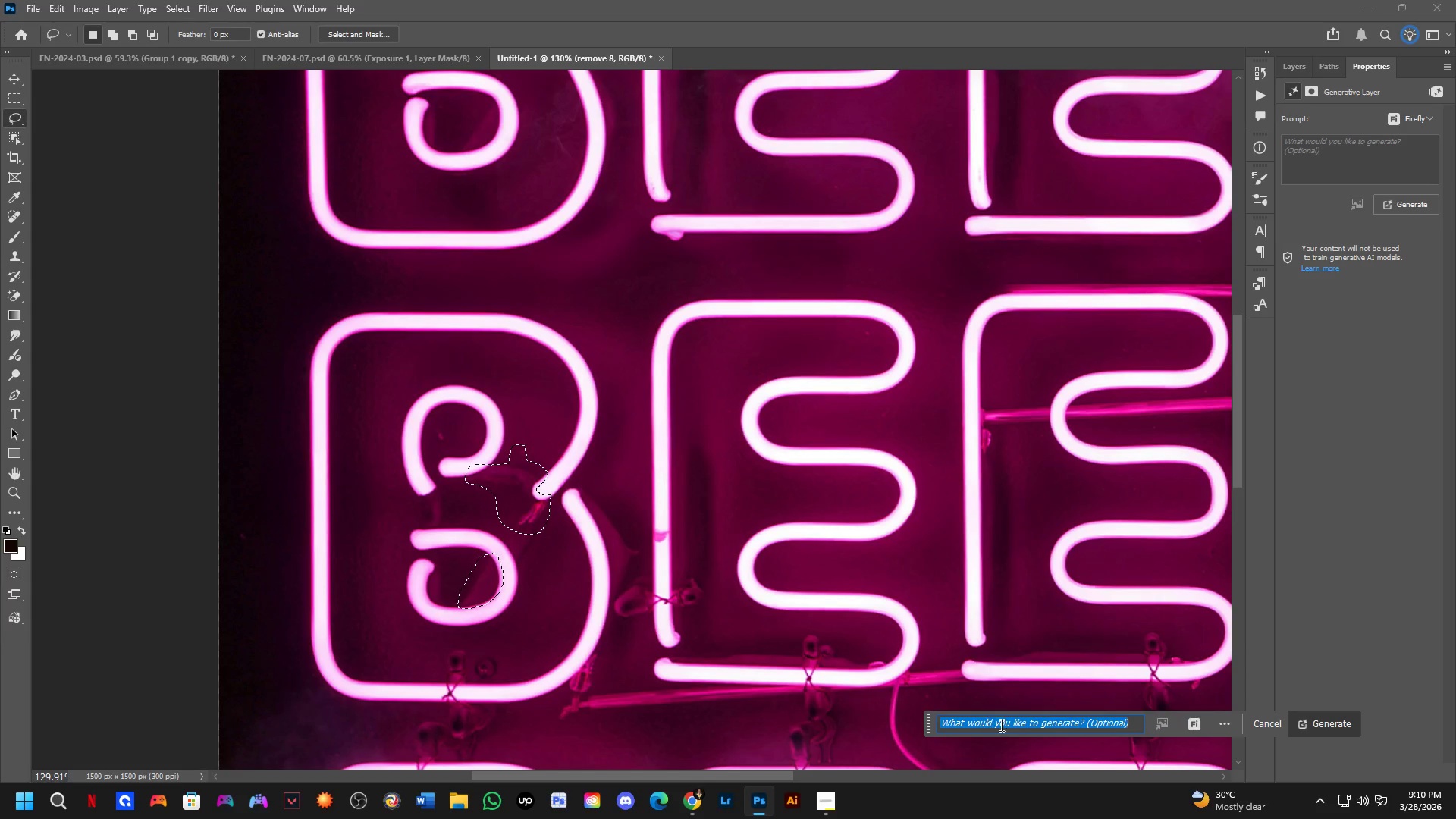 
type(remove)
 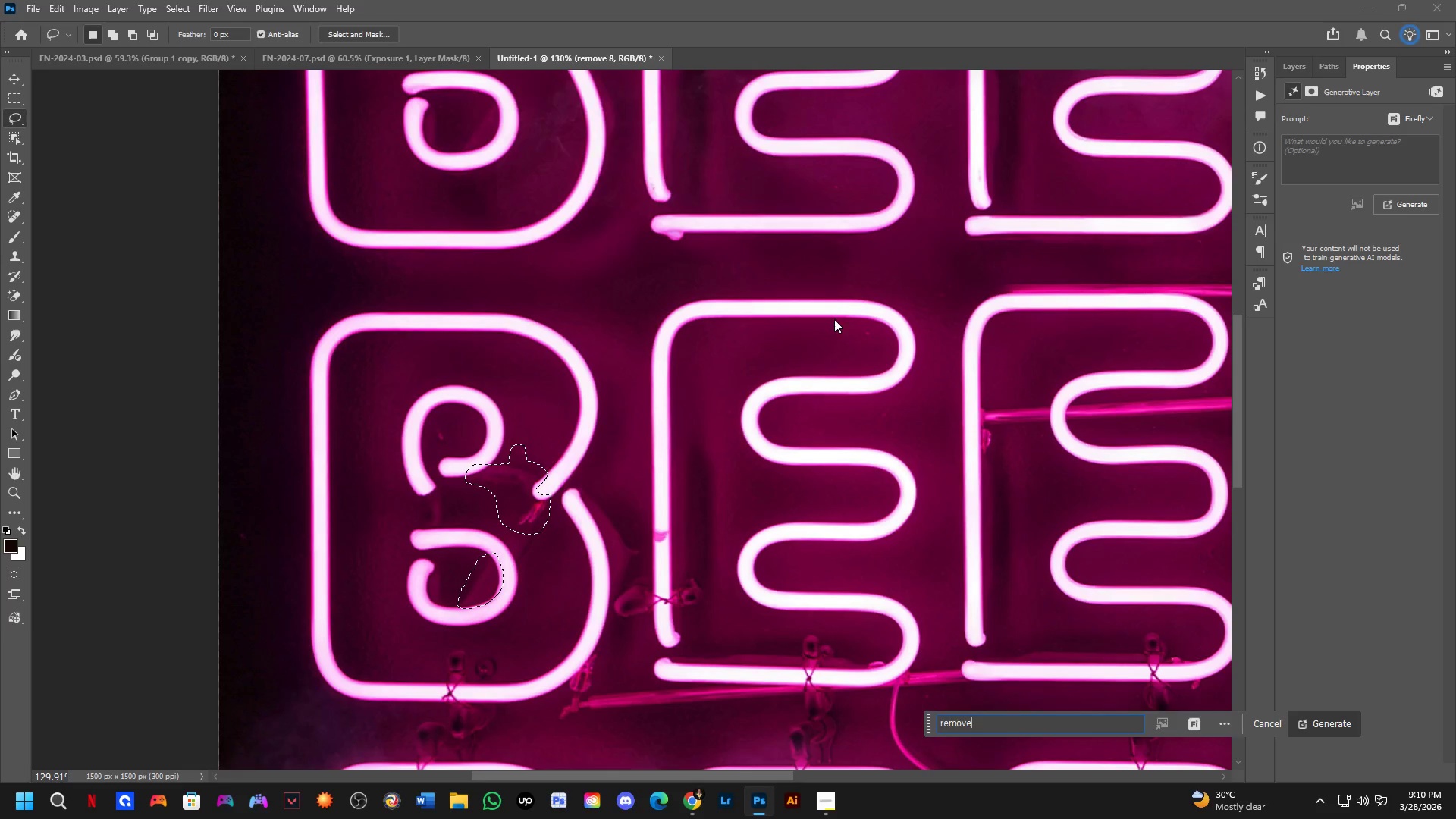 
key(Enter)
 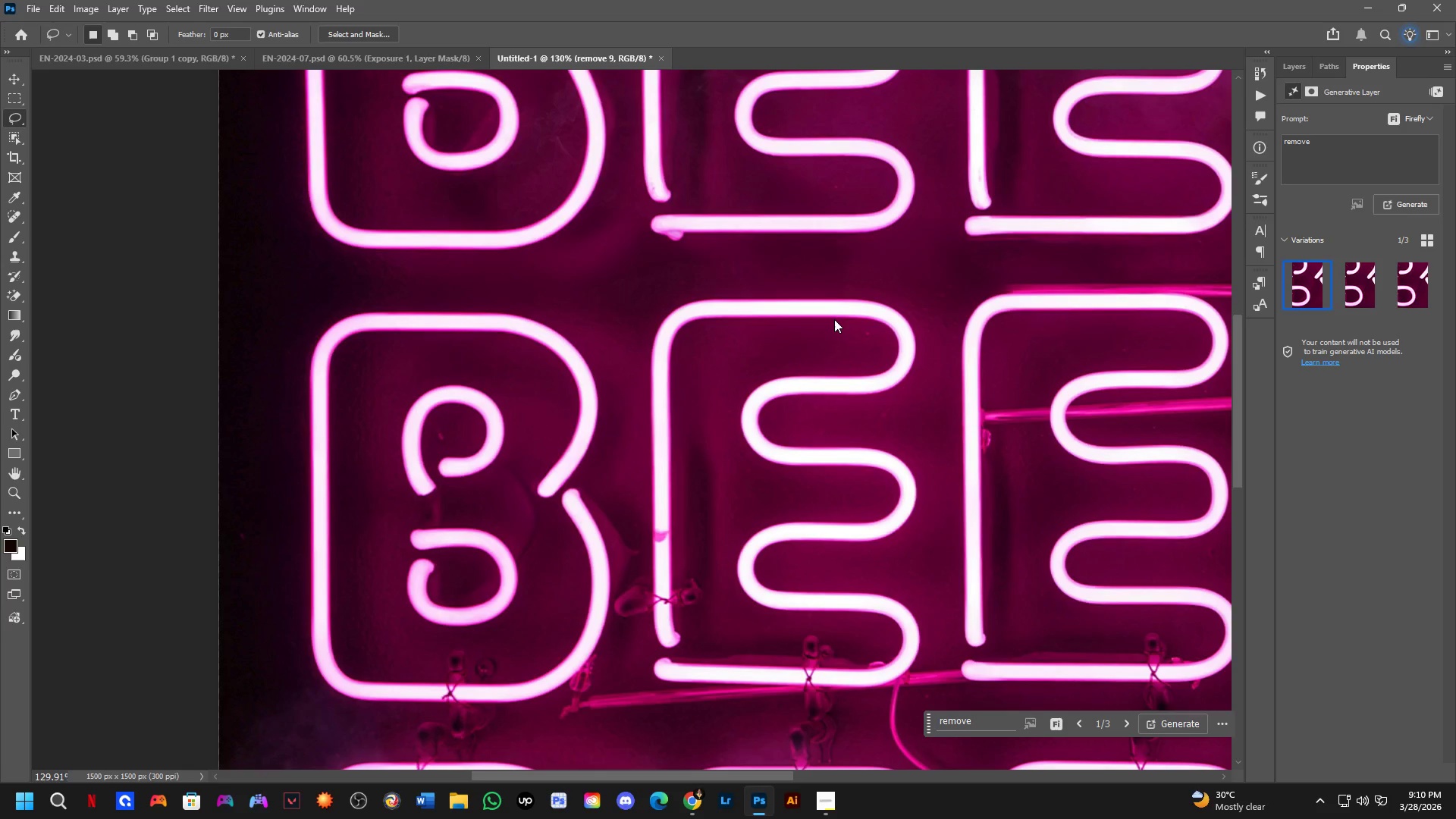 
wait(31.75)
 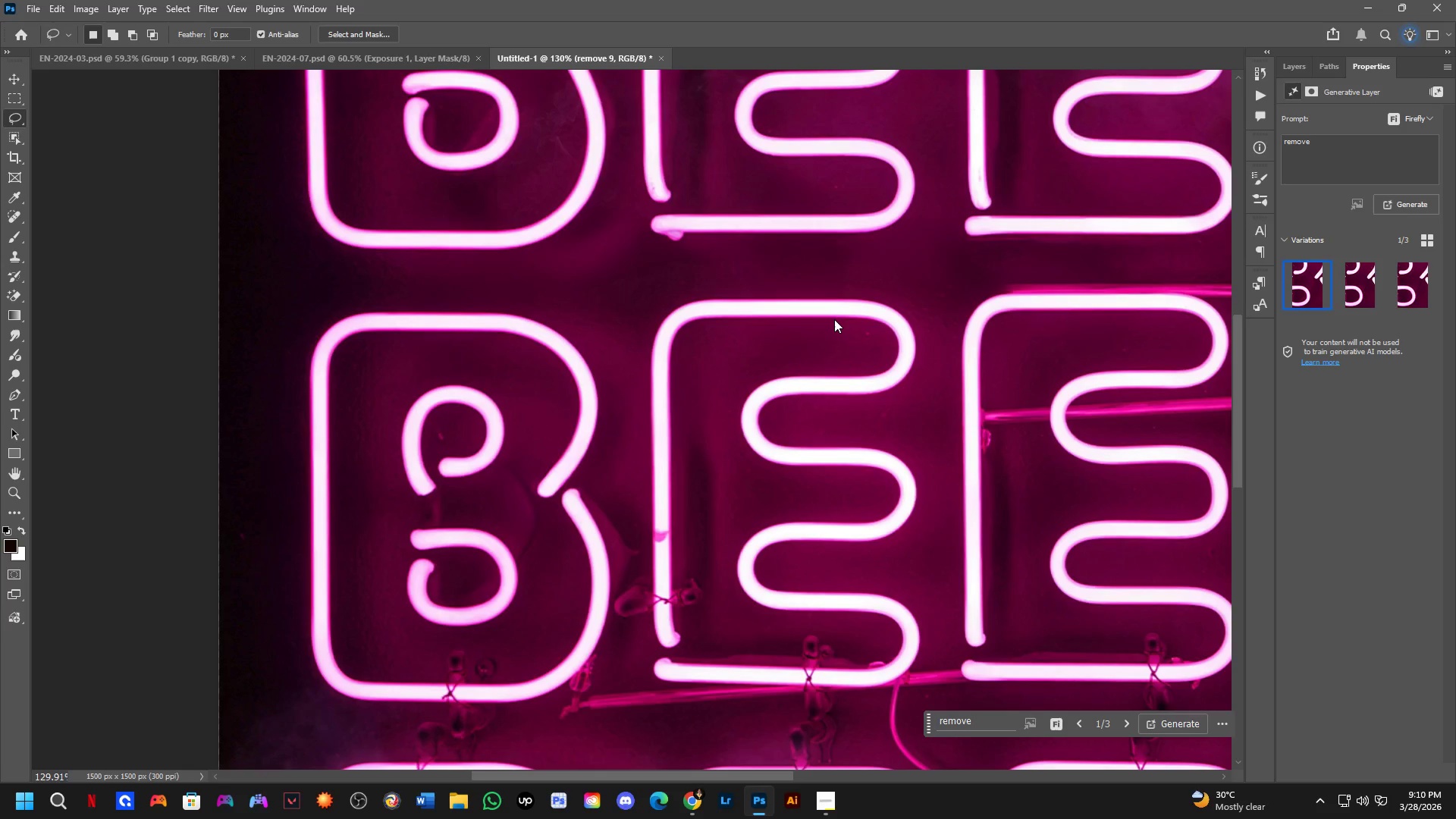 
scroll: coordinate [803, 358], scroll_direction: down, amount: 3.0
 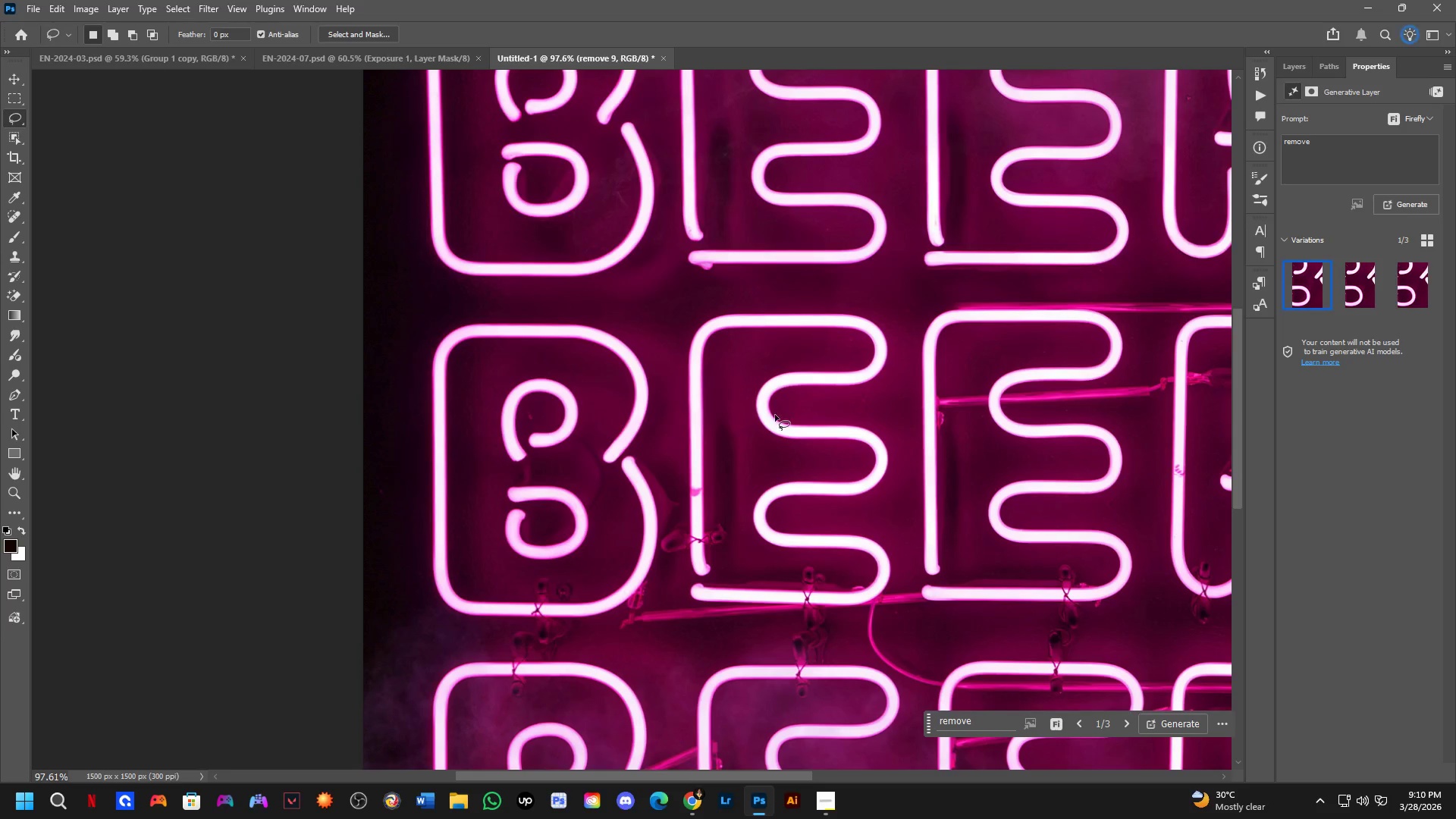 
key(Shift+ShiftLeft)
 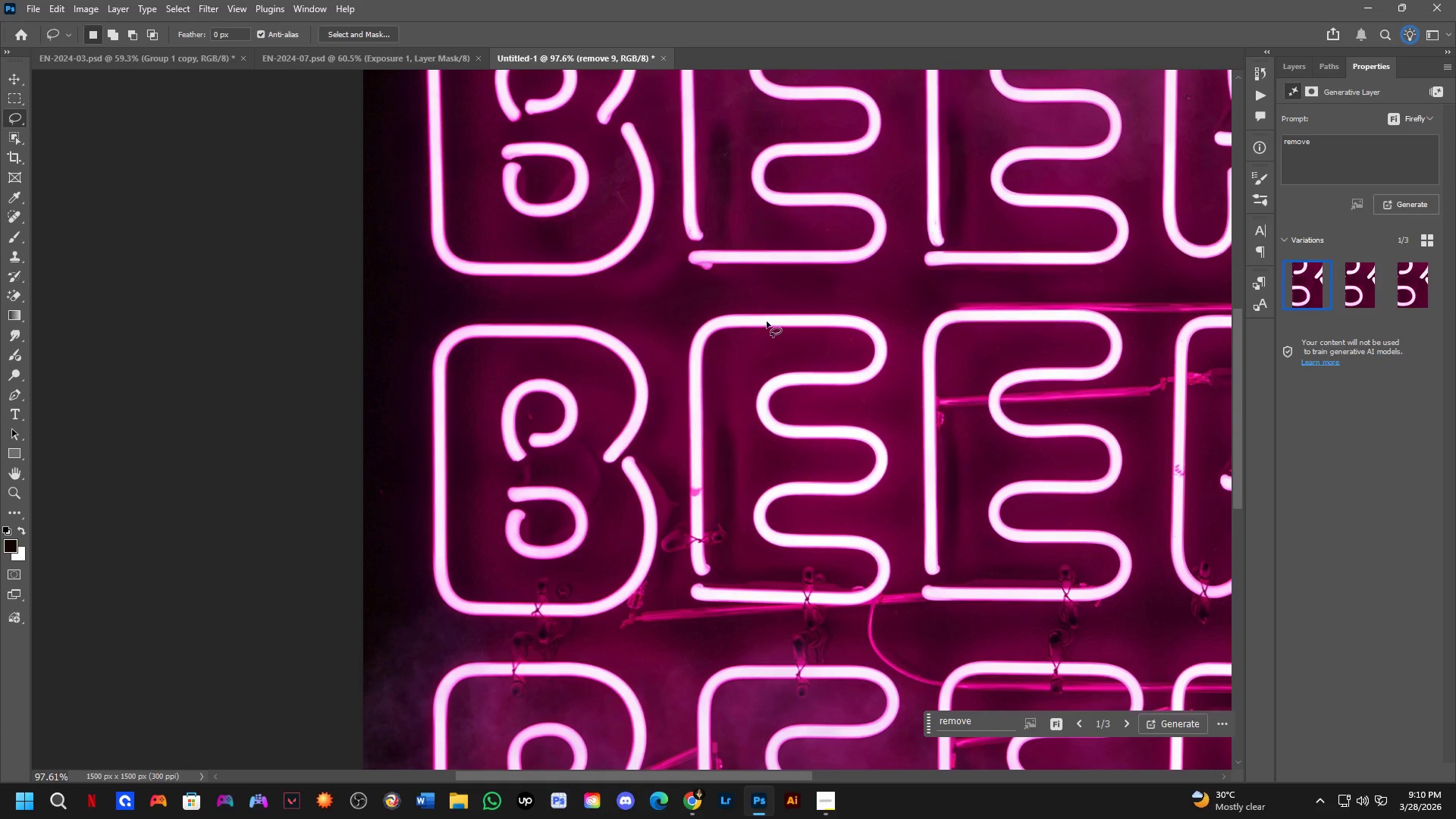 
scroll: coordinate [791, 346], scroll_direction: up, amount: 8.0
 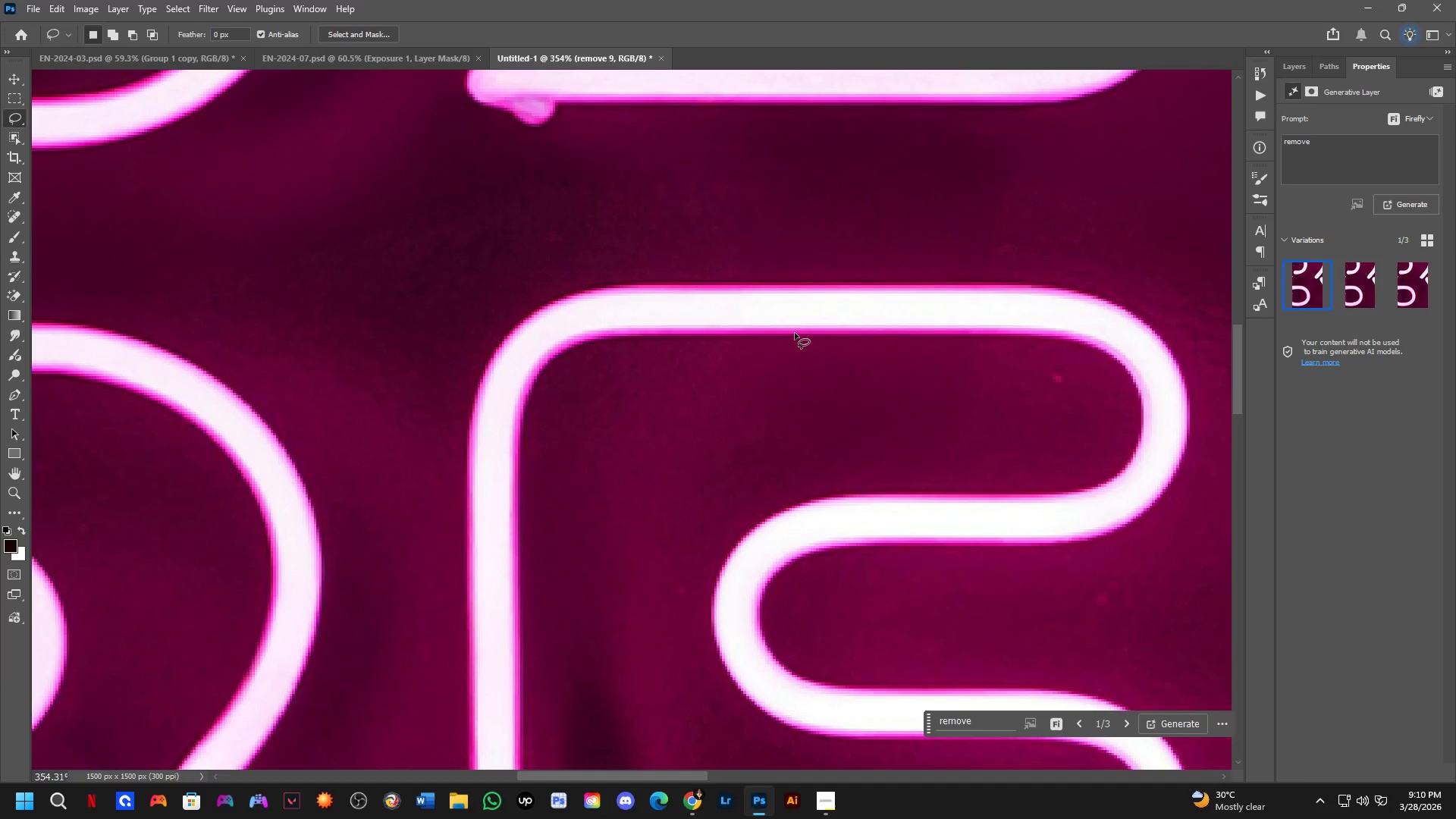 
wait(7.82)
 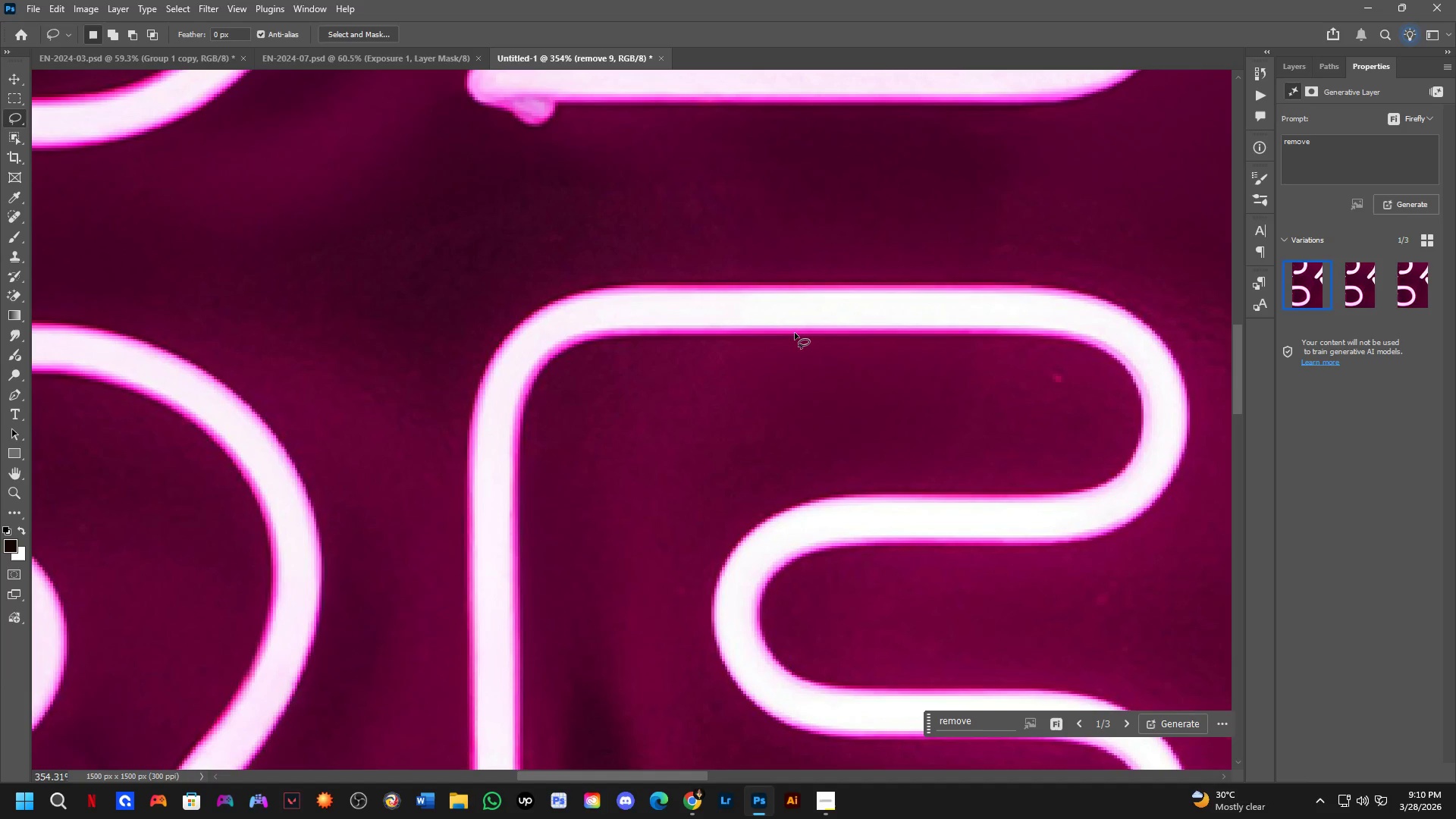 
scroll: coordinate [744, 343], scroll_direction: down, amount: 11.0
 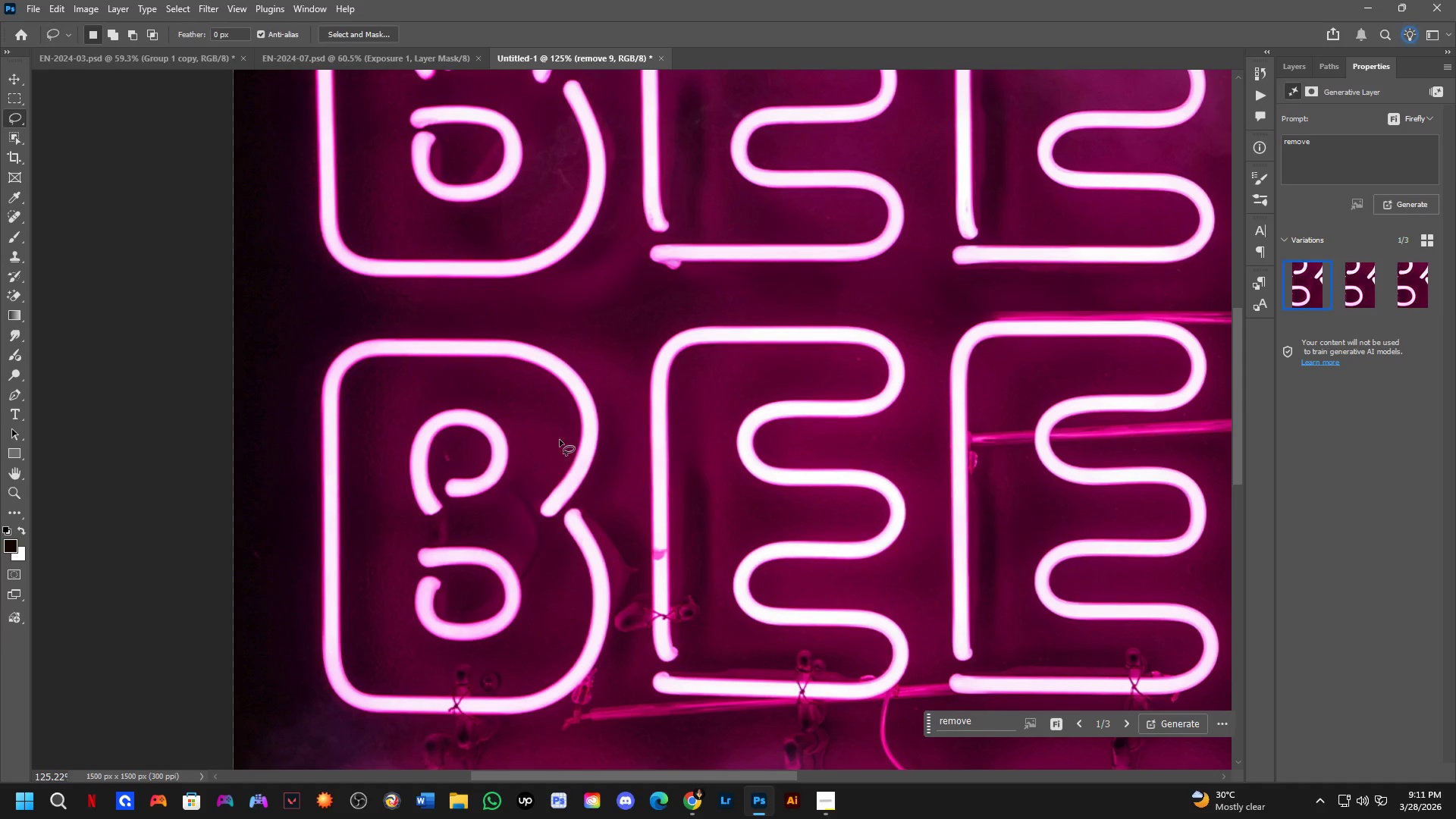 
key(Shift+ShiftLeft)
 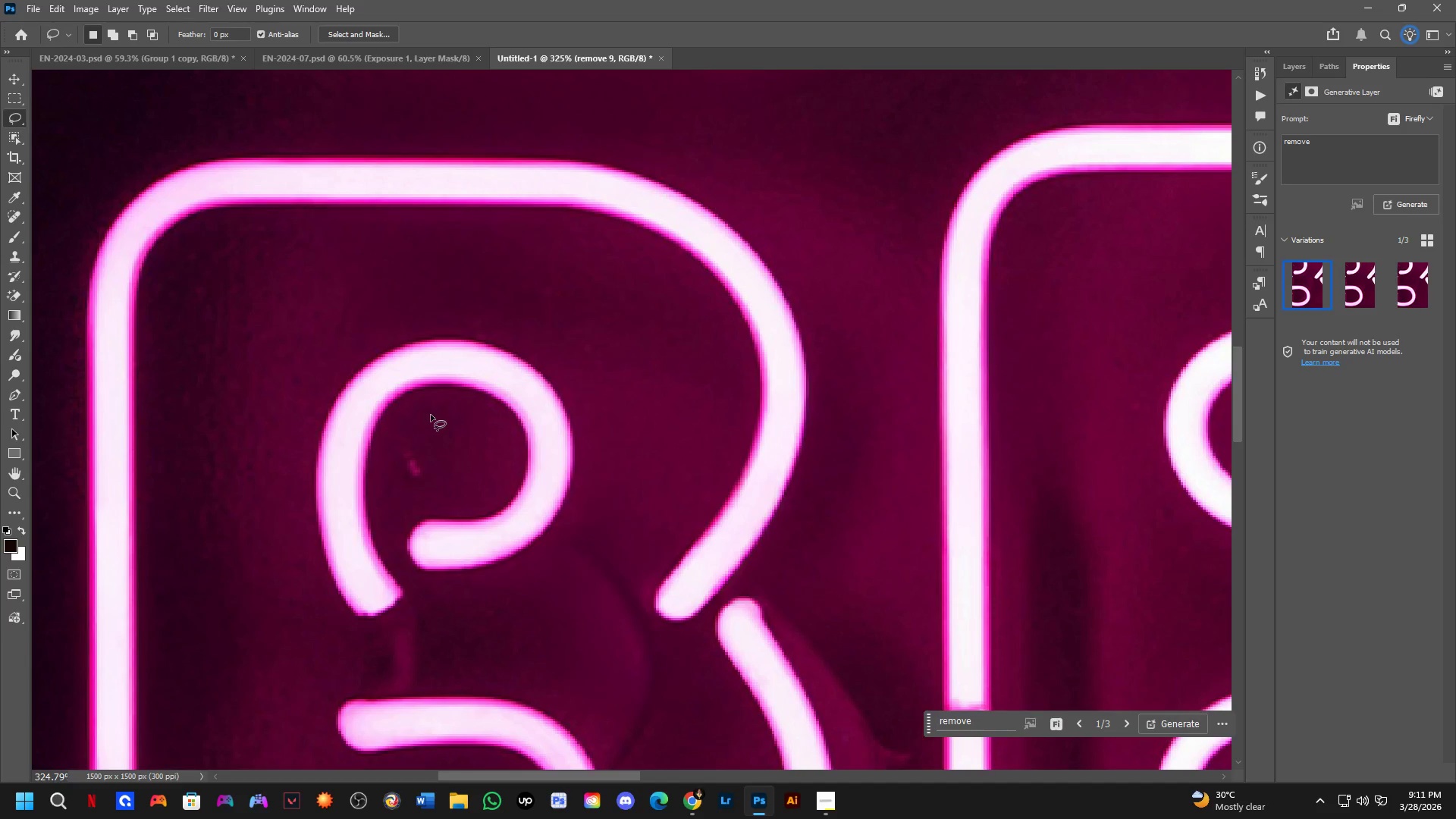 
left_click_drag(start_coordinate=[428, 414], to_coordinate=[482, 428])
 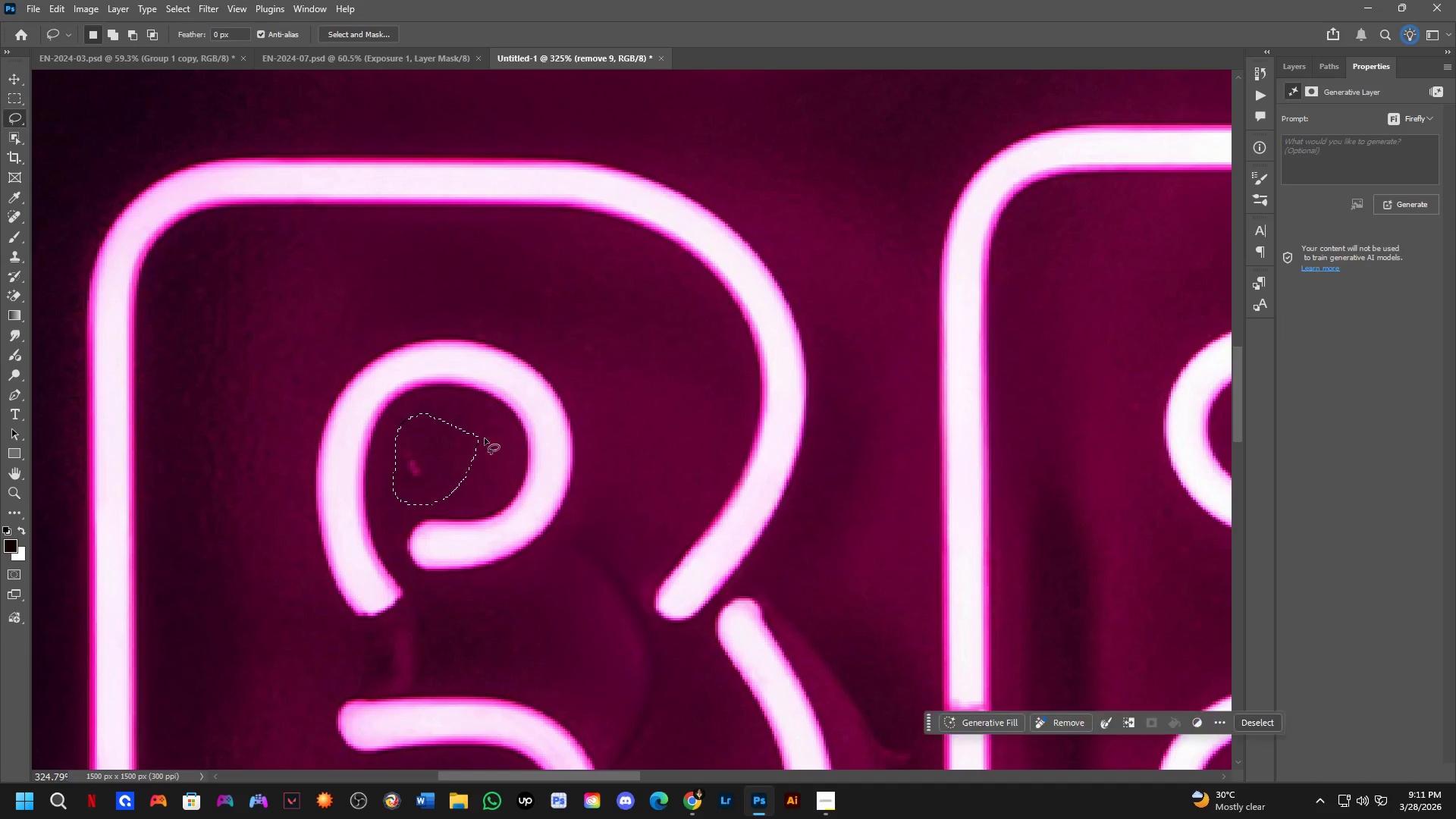 
scroll: coordinate [458, 447], scroll_direction: up, amount: 10.0
 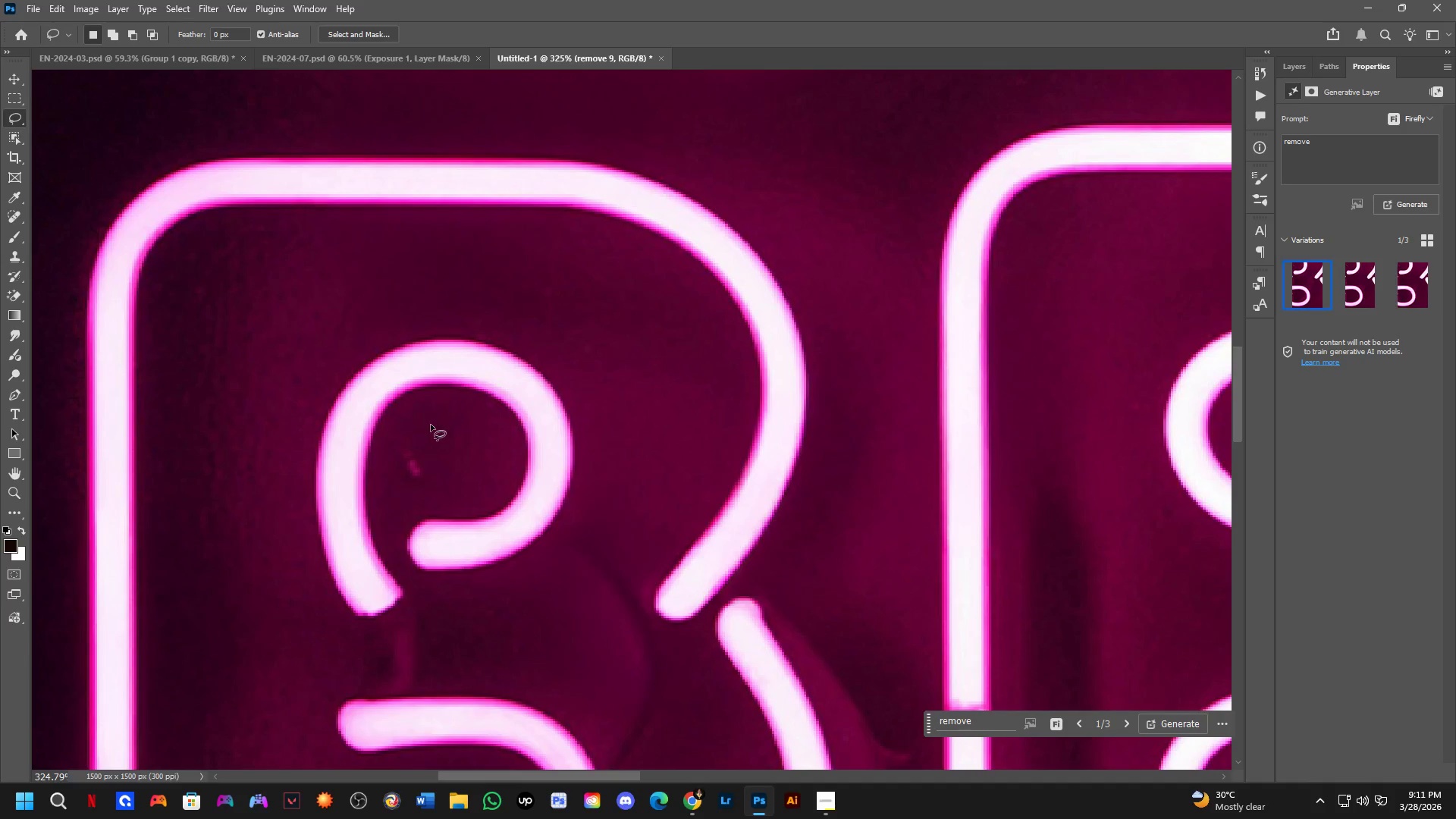 
hold_key(key=Space, duration=0.5)
 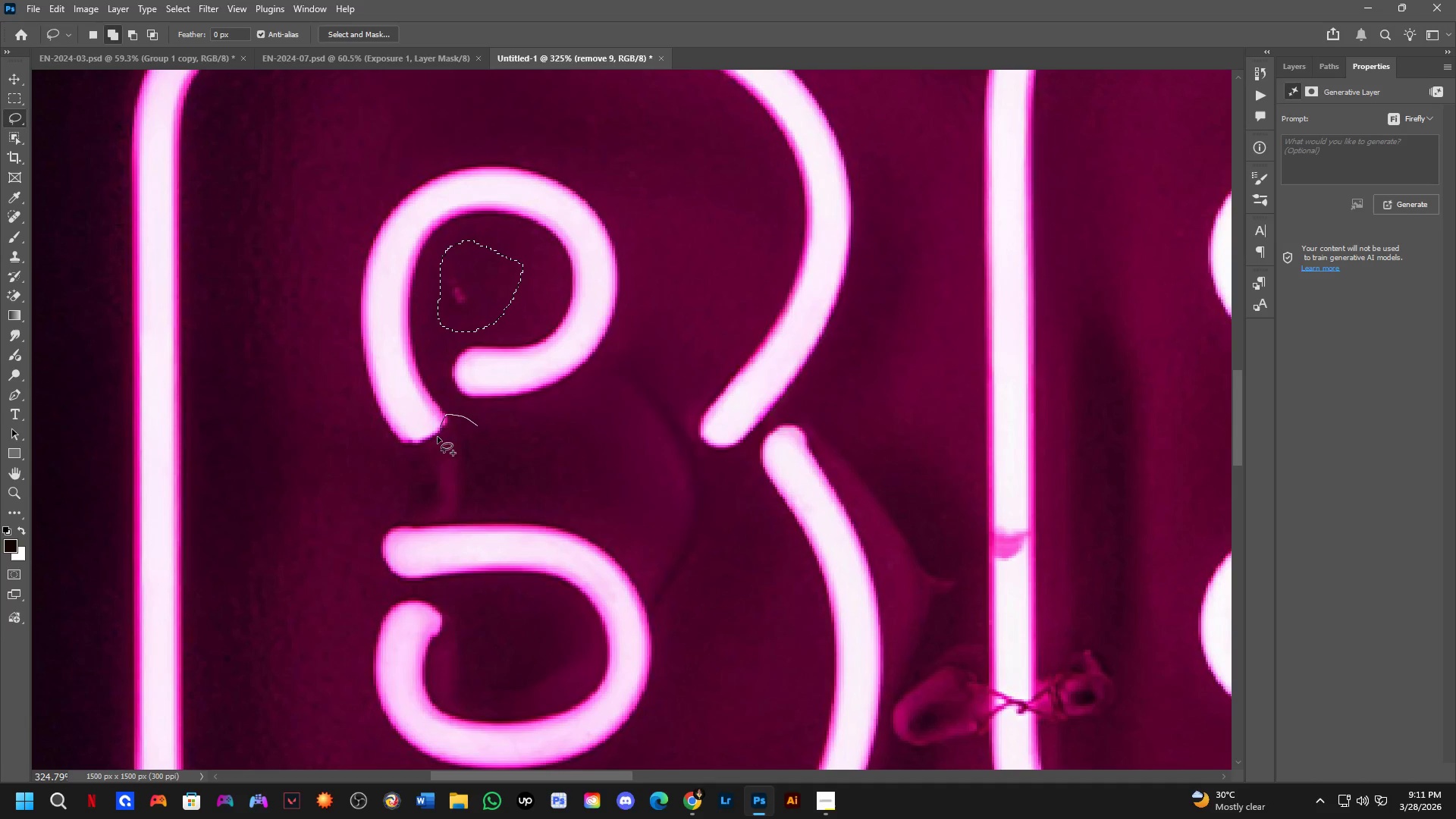 
left_click_drag(start_coordinate=[475, 510], to_coordinate=[520, 337])
 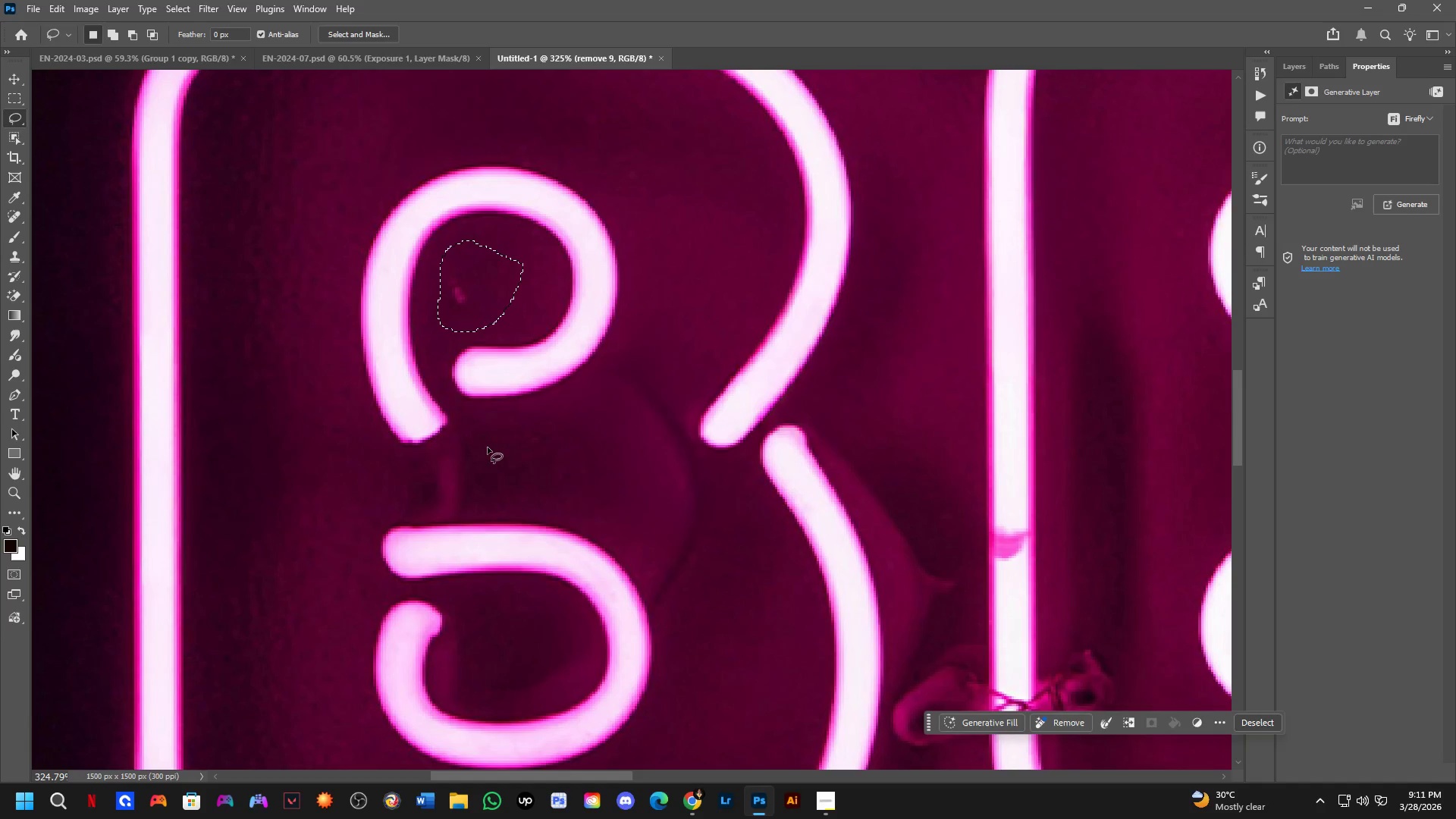 
key(Shift+ShiftLeft)
 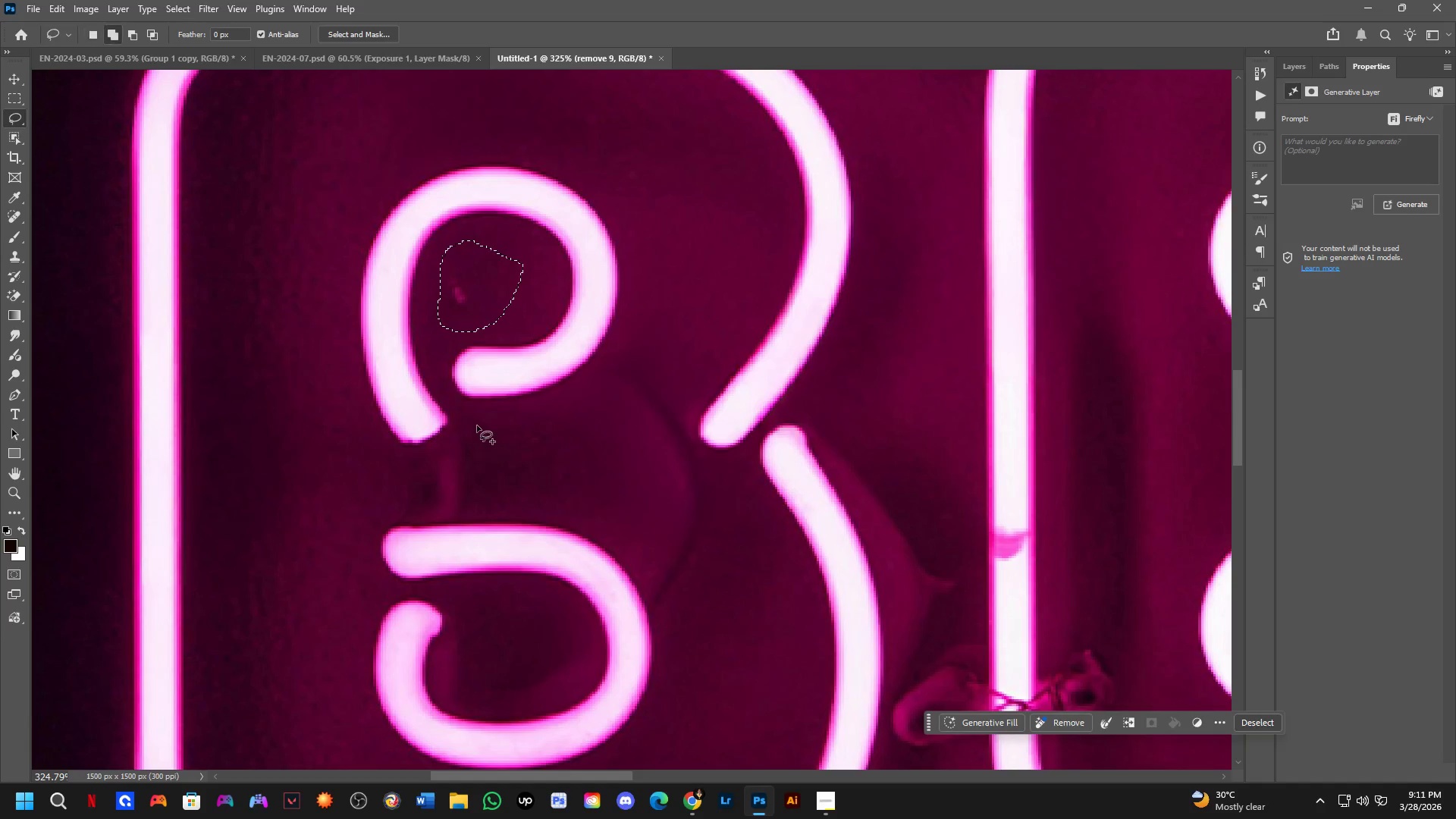 
left_click_drag(start_coordinate=[477, 425], to_coordinate=[503, 446])
 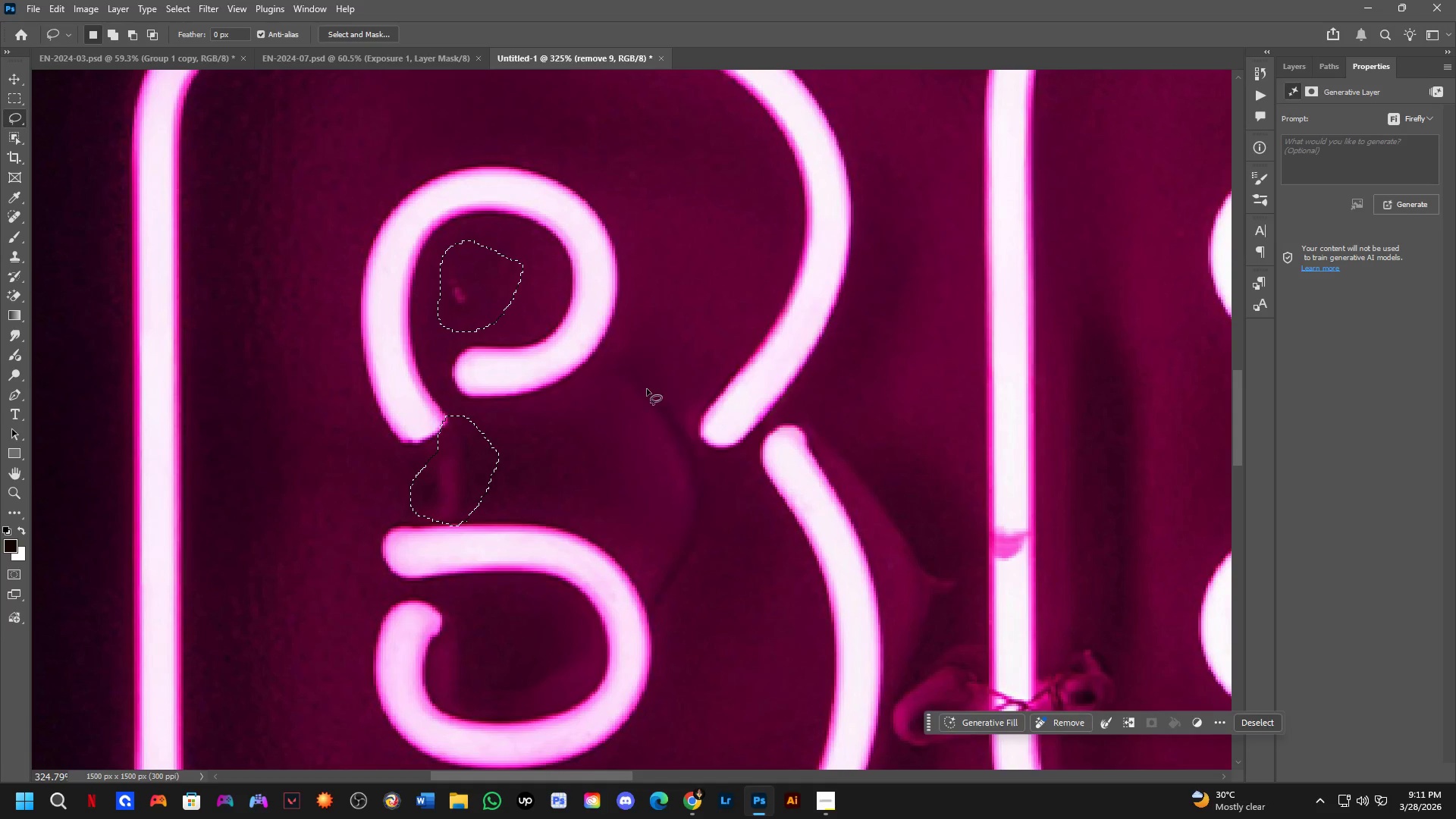 
hold_key(key=ShiftLeft, duration=0.36)
left_click_drag(start_coordinate=[642, 352], to_coordinate=[685, 394])
 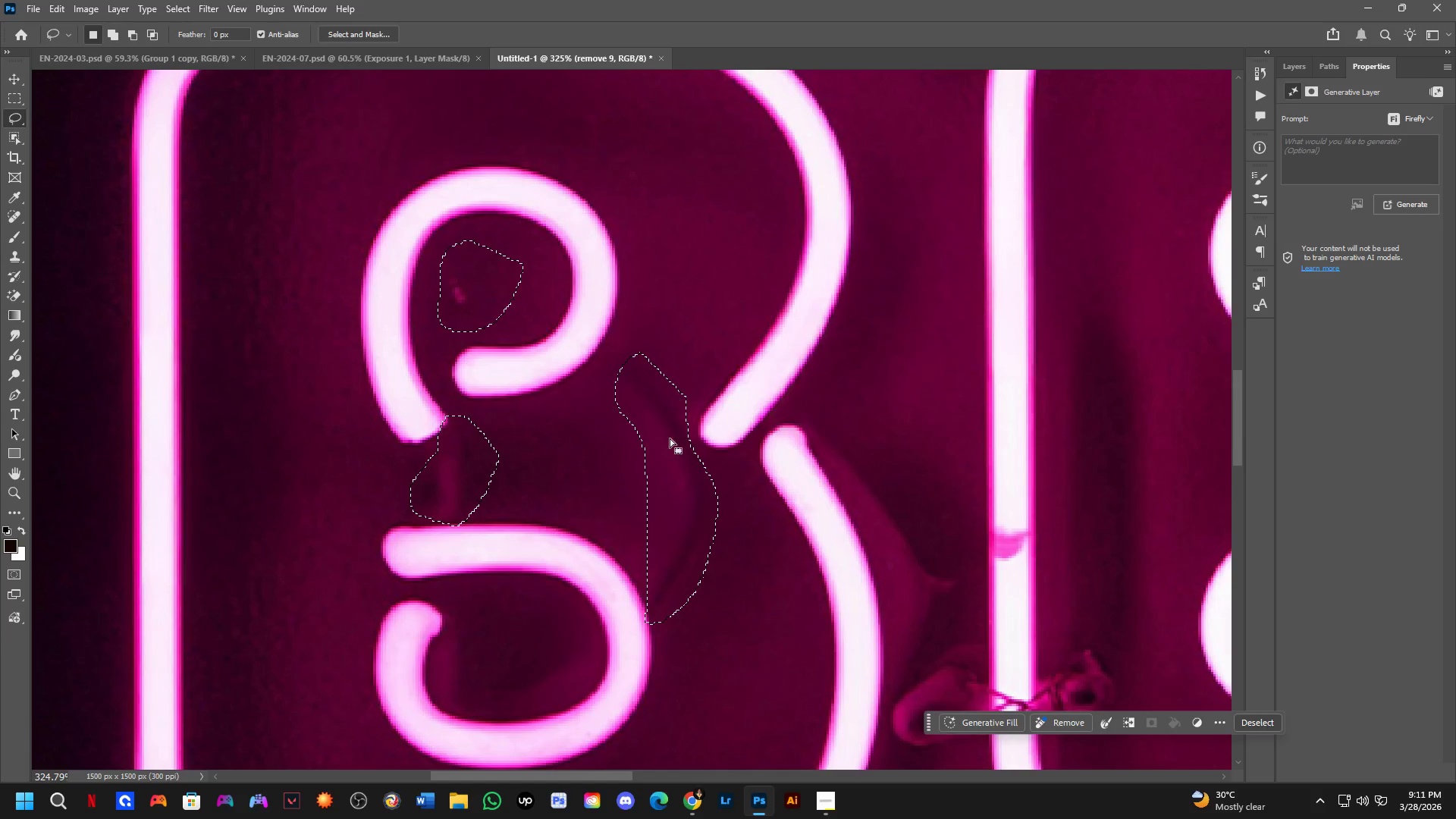 
hold_key(key=Space, duration=0.78)
 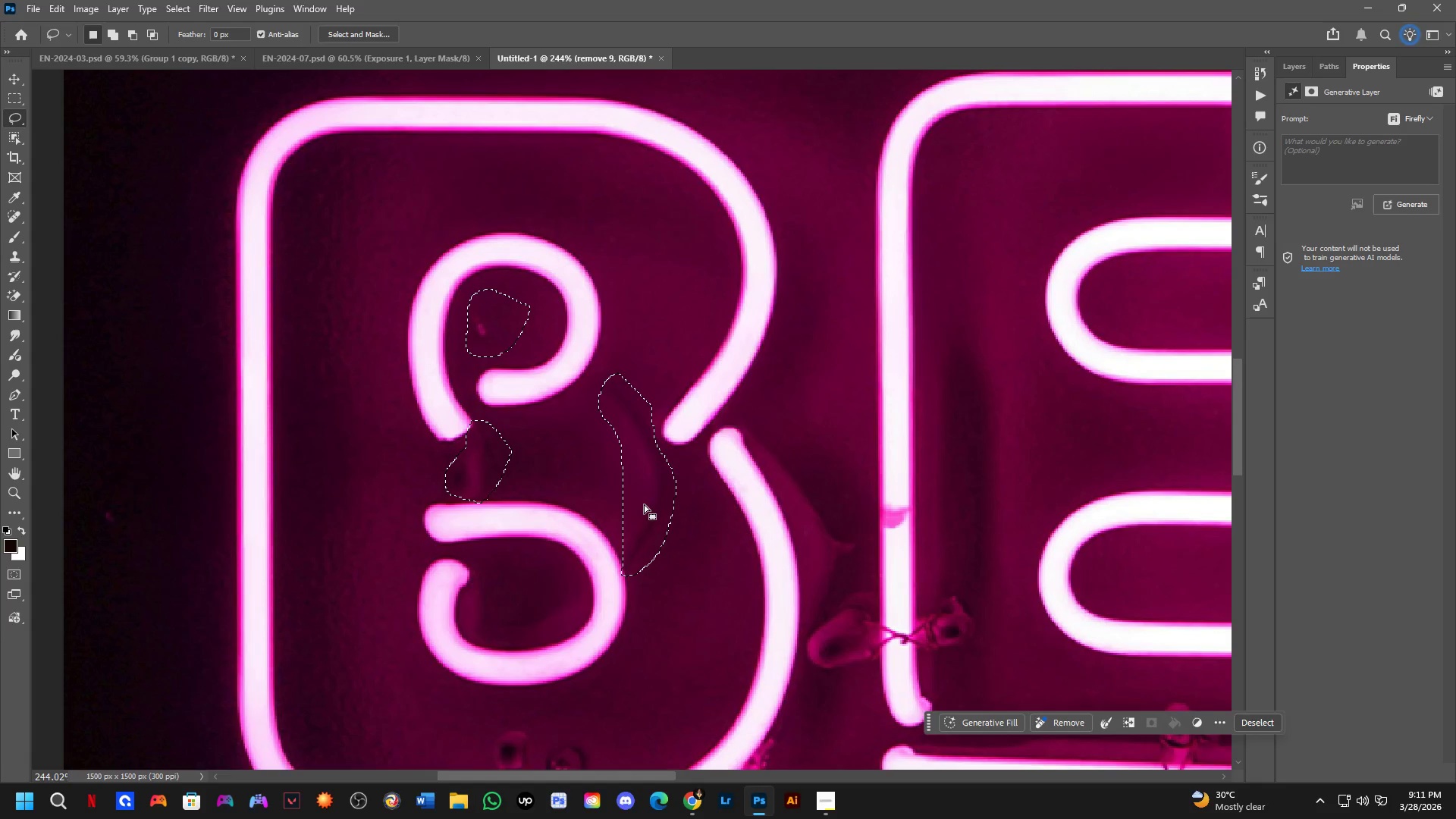 
left_click_drag(start_coordinate=[686, 514], to_coordinate=[658, 503])
 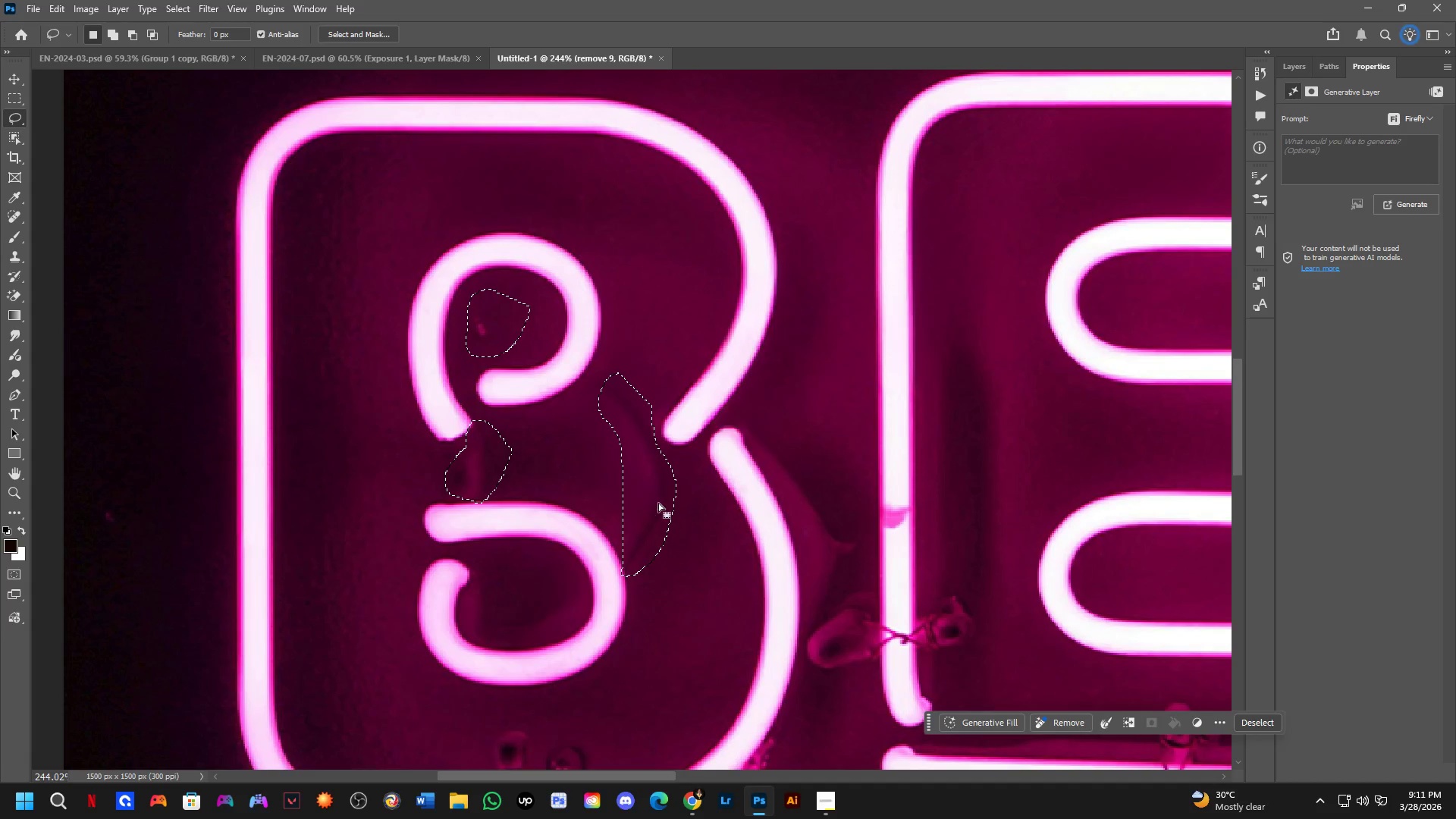 
scroll: coordinate [662, 483], scroll_direction: down, amount: 3.0
 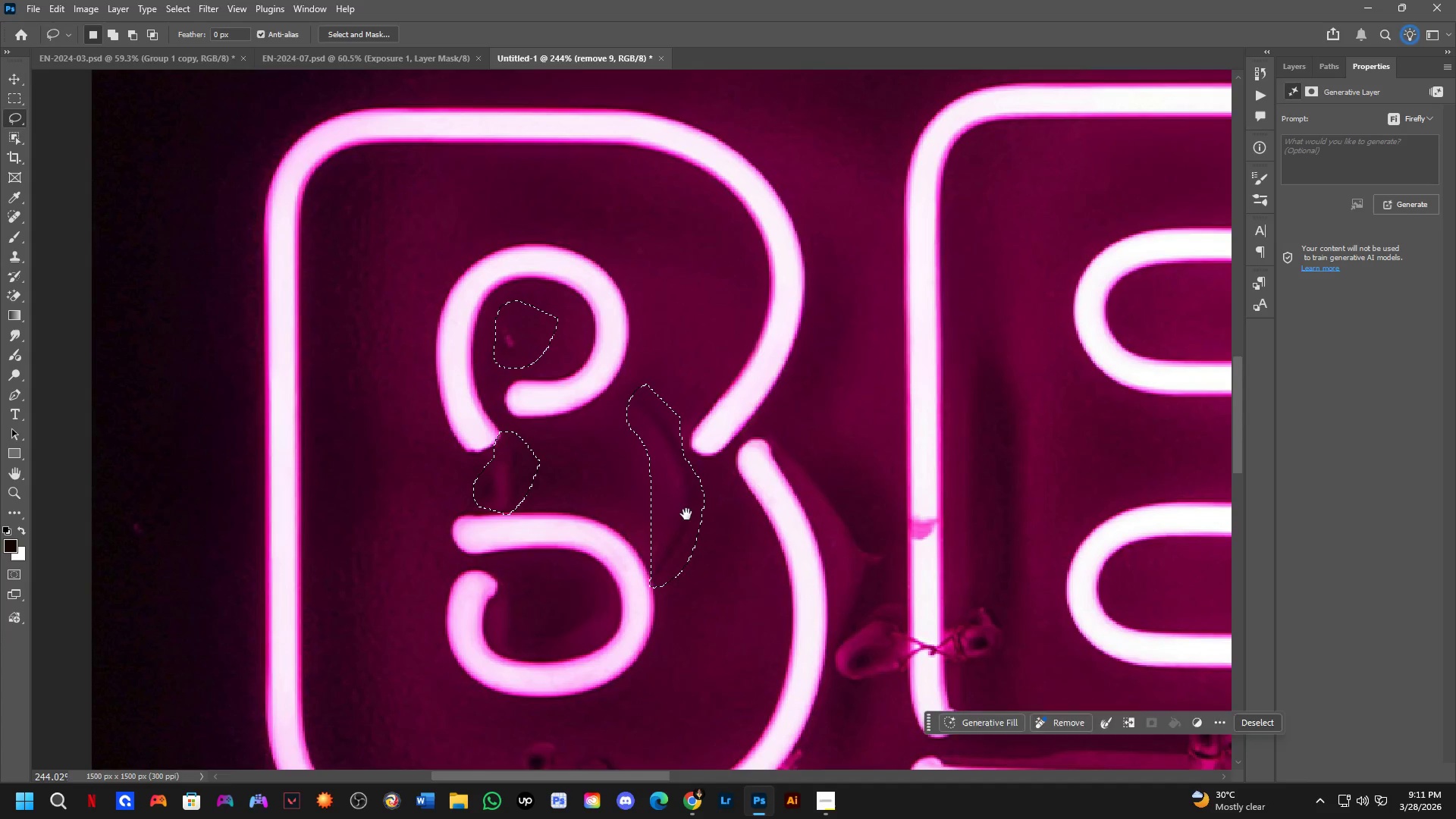 
hold_key(key=Space, duration=1.69)
 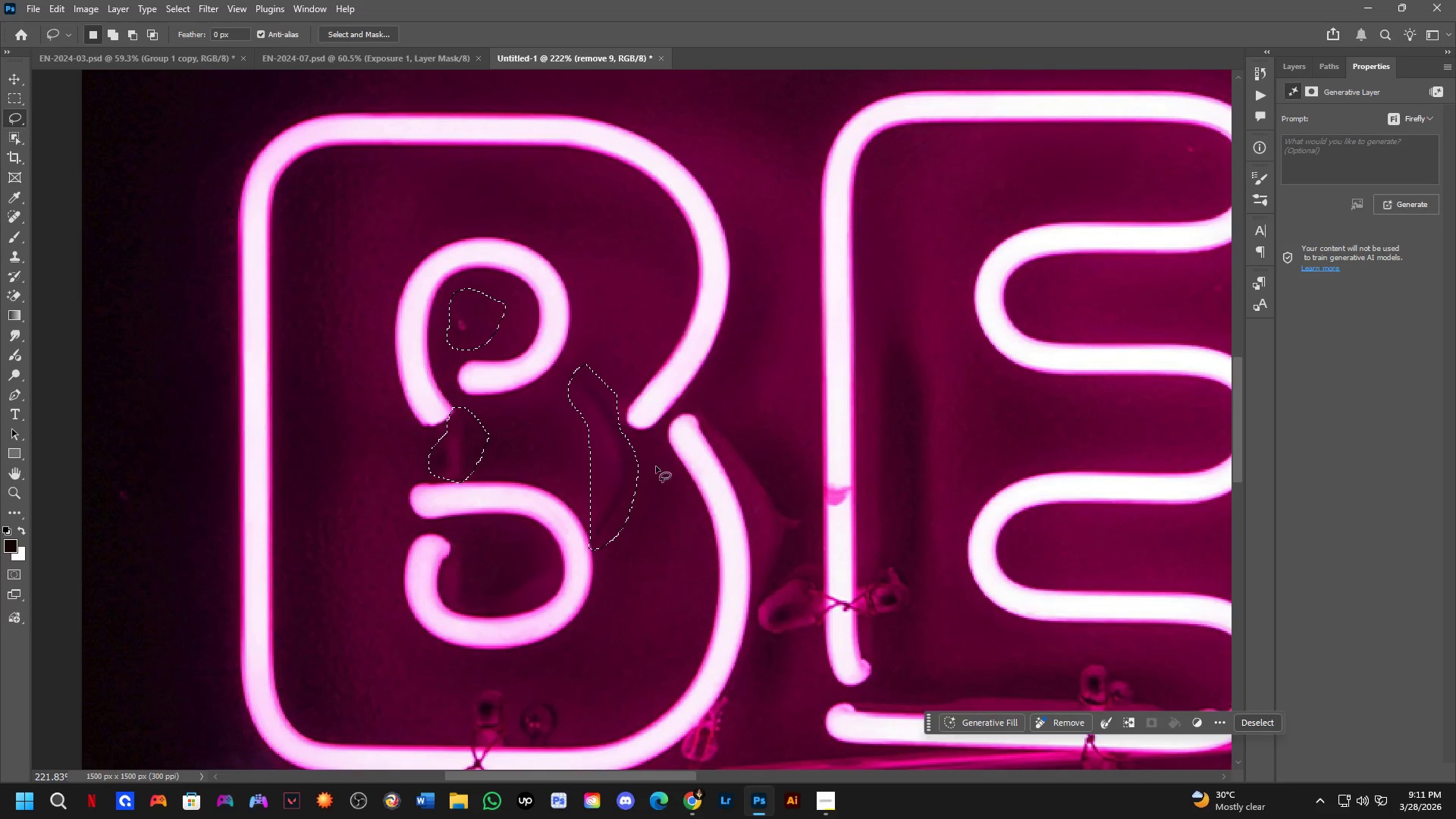 
left_click_drag(start_coordinate=[689, 486], to_coordinate=[656, 466])
 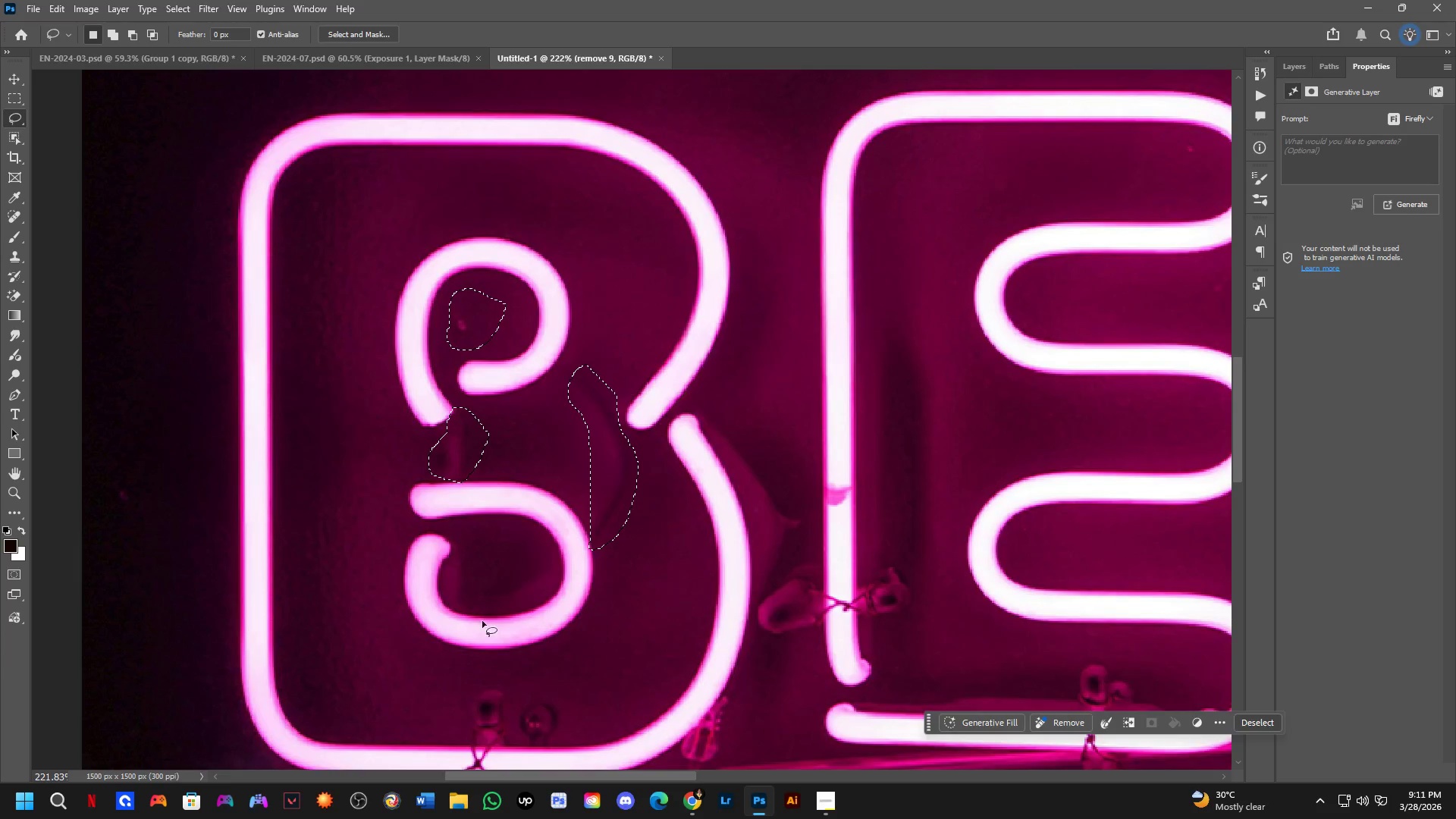 
scroll: coordinate [626, 504], scroll_direction: down, amount: 1.0
 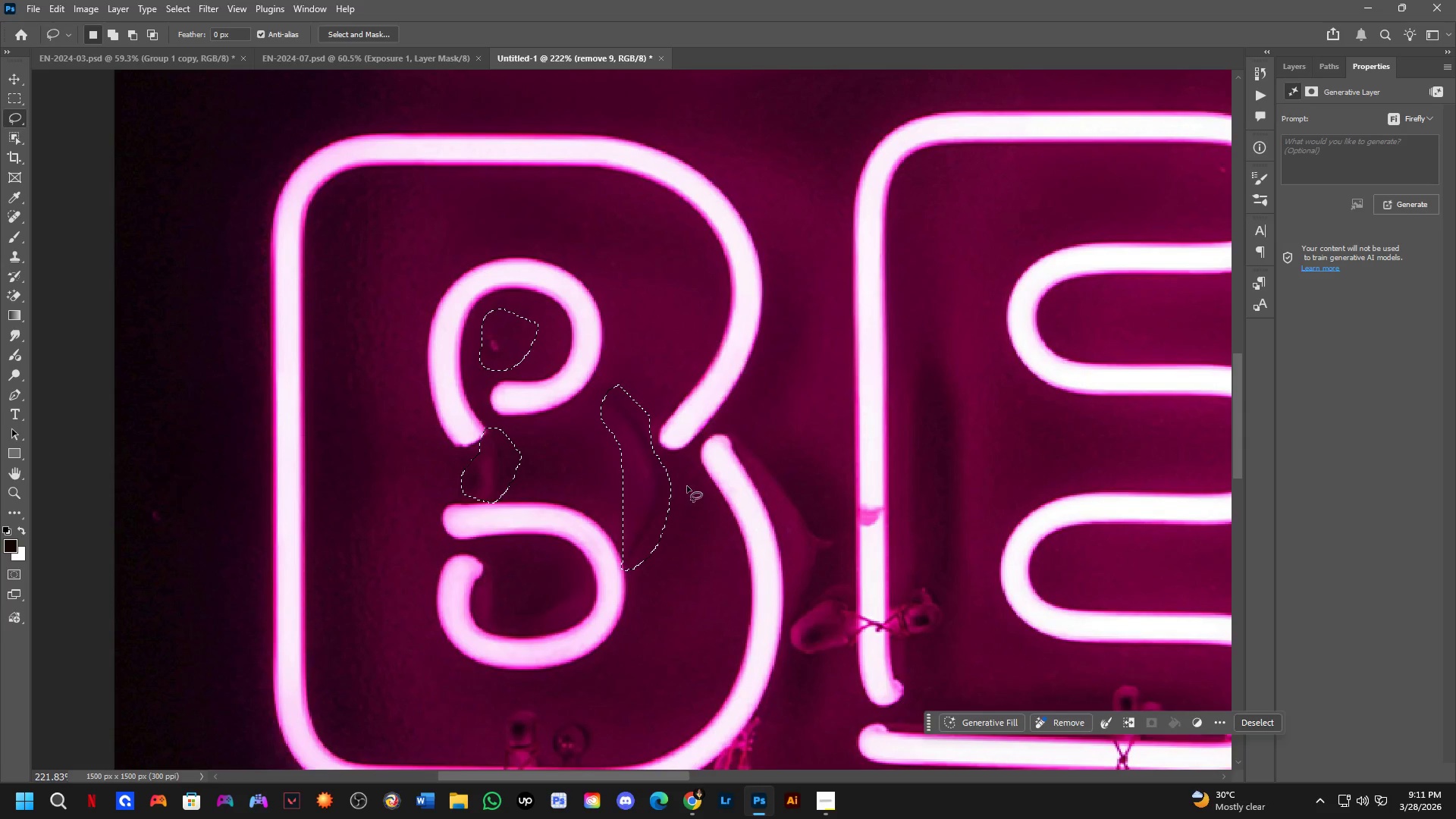 
hold_key(key=Space, duration=0.53)
 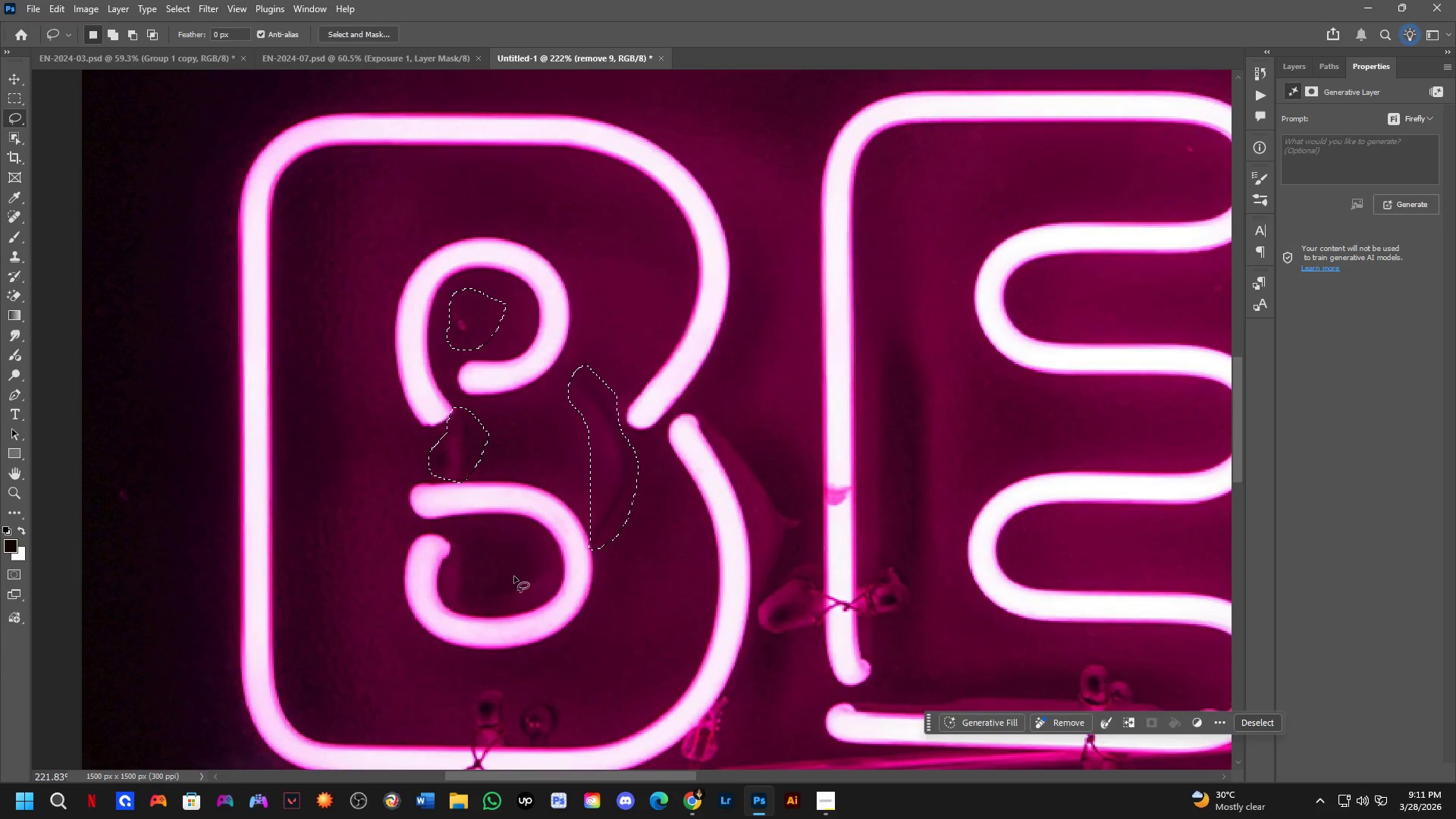 
hold_key(key=Space, duration=0.52)
 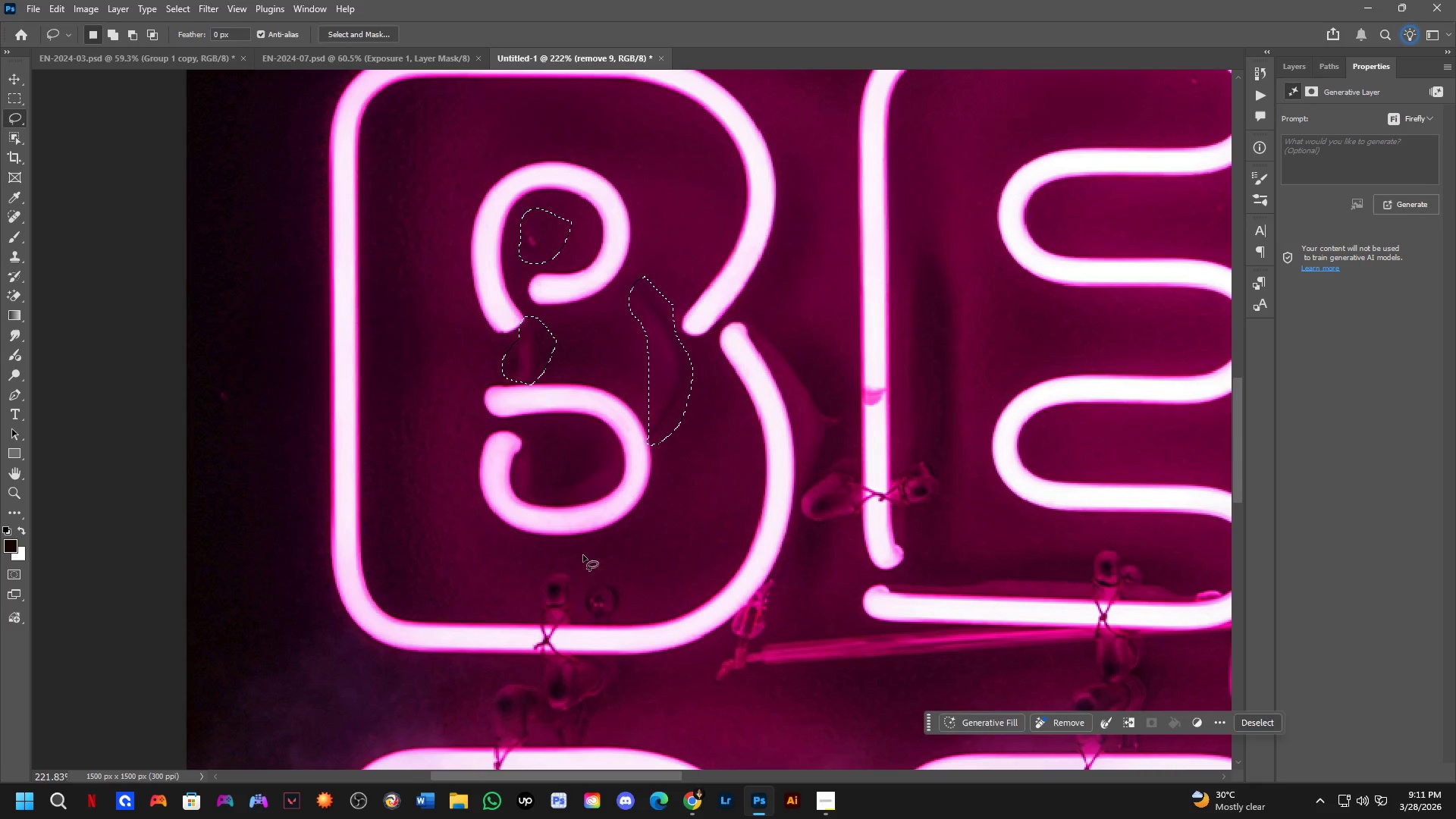 
left_click_drag(start_coordinate=[506, 636], to_coordinate=[554, 516])
 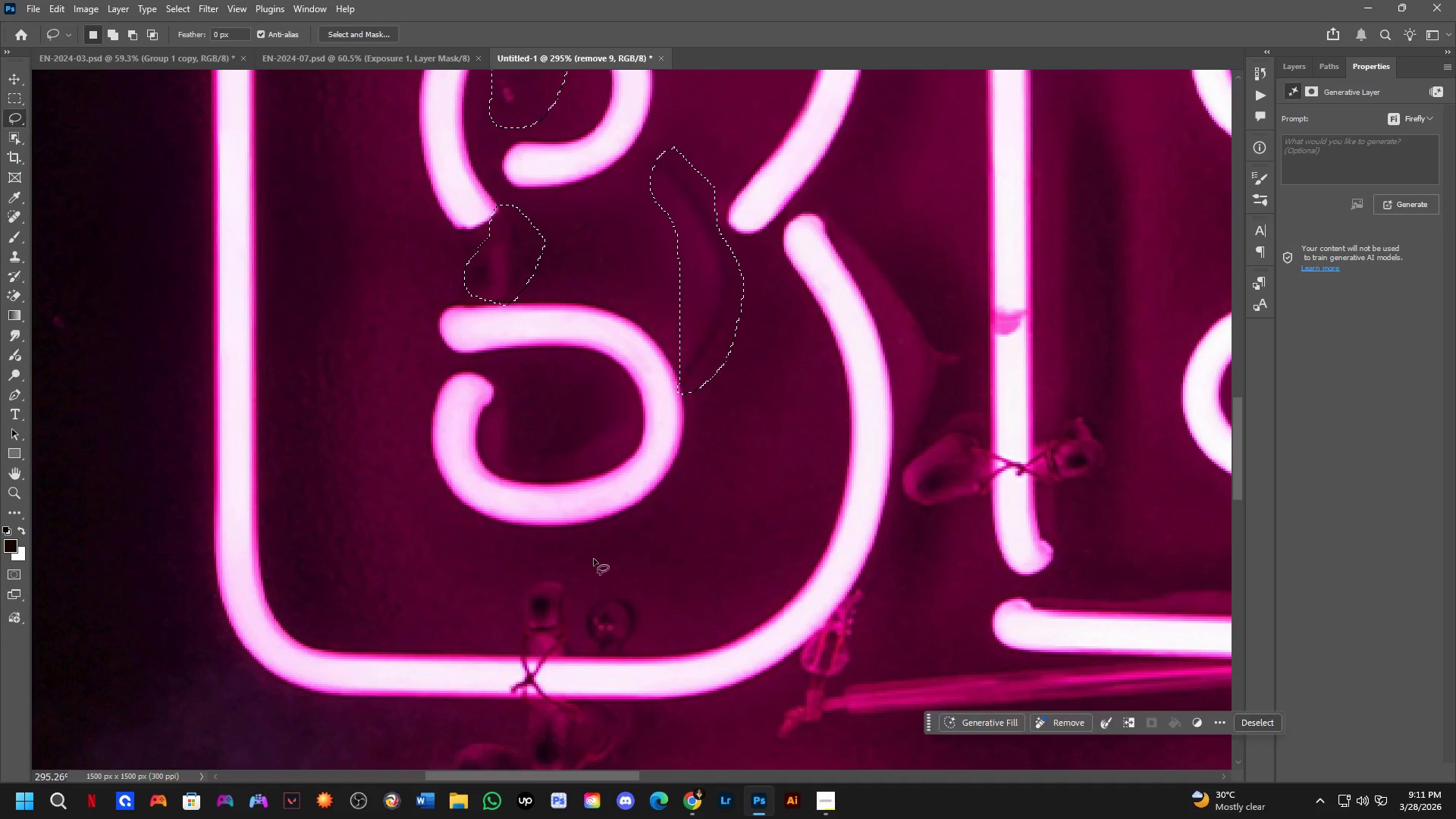 
scroll: coordinate [475, 648], scroll_direction: up, amount: 3.0
 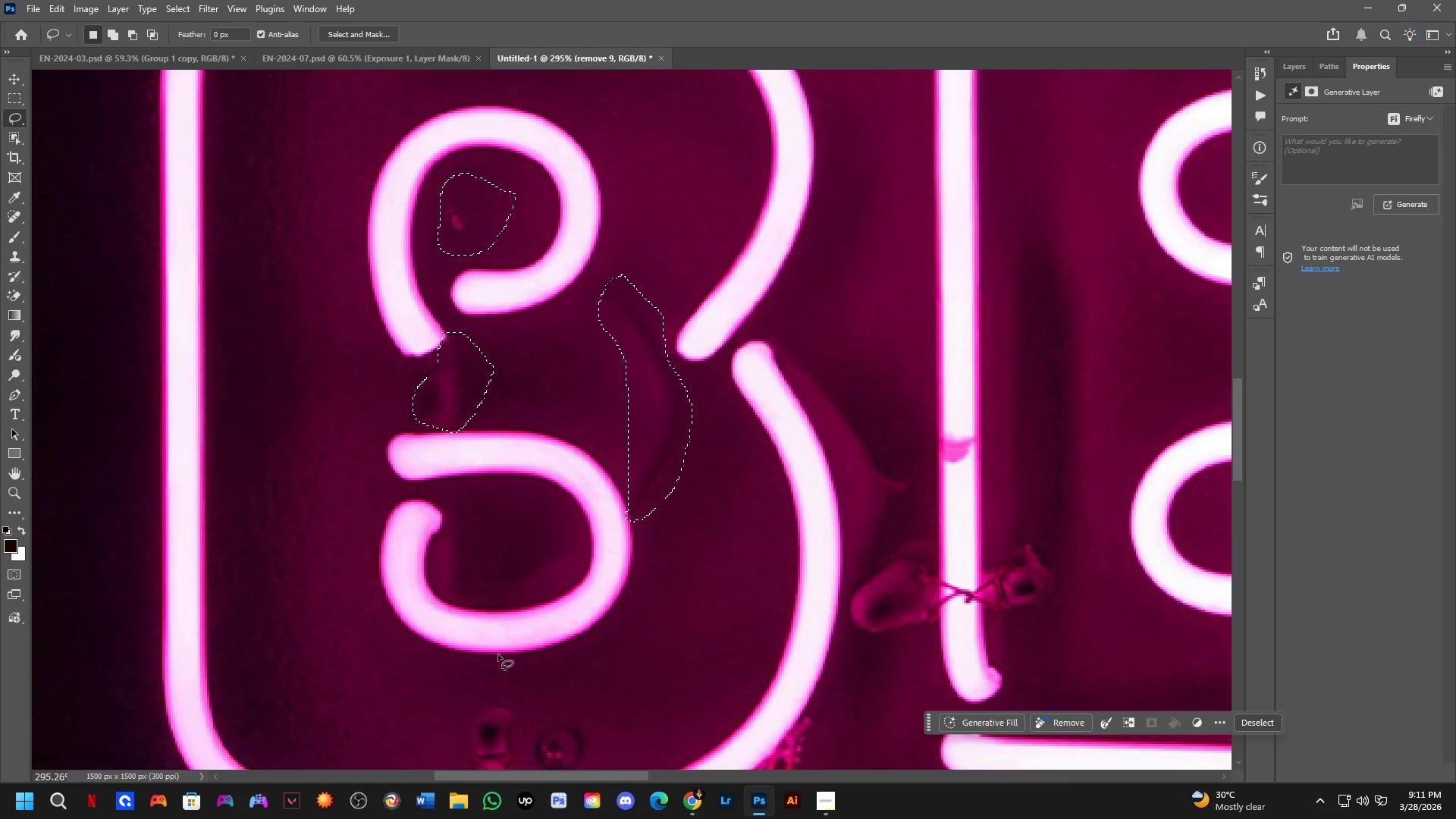 
key(Shift+ShiftLeft)
 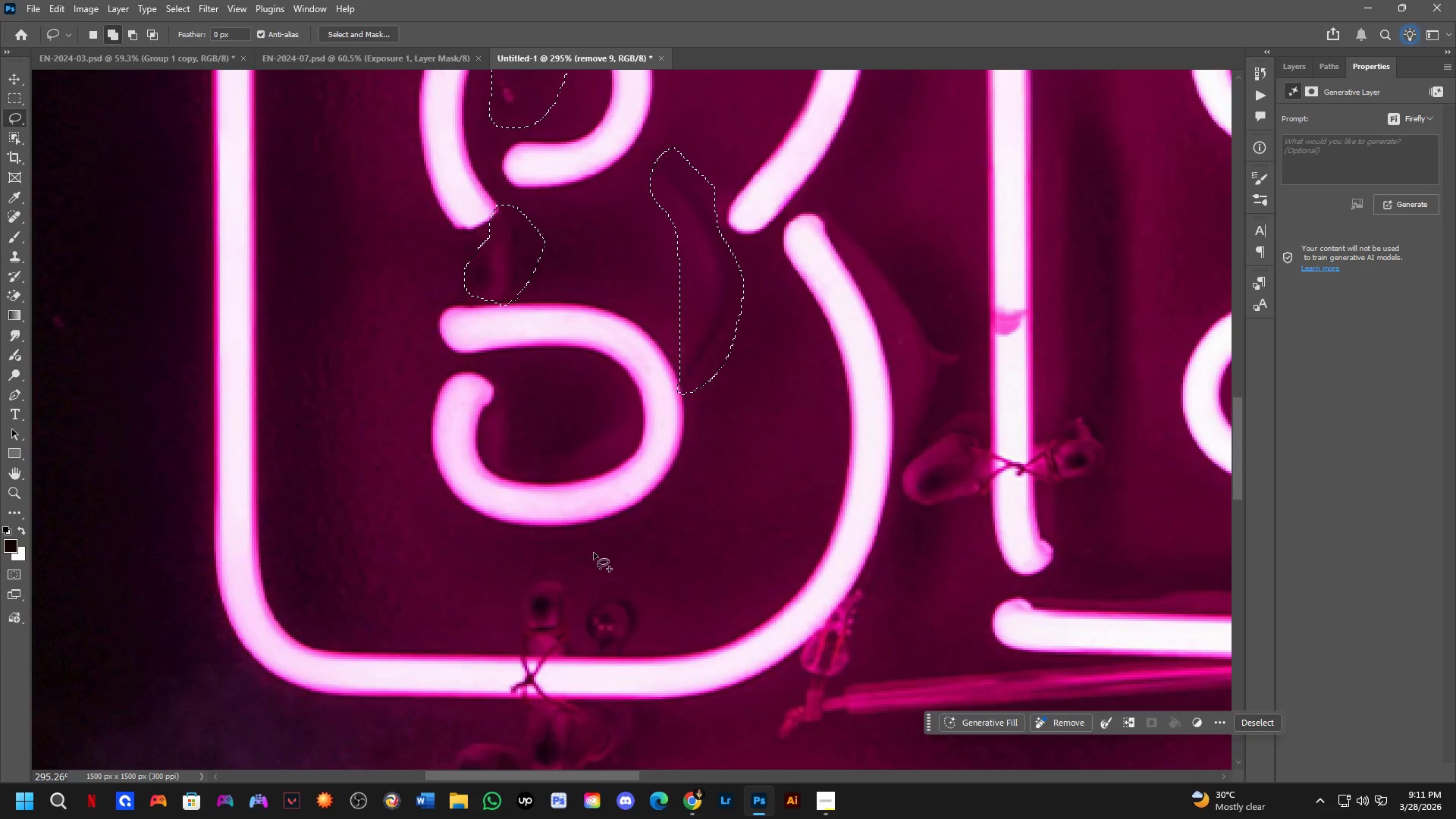 
hold_key(key=Space, duration=0.5)
 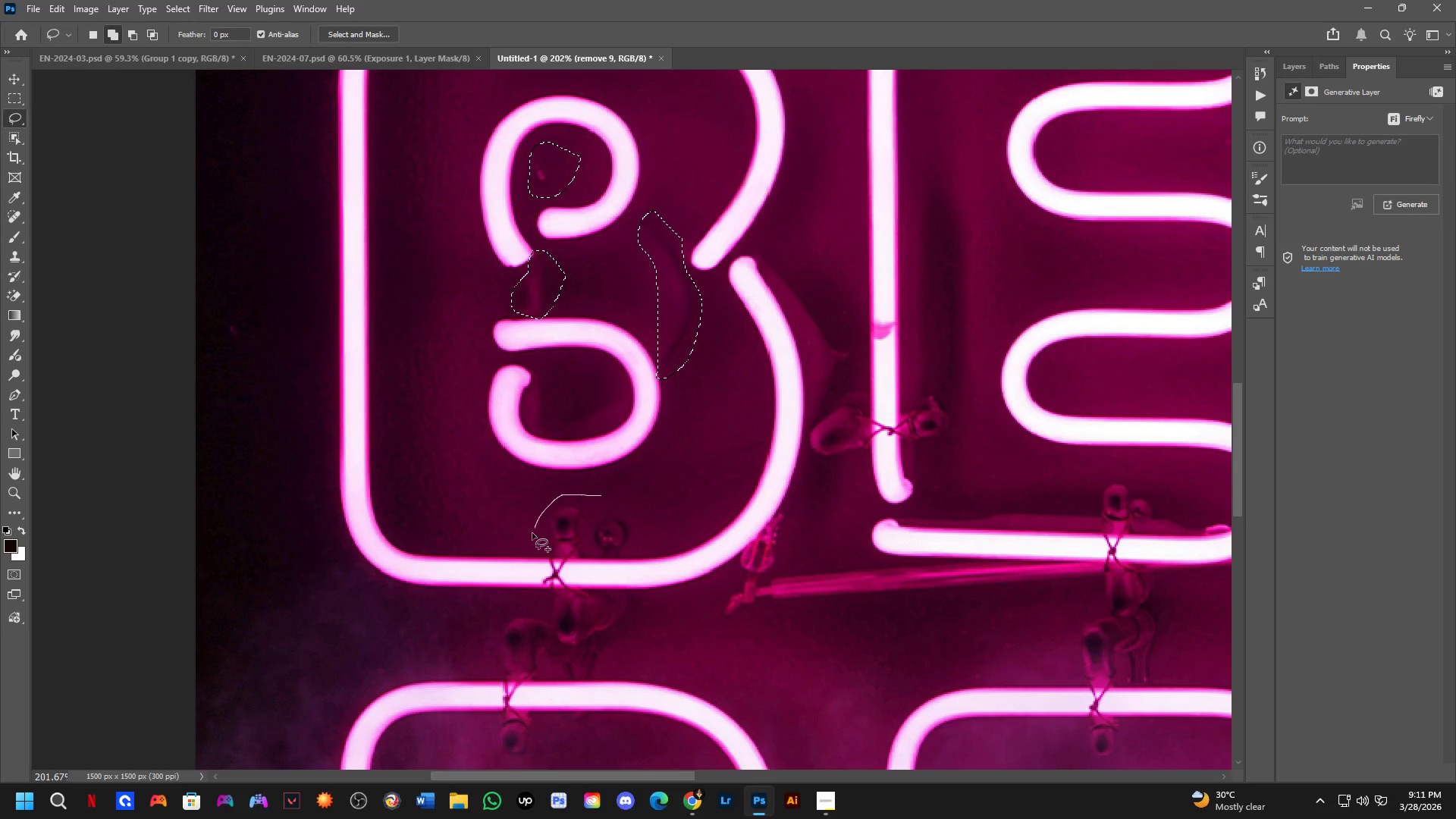 
left_click_drag(start_coordinate=[582, 584], to_coordinate=[591, 518])
 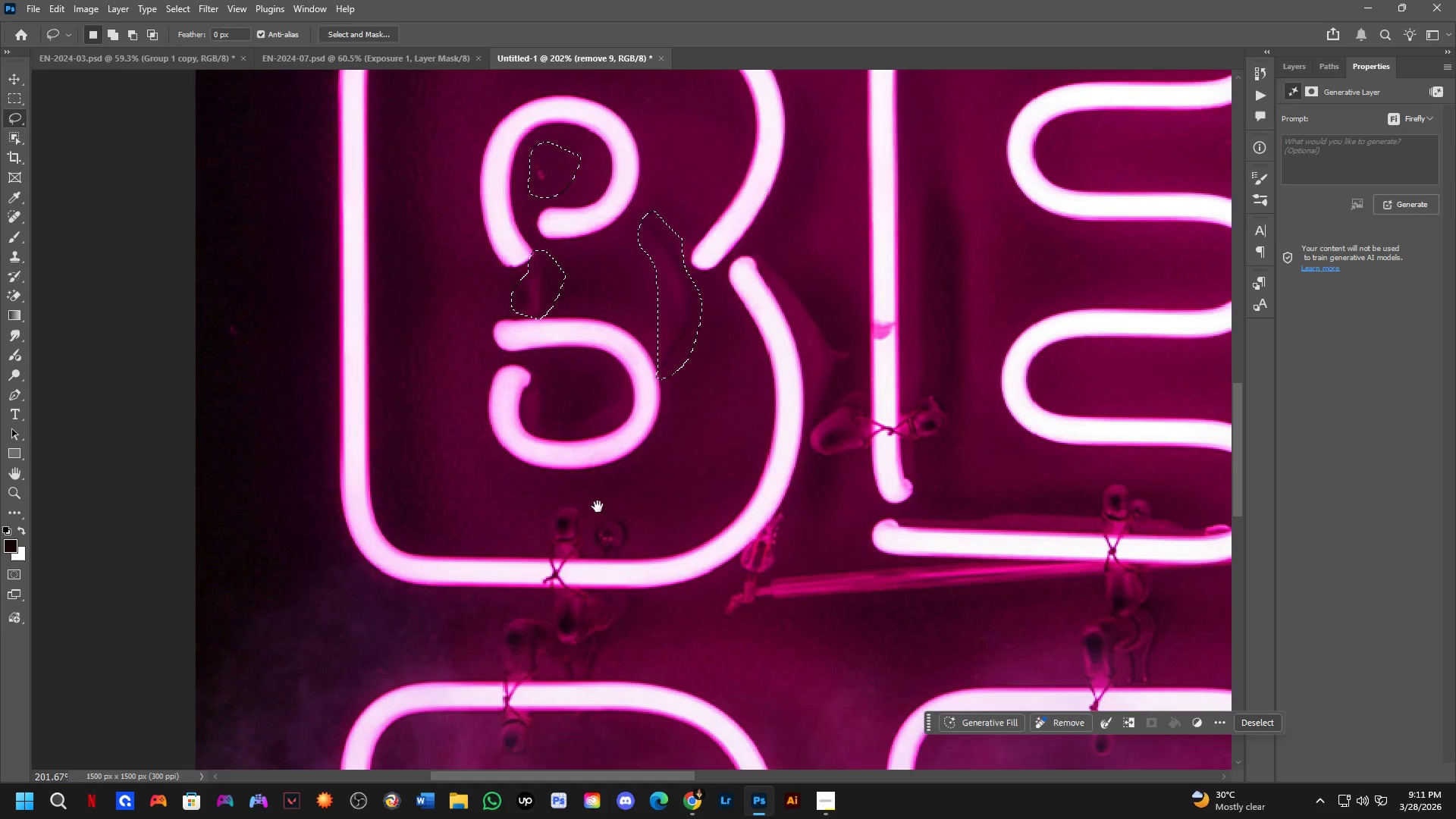 
scroll: coordinate [583, 555], scroll_direction: down, amount: 4.0
 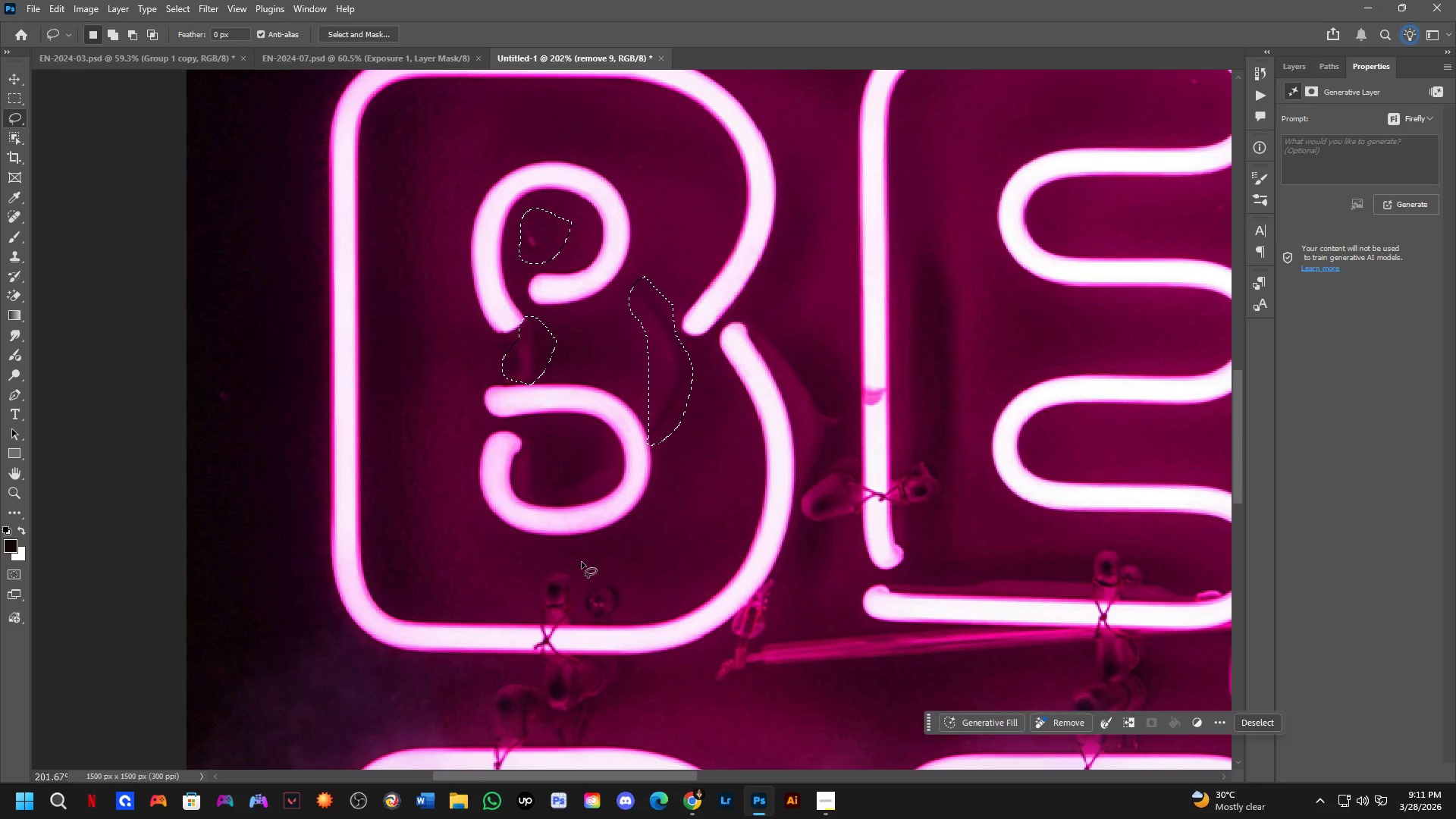 
key(Shift+ShiftLeft)
 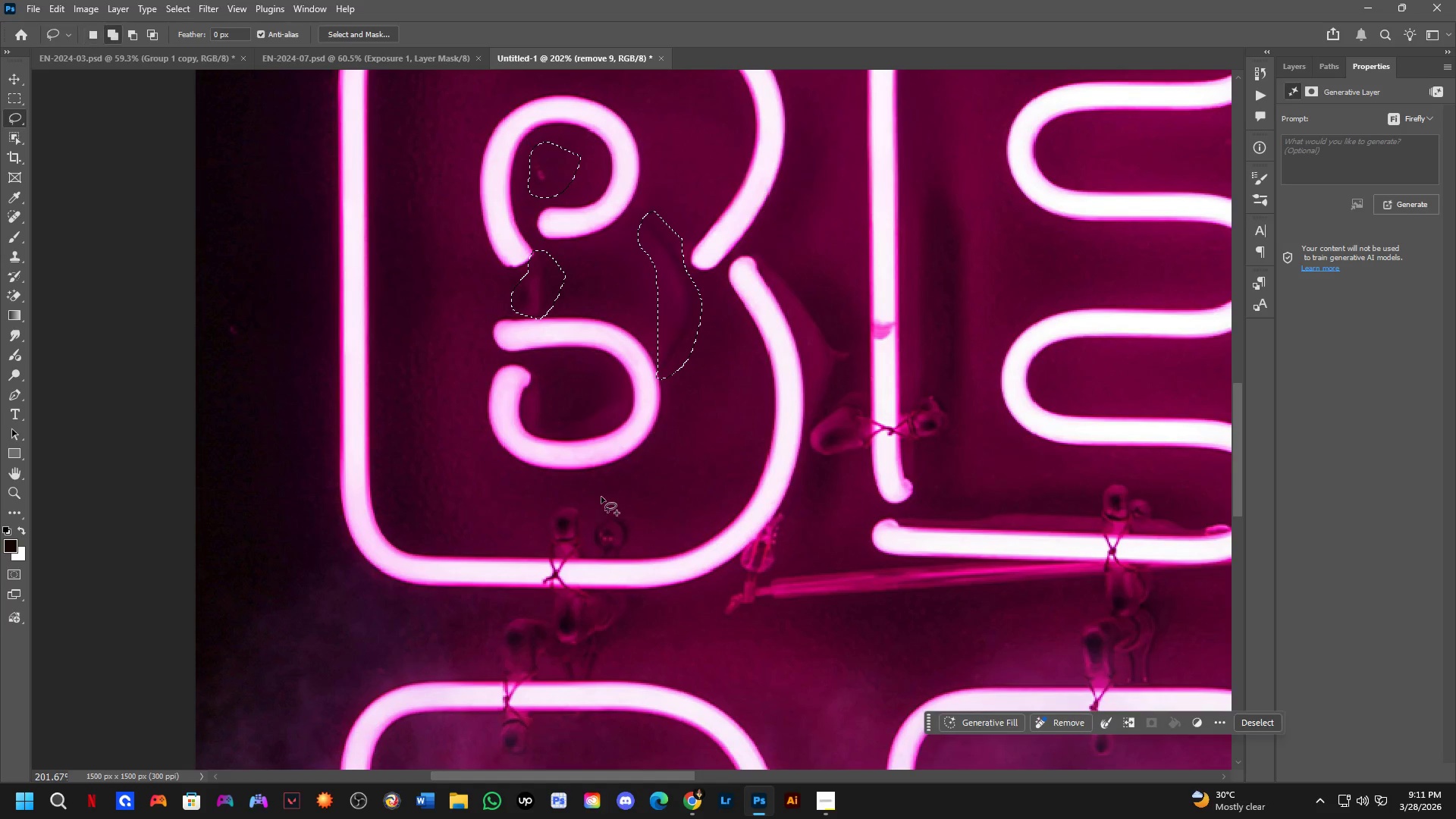 
left_click_drag(start_coordinate=[601, 495], to_coordinate=[644, 505])
 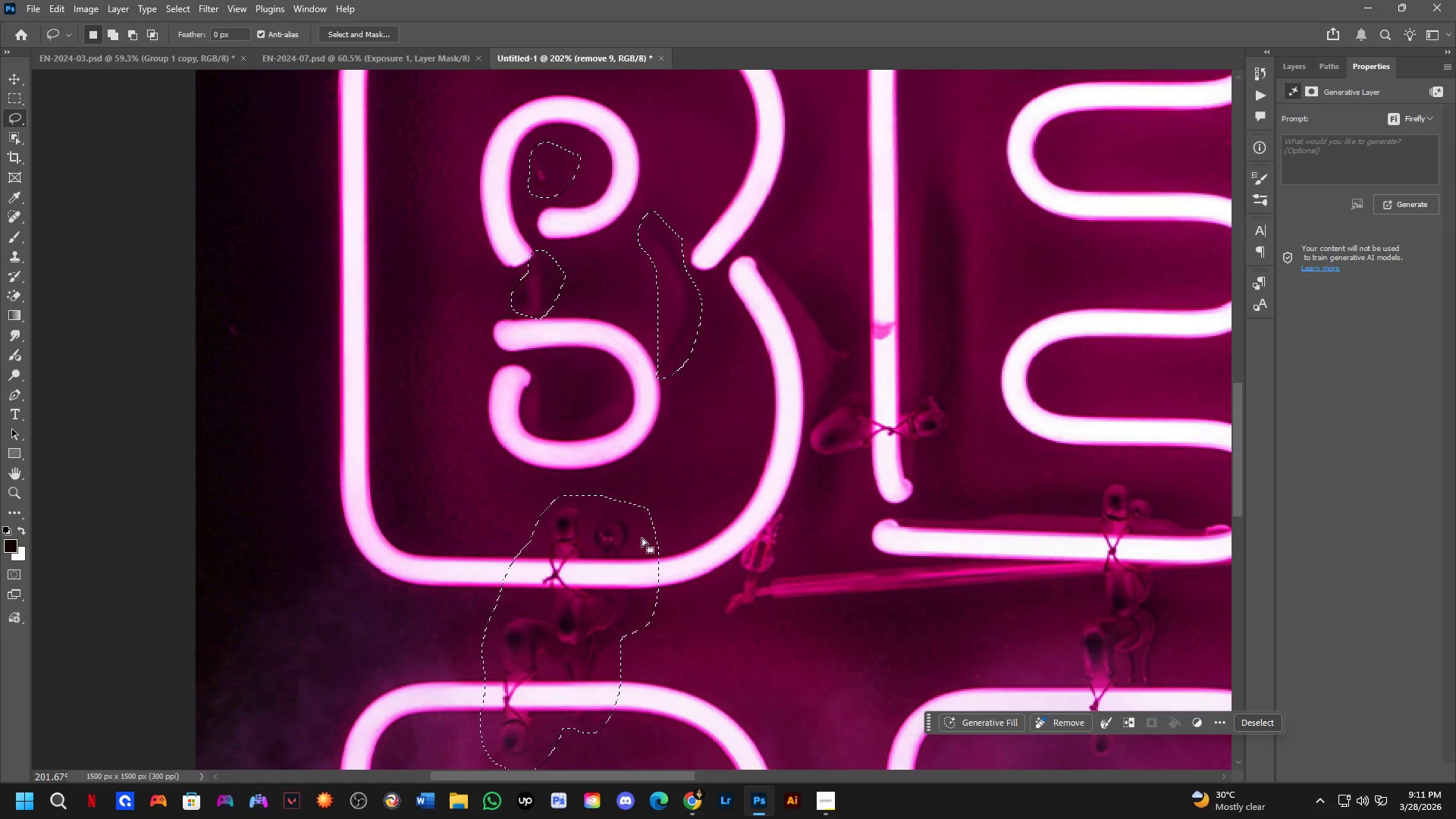 
scroll: coordinate [770, 596], scroll_direction: down, amount: 3.0
 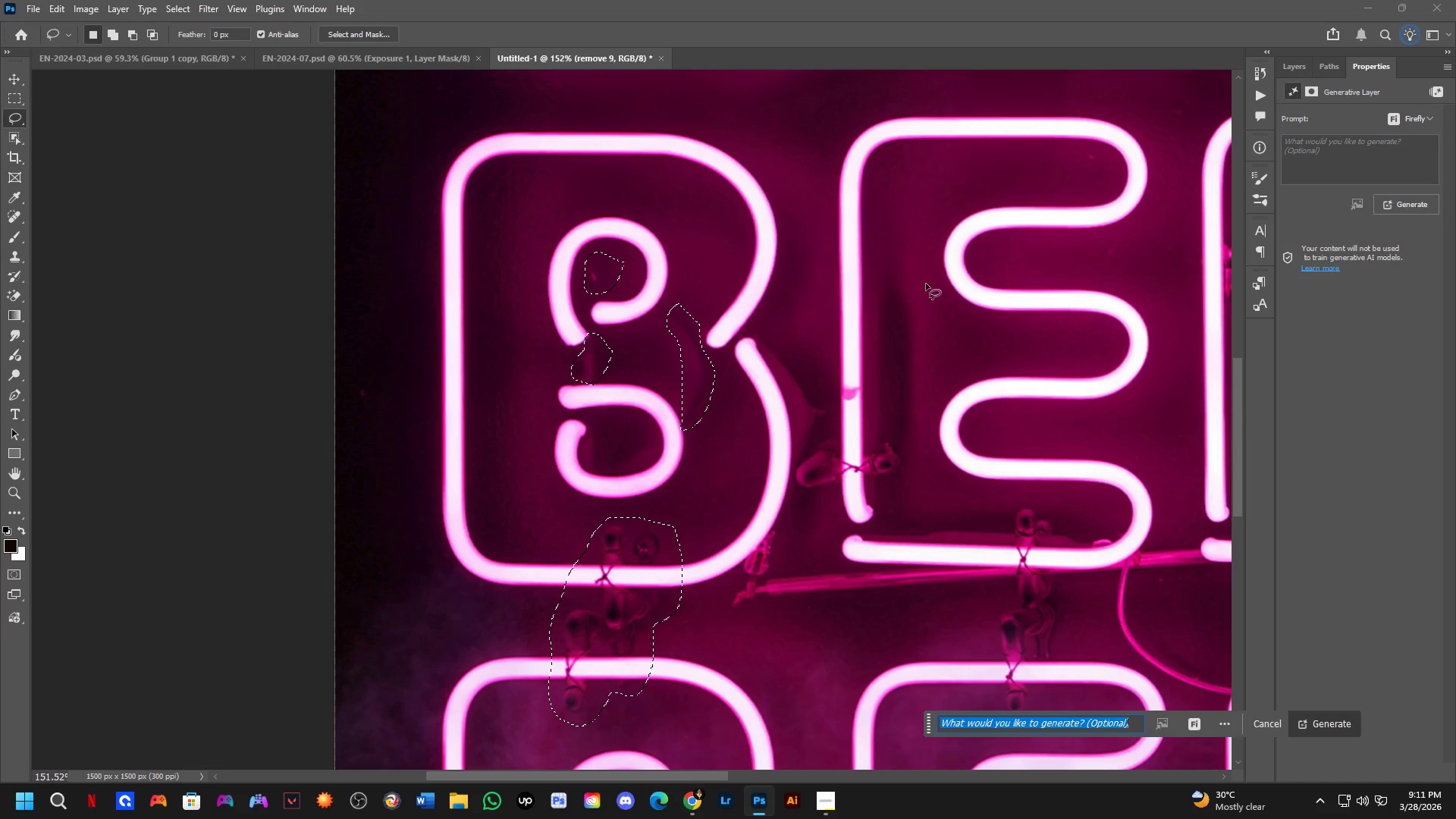 
type(remove)
 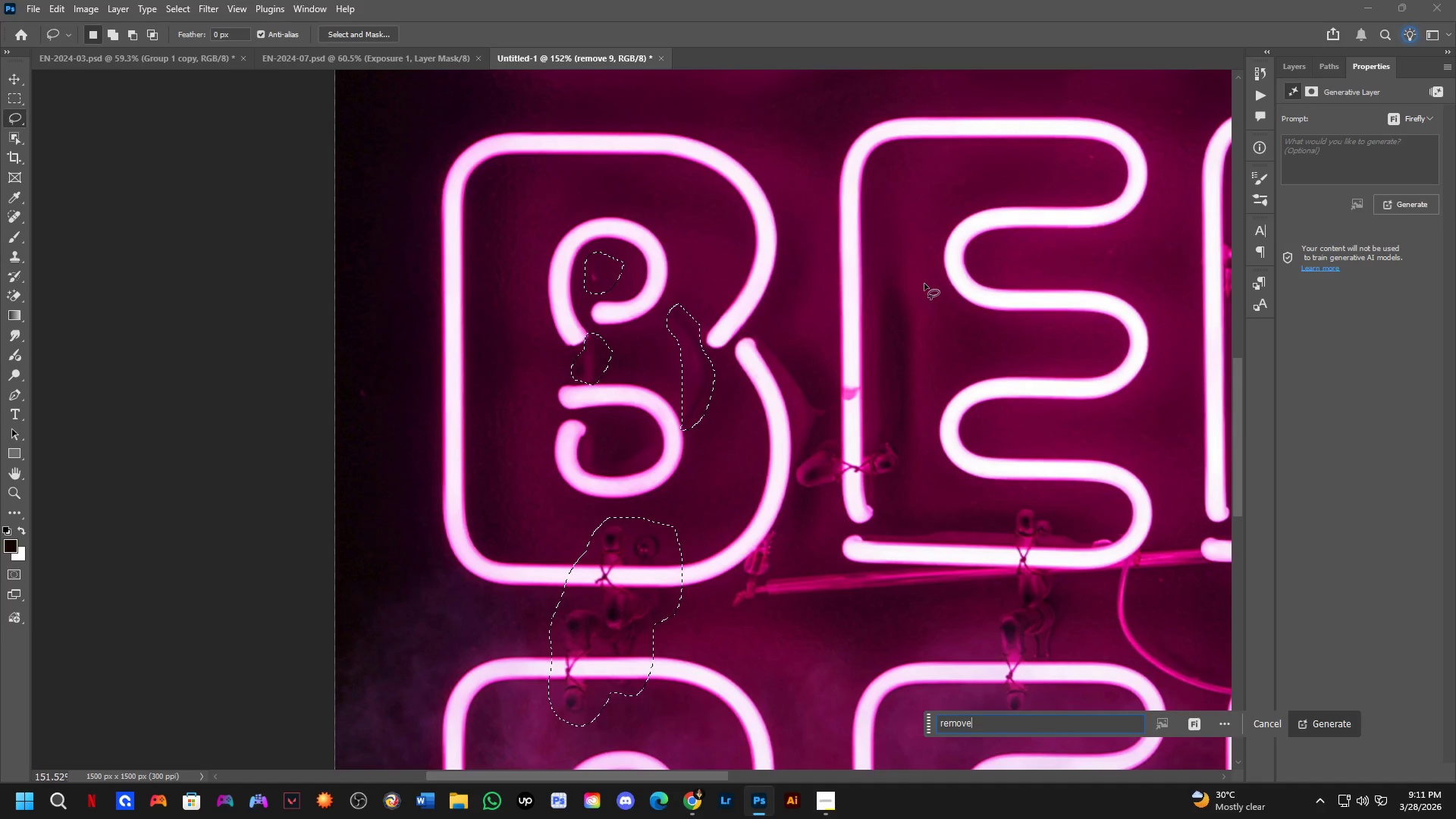 
key(Enter)
 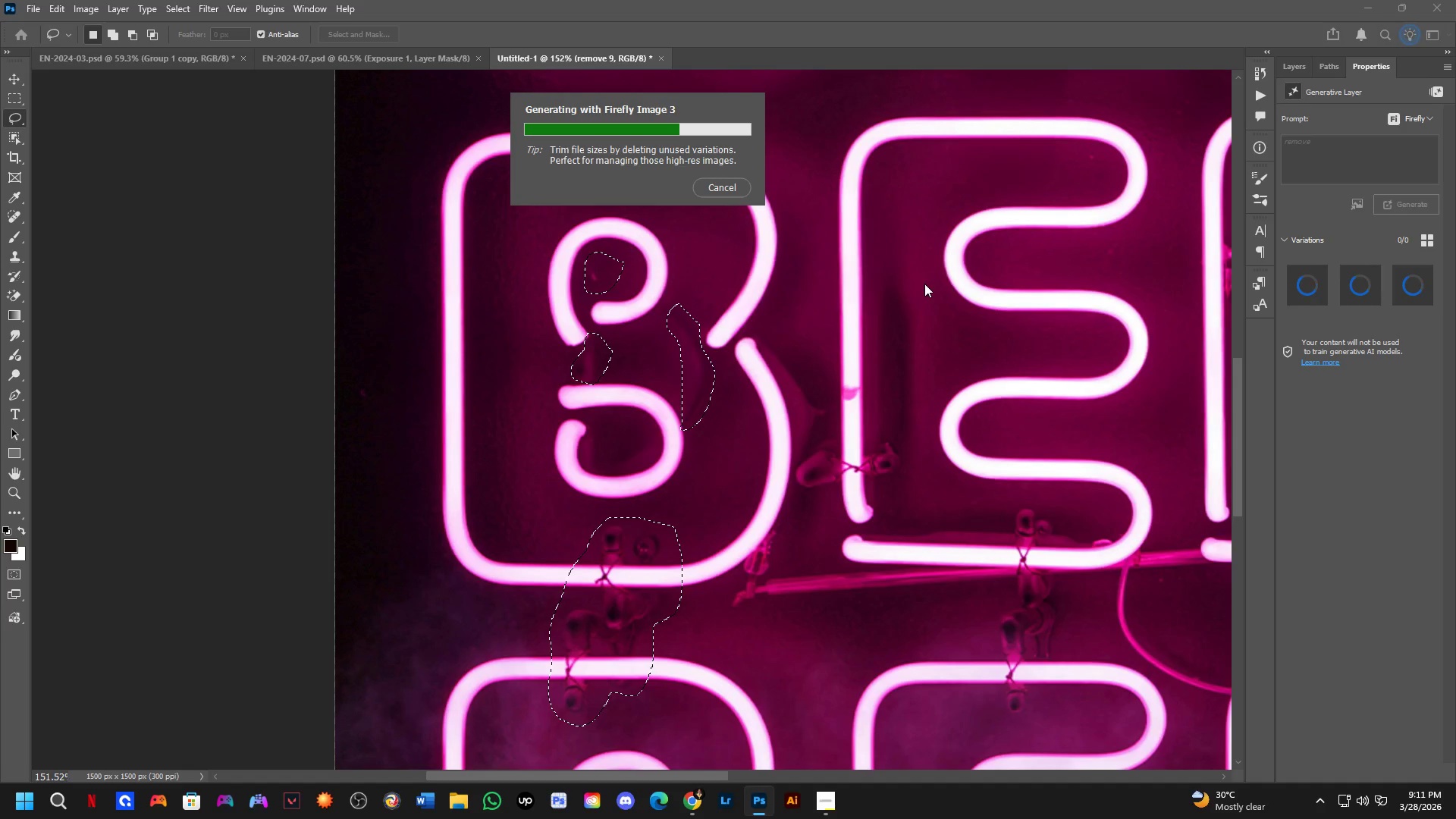 
wait(14.09)
 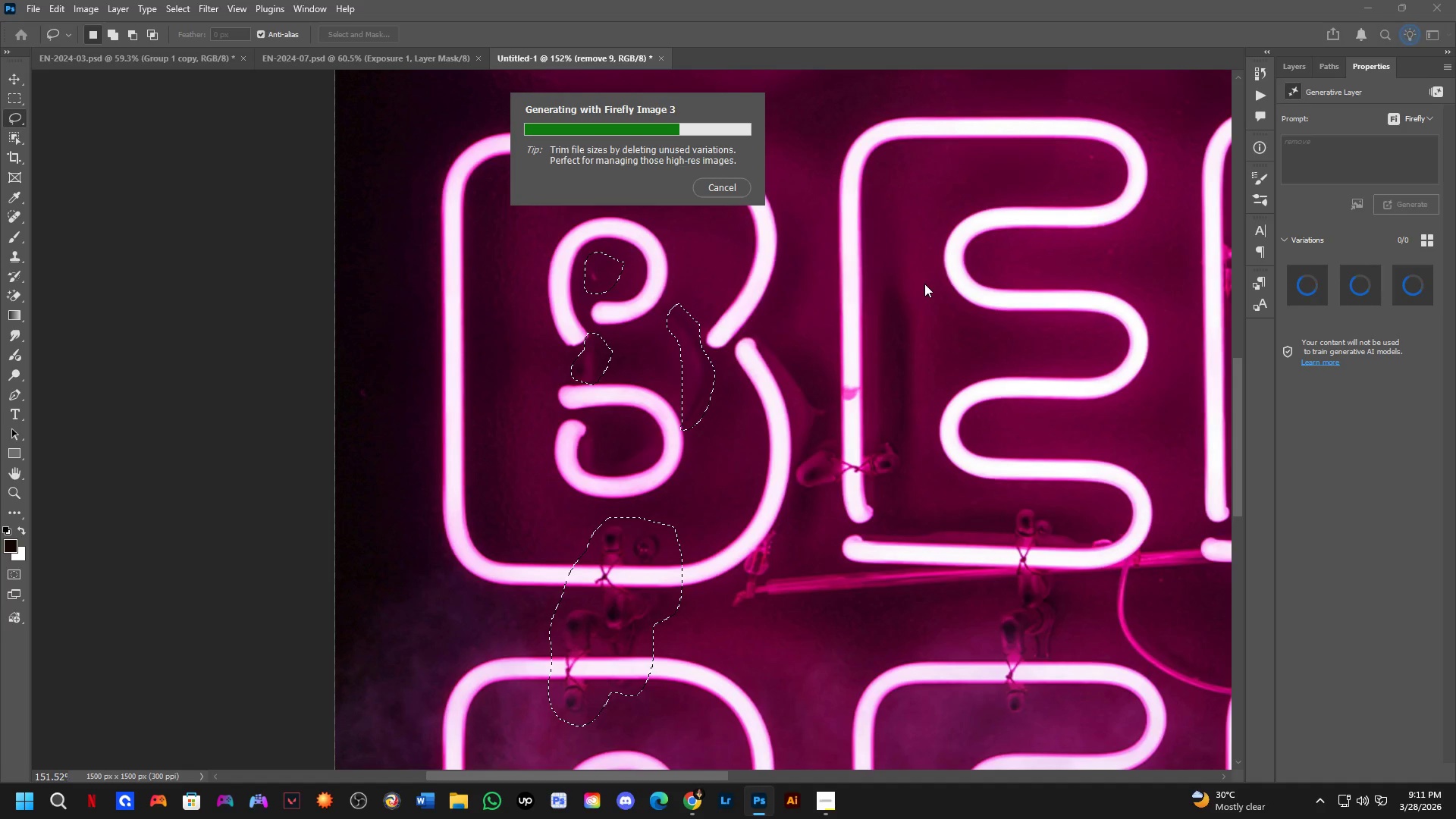 
key(Shift+ShiftLeft)
 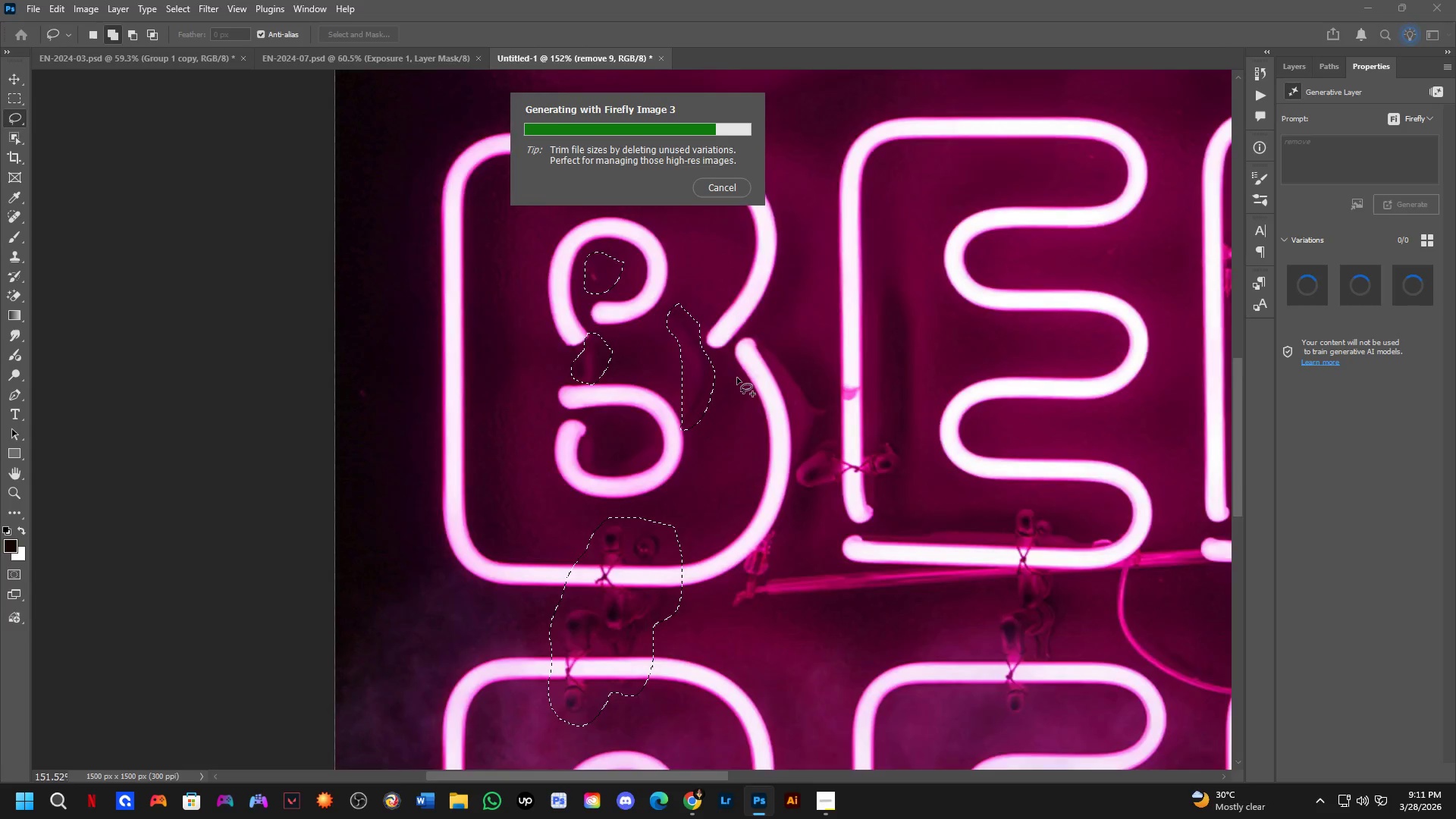 
hold_key(key=Space, duration=0.42)
 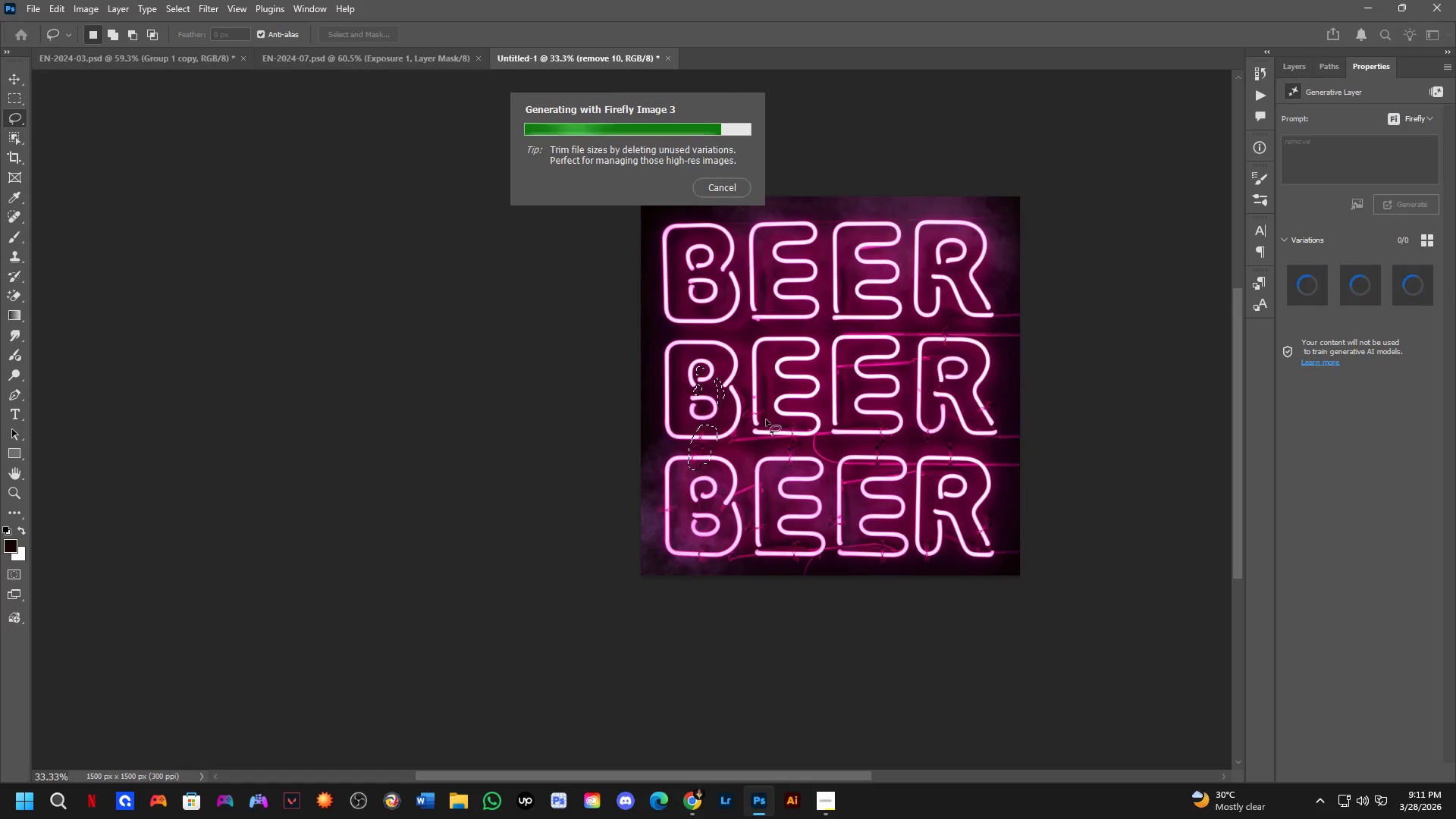 
left_click_drag(start_coordinate=[756, 433], to_coordinate=[721, 410])
 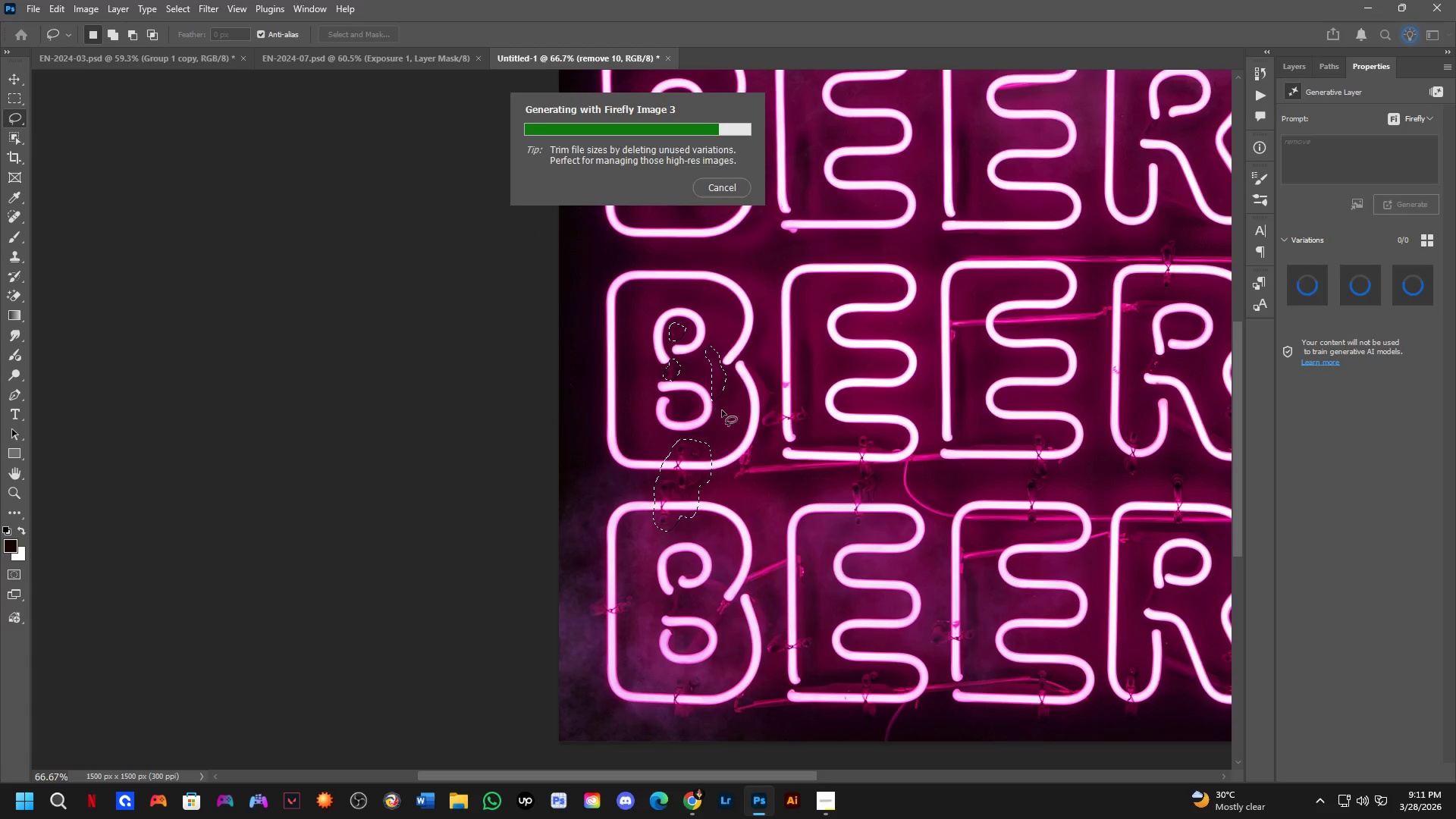 
scroll: coordinate [735, 378], scroll_direction: down, amount: 2.0
 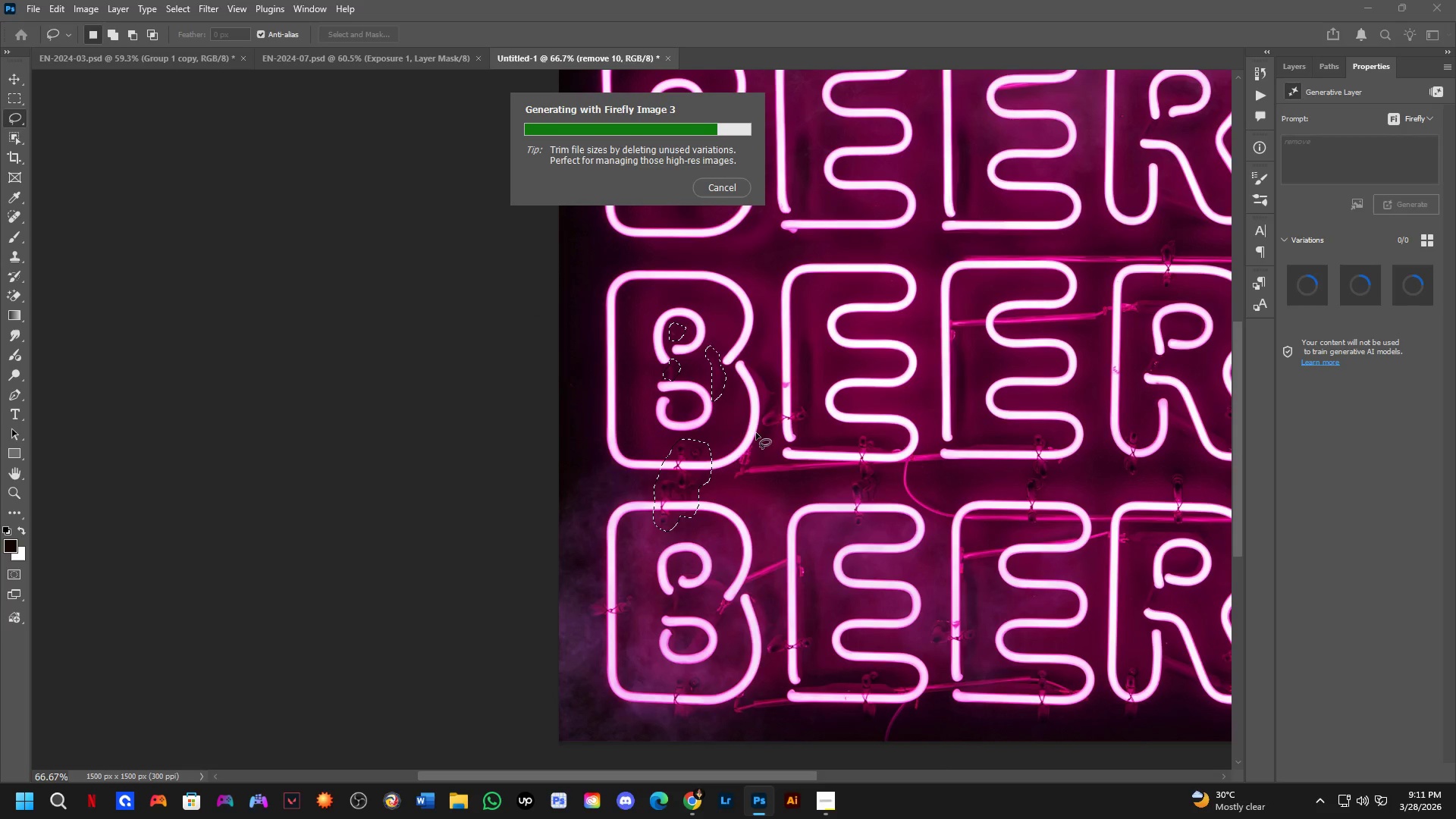 
key(Shift+ShiftLeft)
 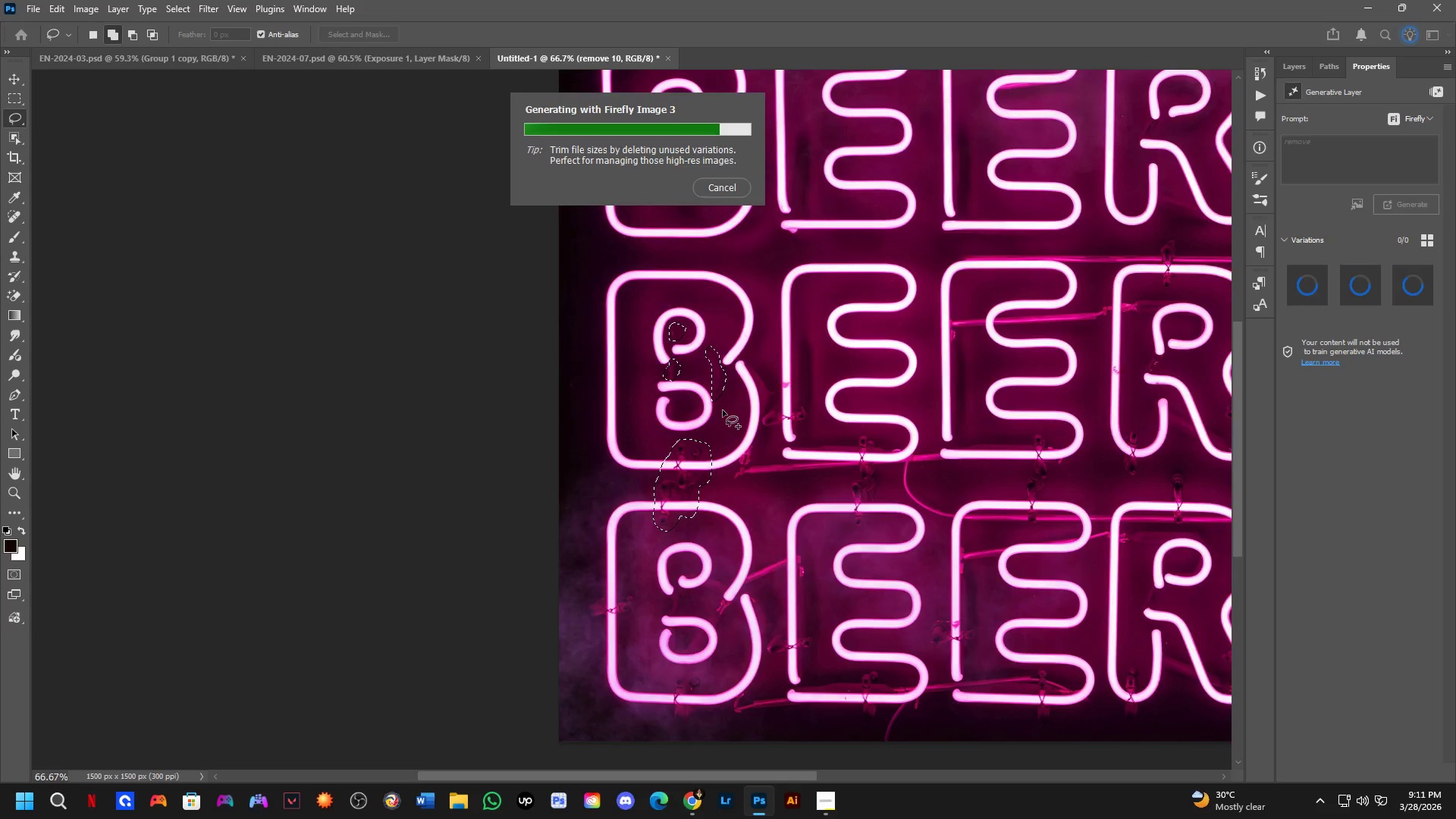 
scroll: coordinate [723, 410], scroll_direction: down, amount: 2.0
 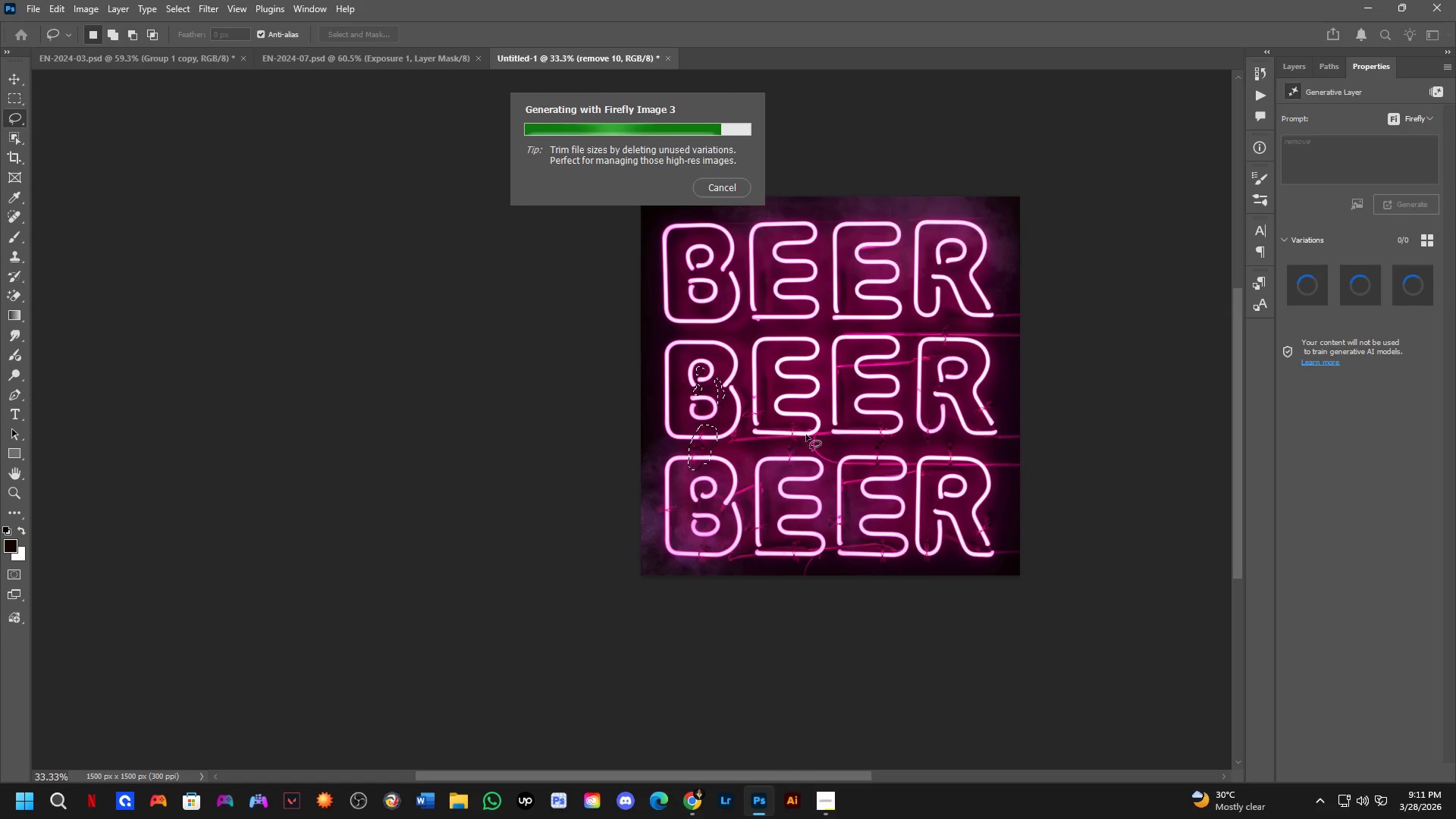 
key(Shift+ShiftLeft)
 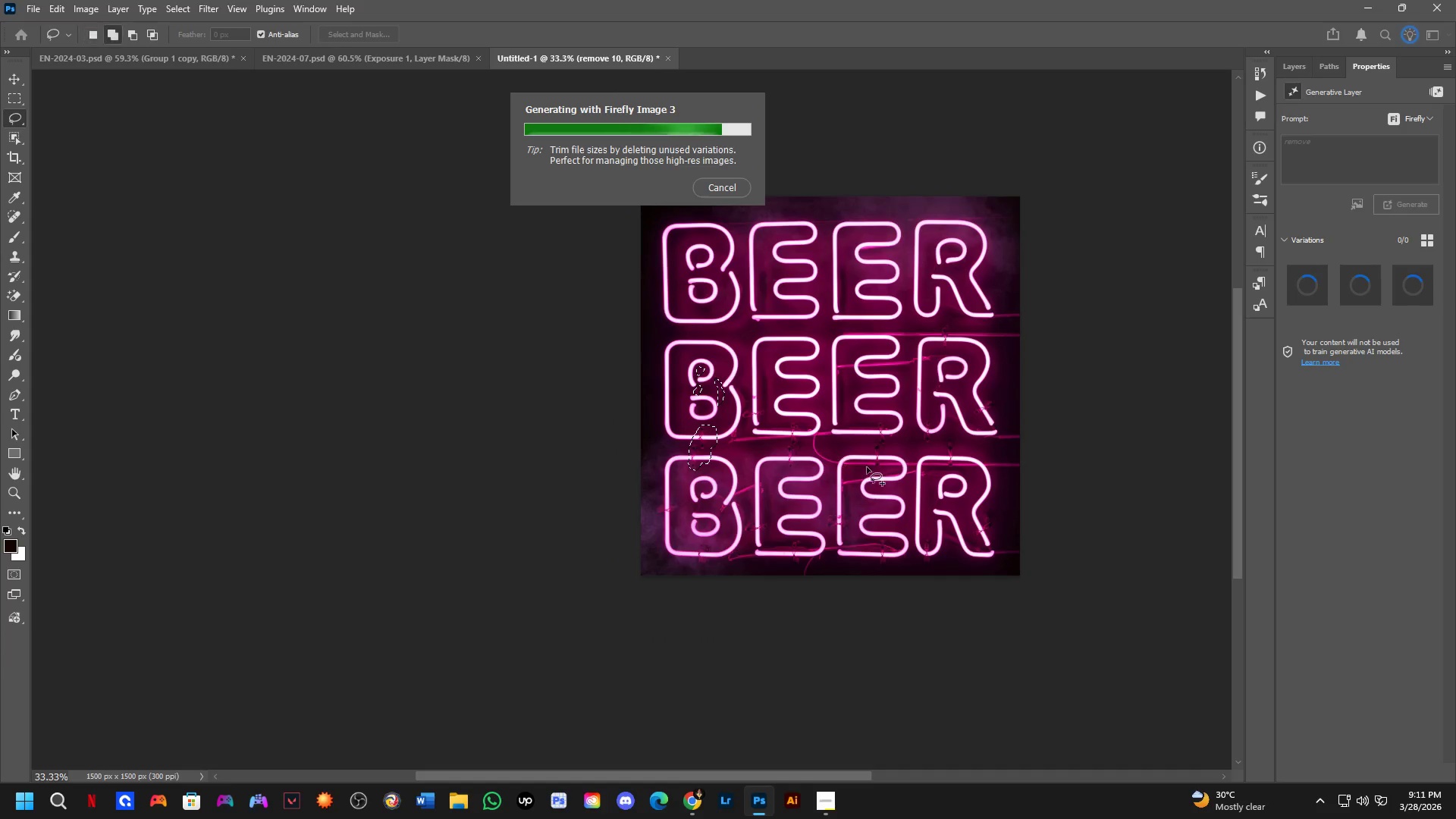 
scroll: coordinate [855, 461], scroll_direction: up, amount: 2.0
 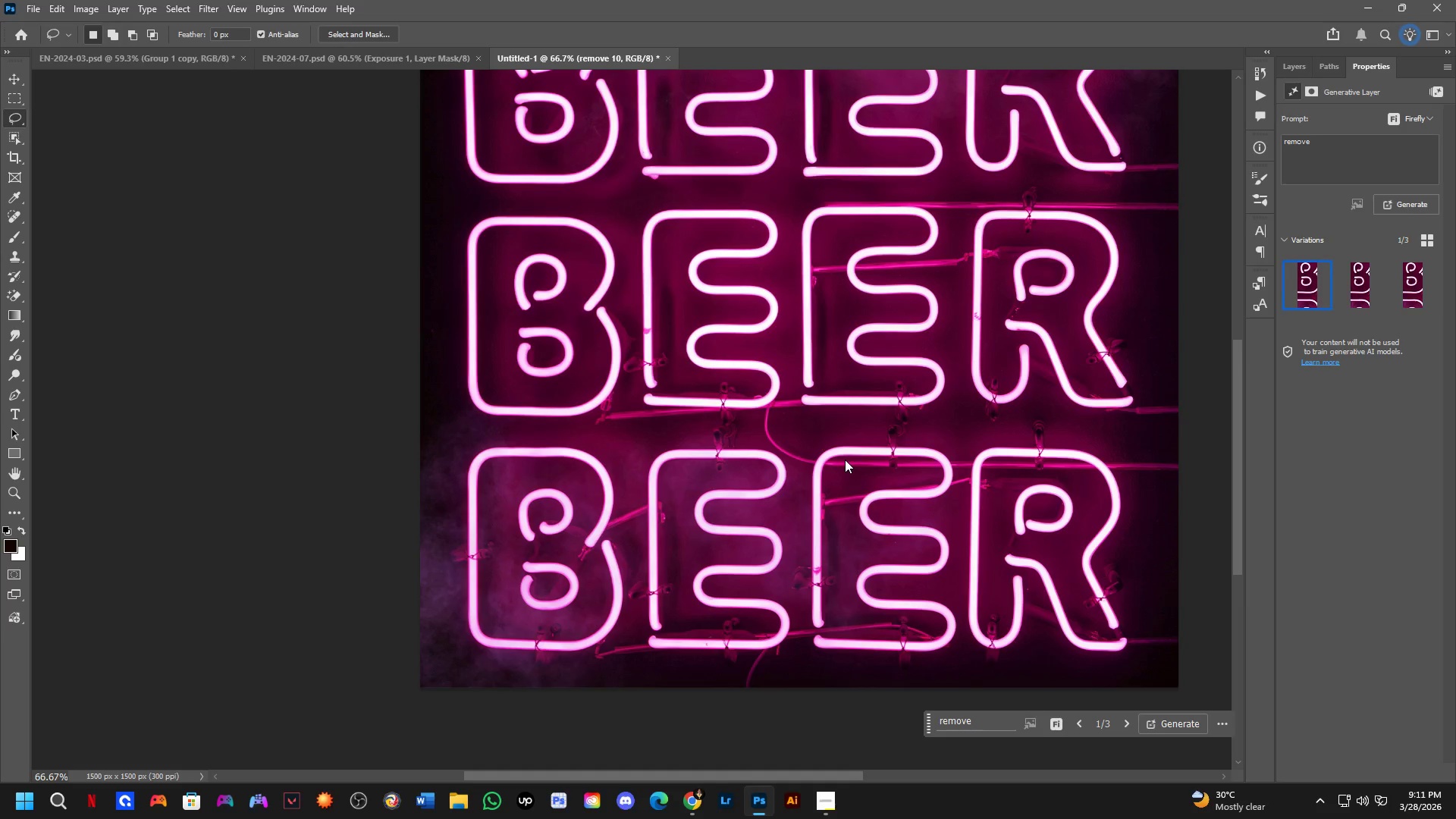 
key(Control+Z)
 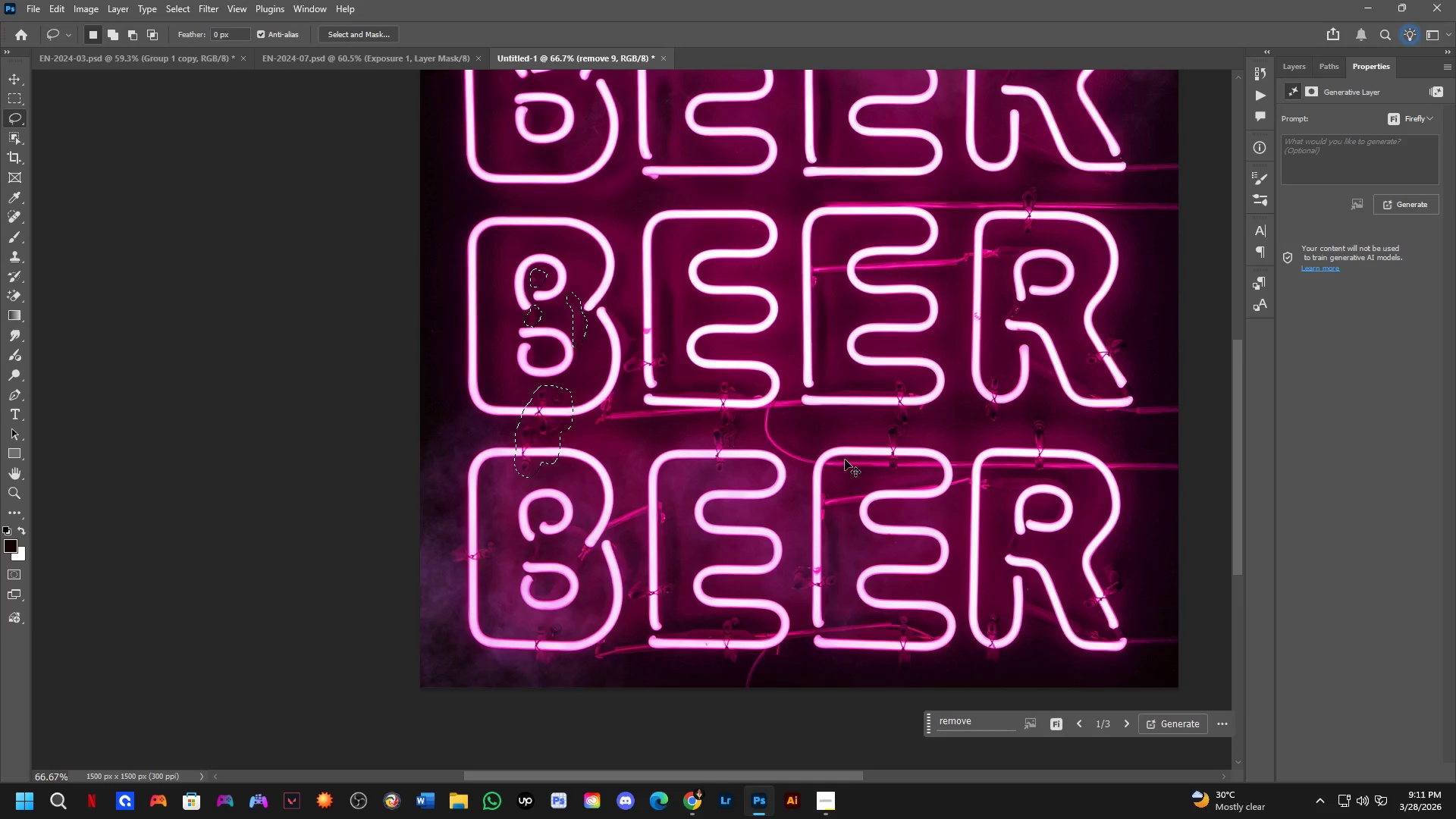 
key(Control+Shift+ShiftLeft)
 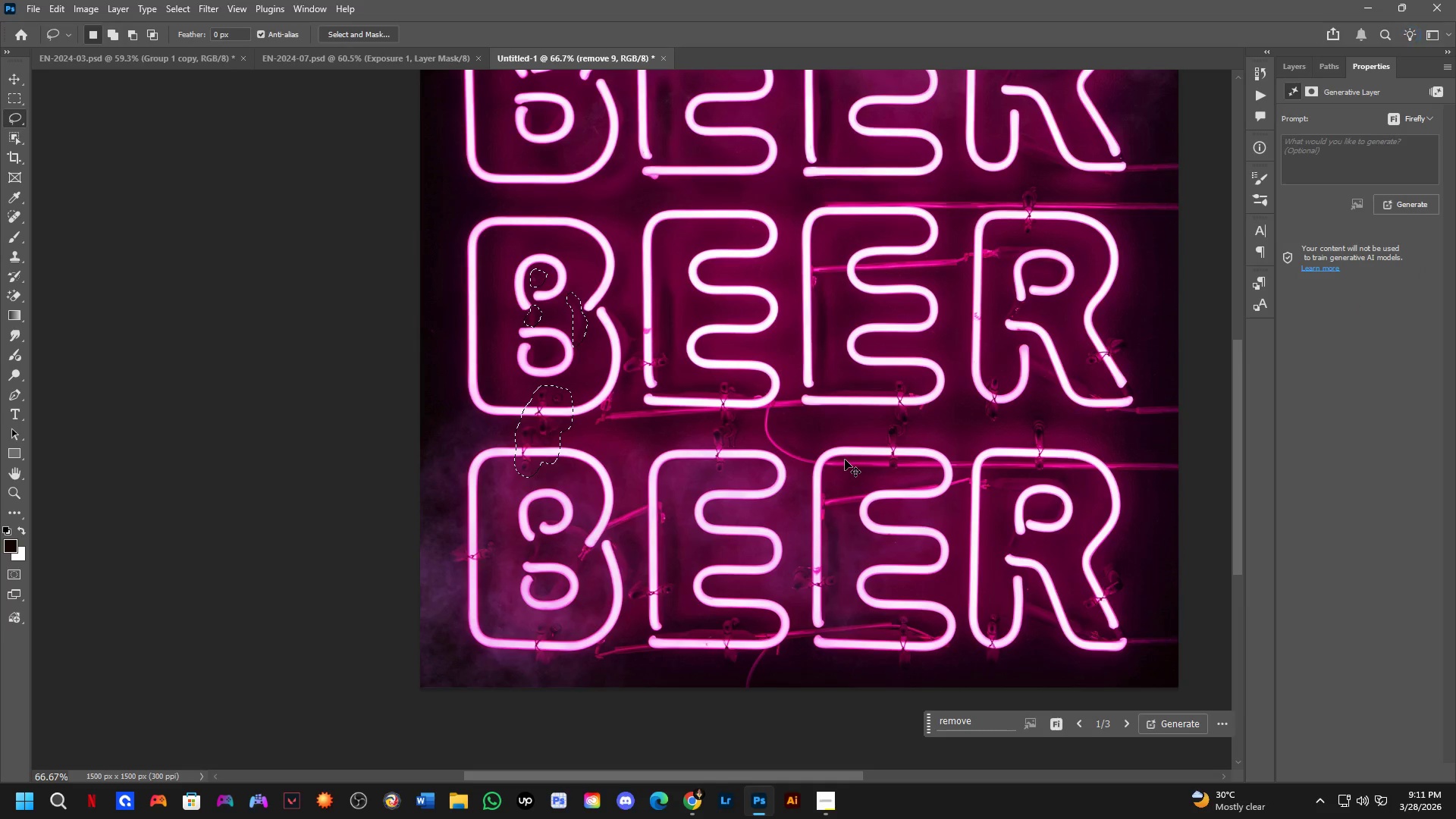 
key(Control+Shift+Z)
 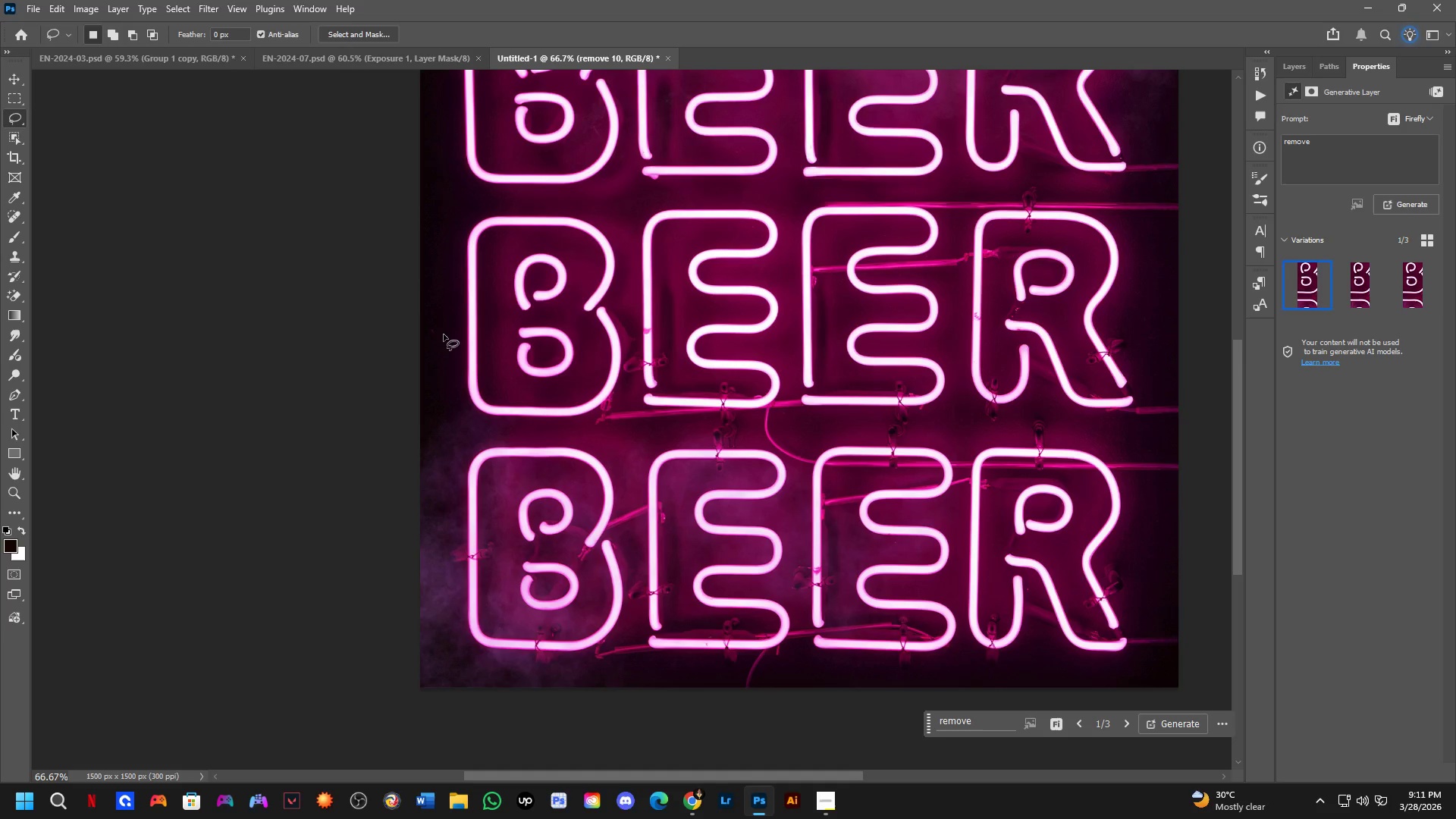 
wait(5.08)
 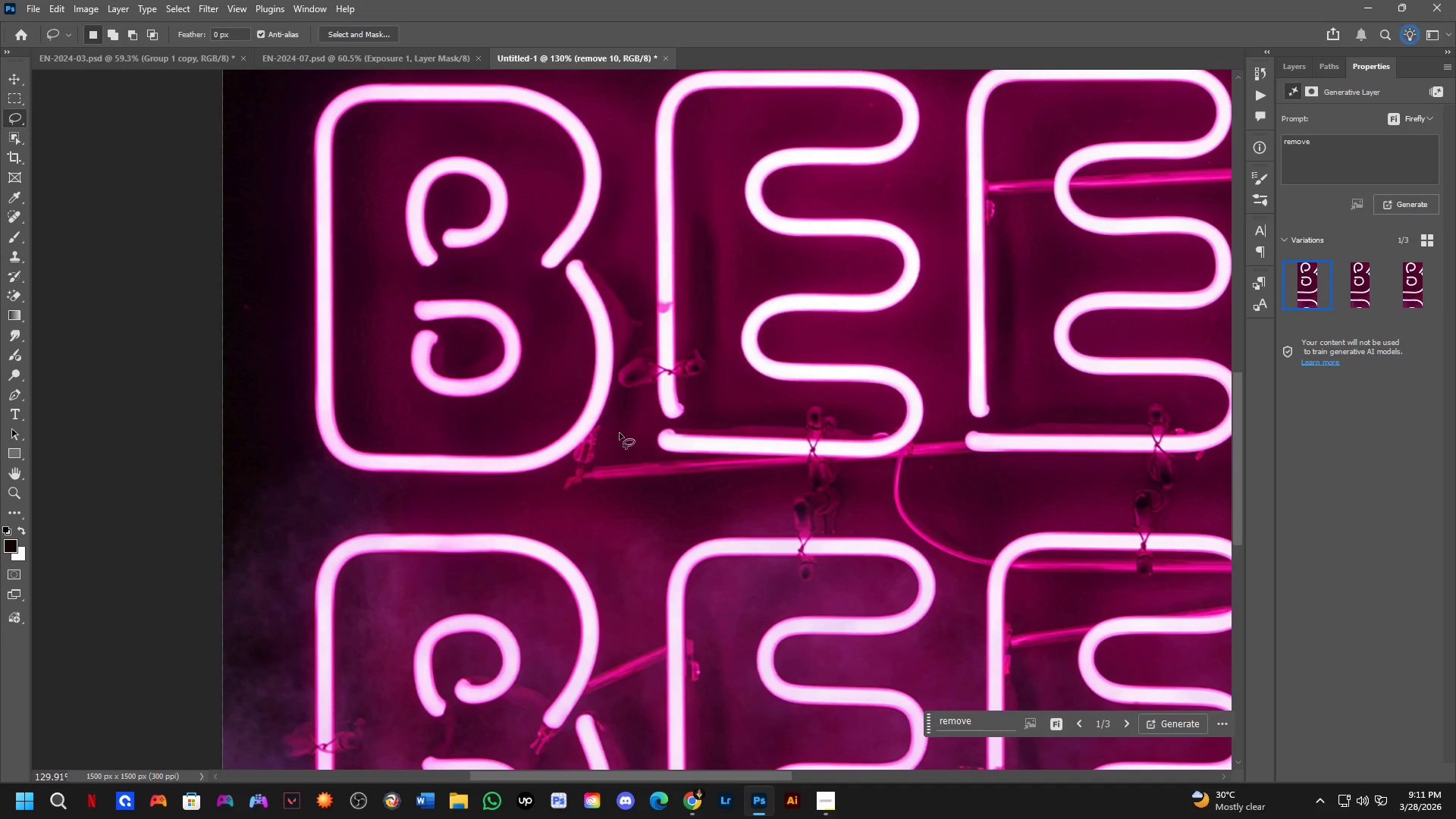 
key(Shift+ShiftLeft)
 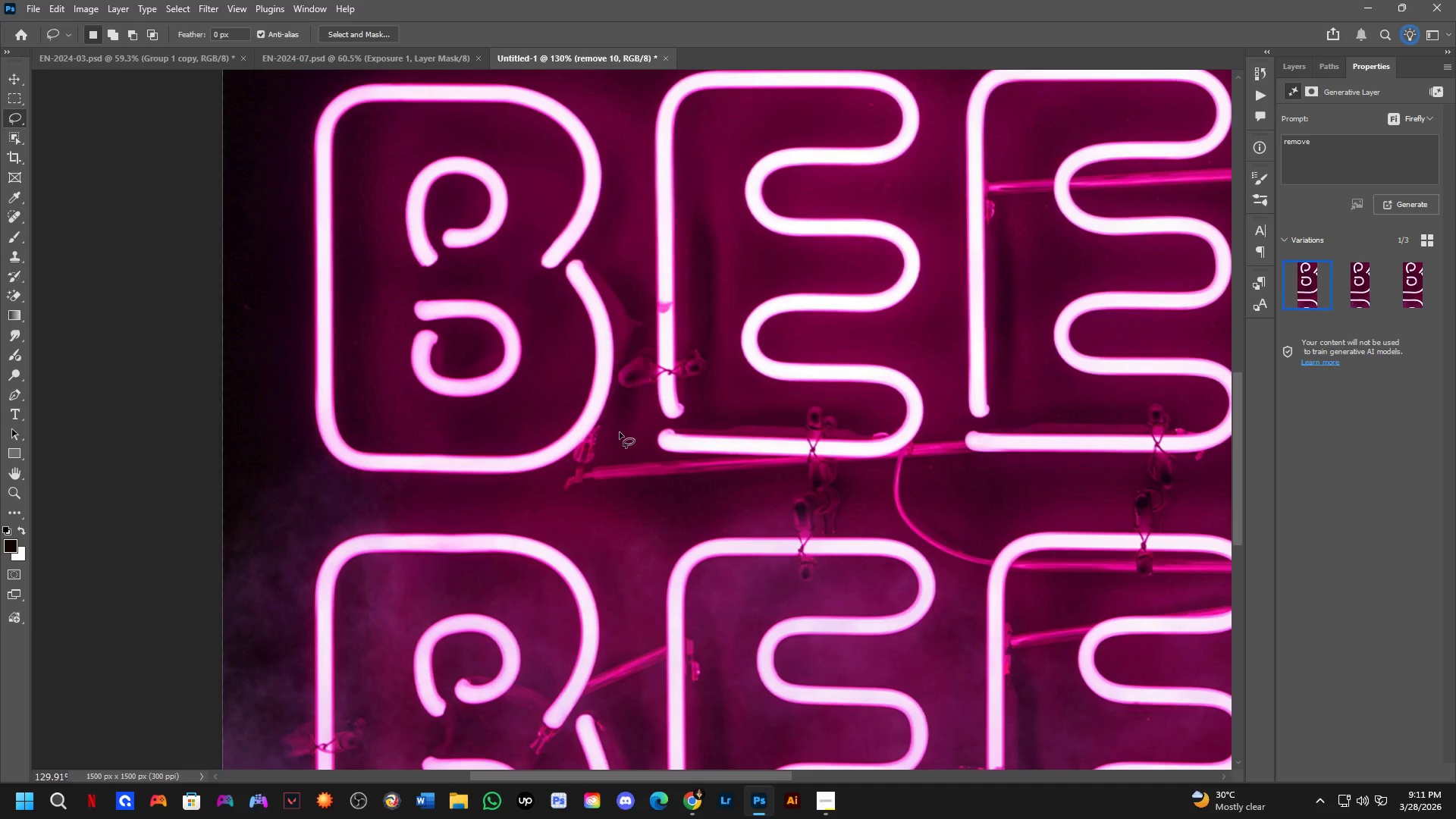 
left_click_drag(start_coordinate=[620, 432], to_coordinate=[625, 436])
 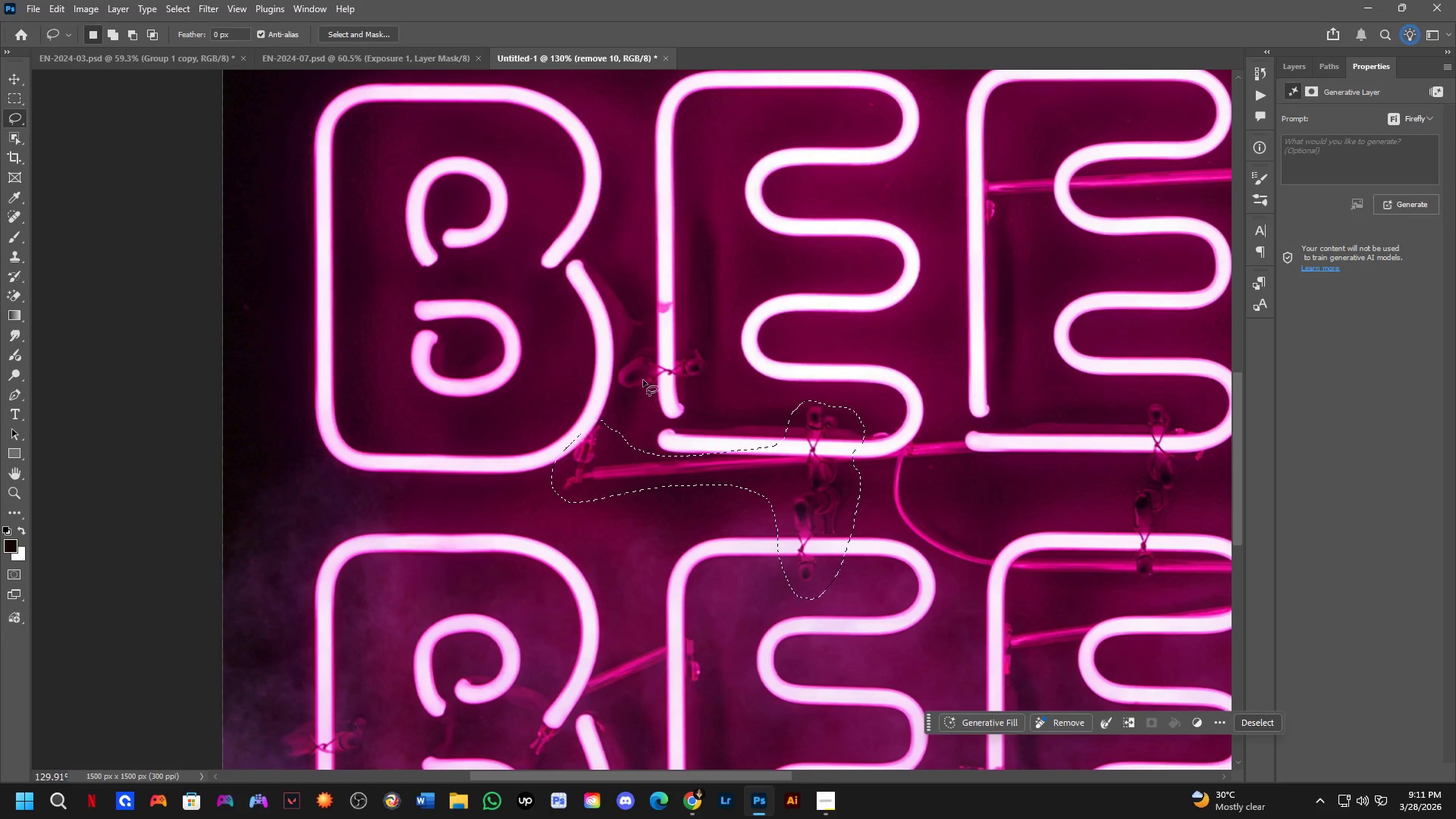 
scroll: coordinate [617, 385], scroll_direction: up, amount: 7.0
 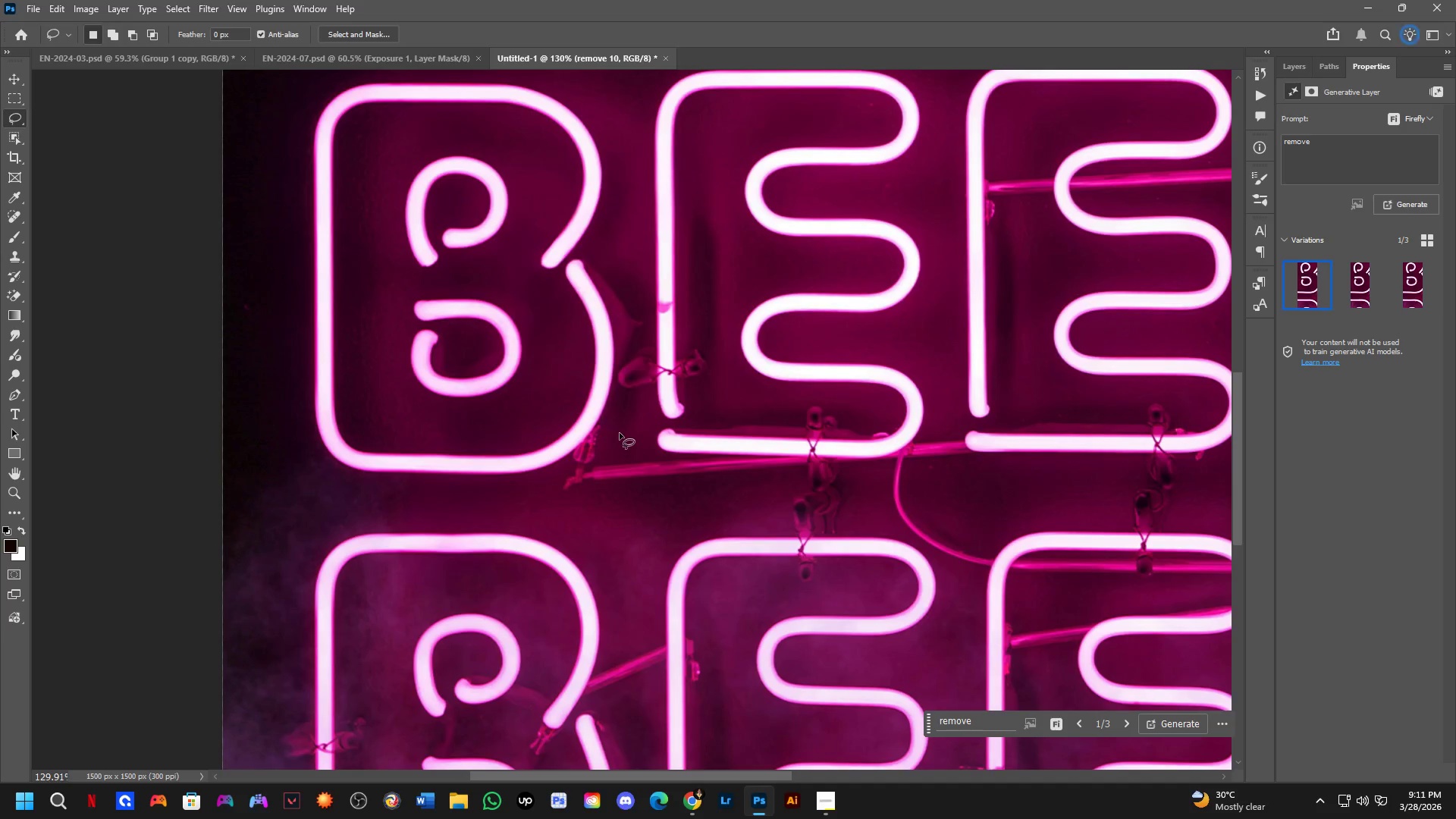 
key(Shift+ShiftLeft)
 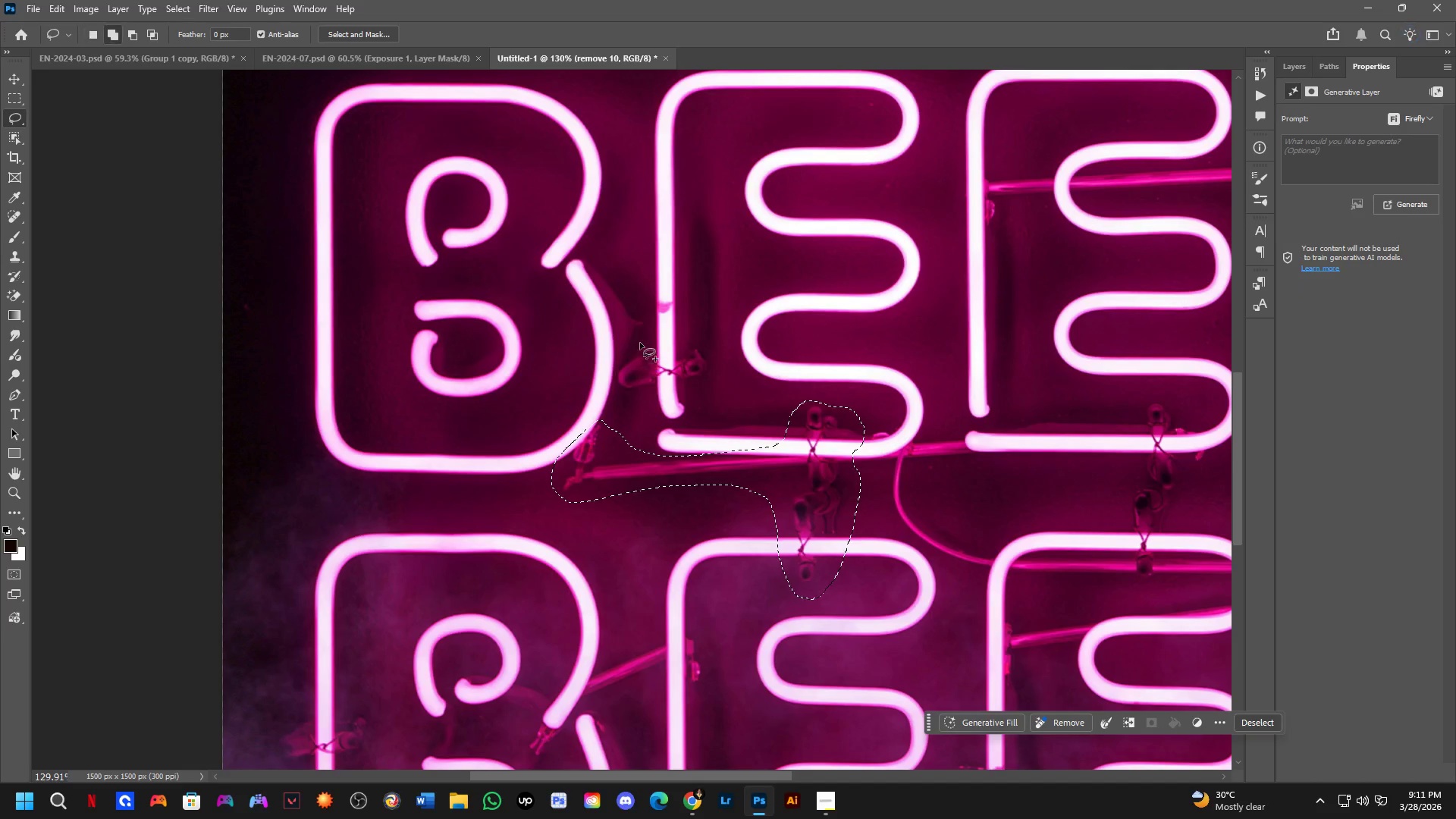 
left_click_drag(start_coordinate=[639, 341], to_coordinate=[705, 344])
 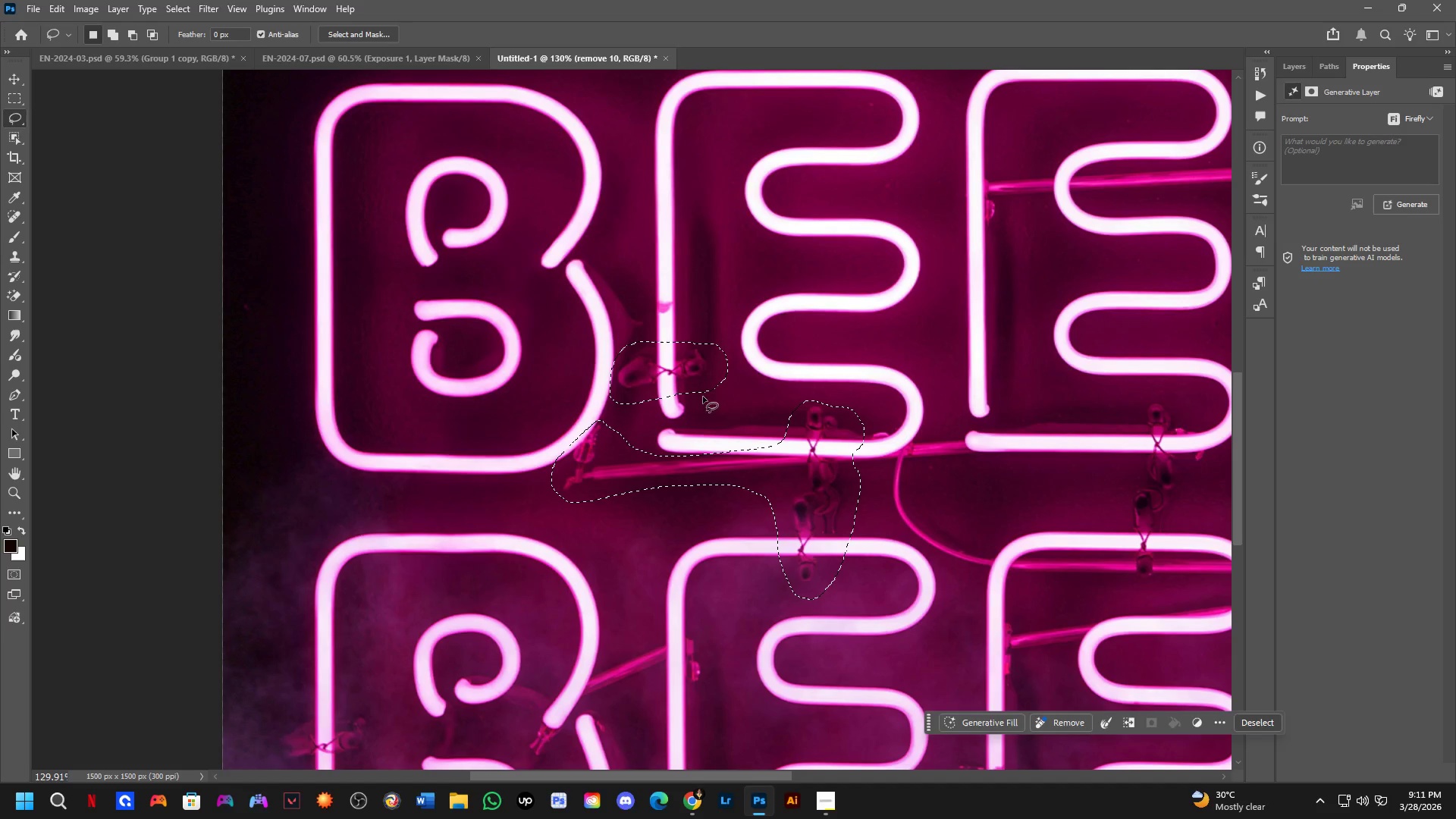 
hold_key(key=Space, duration=0.48)
 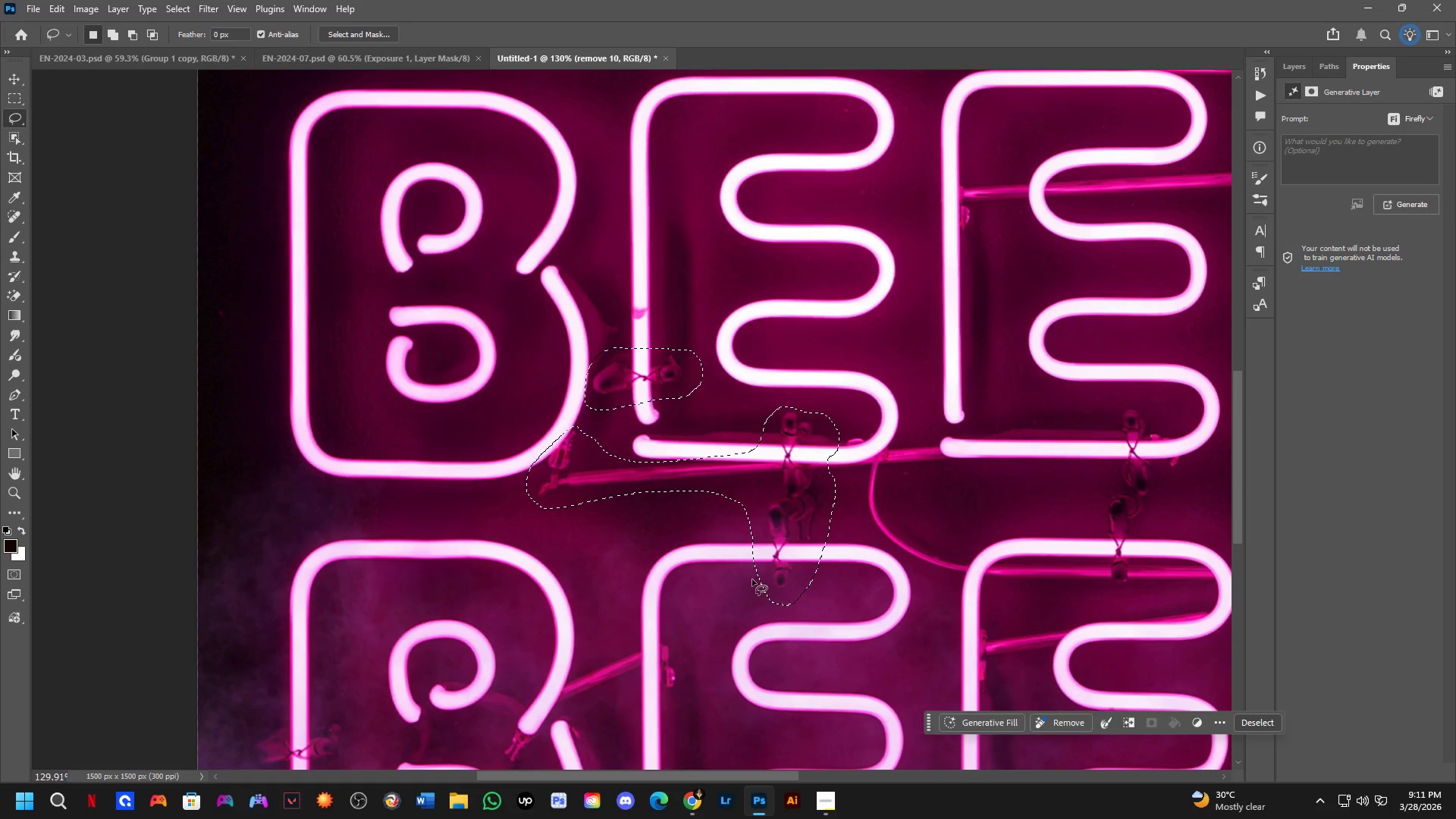 
left_click_drag(start_coordinate=[711, 406], to_coordinate=[686, 412])
 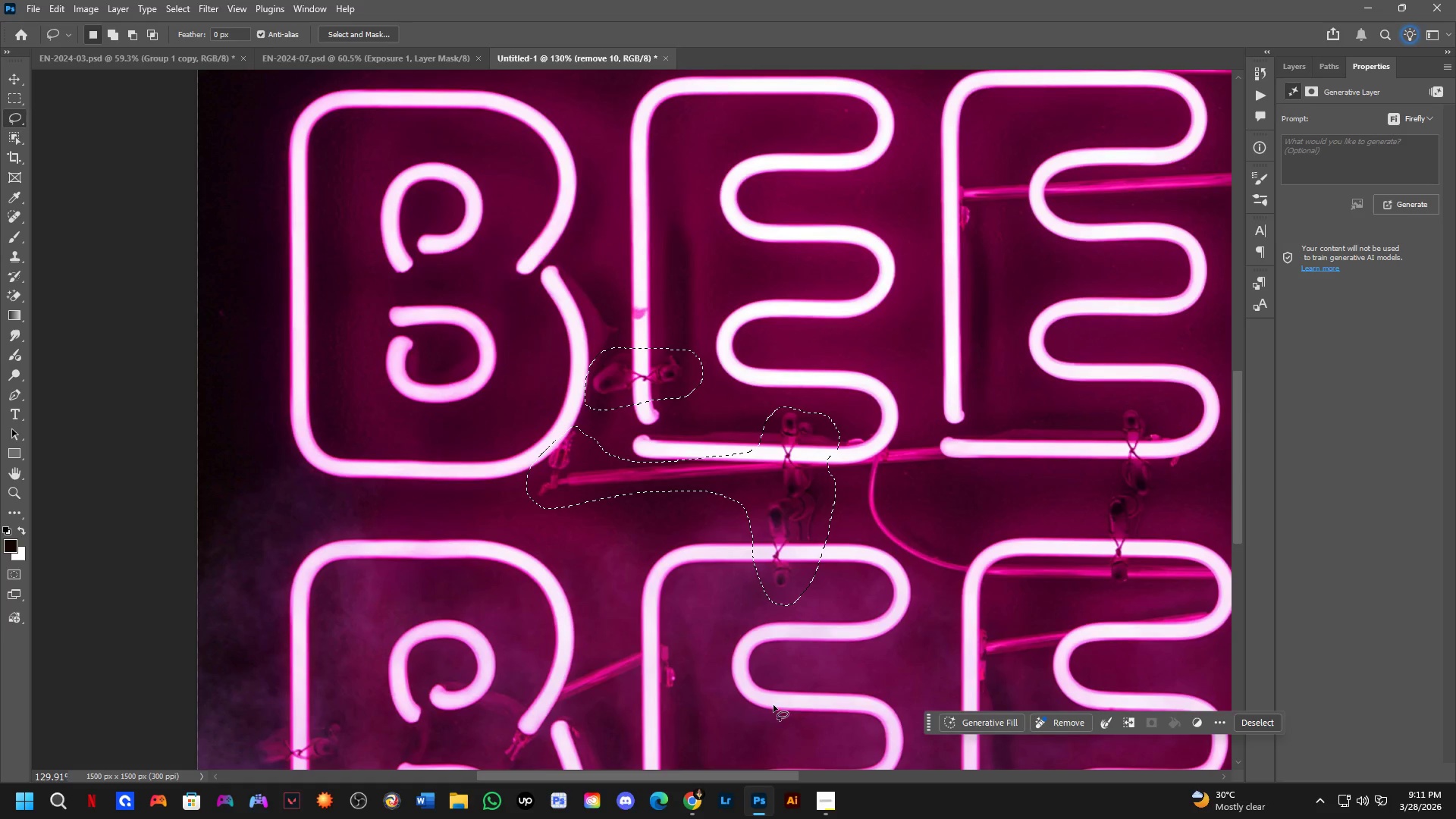 
left_click([996, 723])
 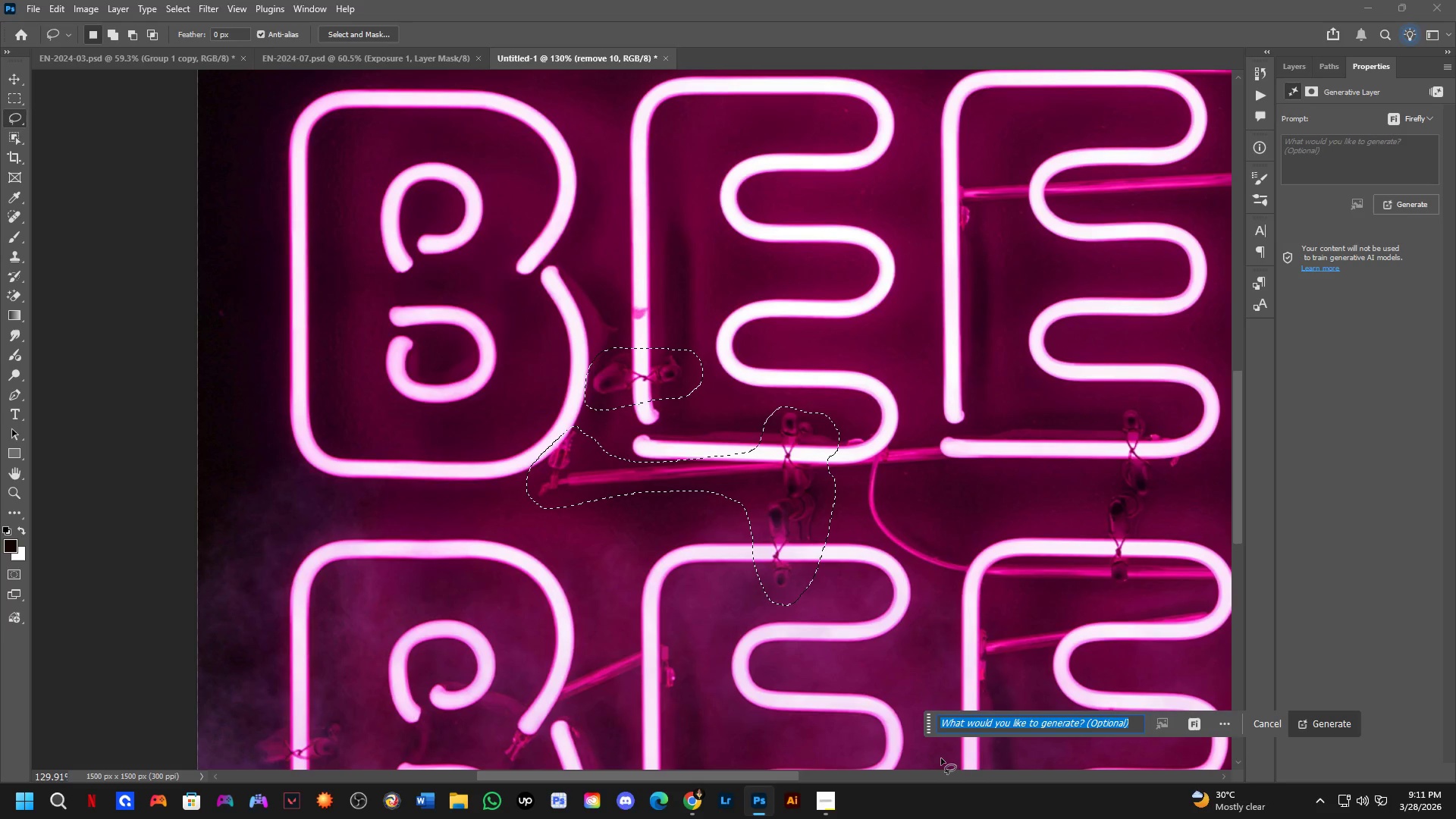 
type(remove)
 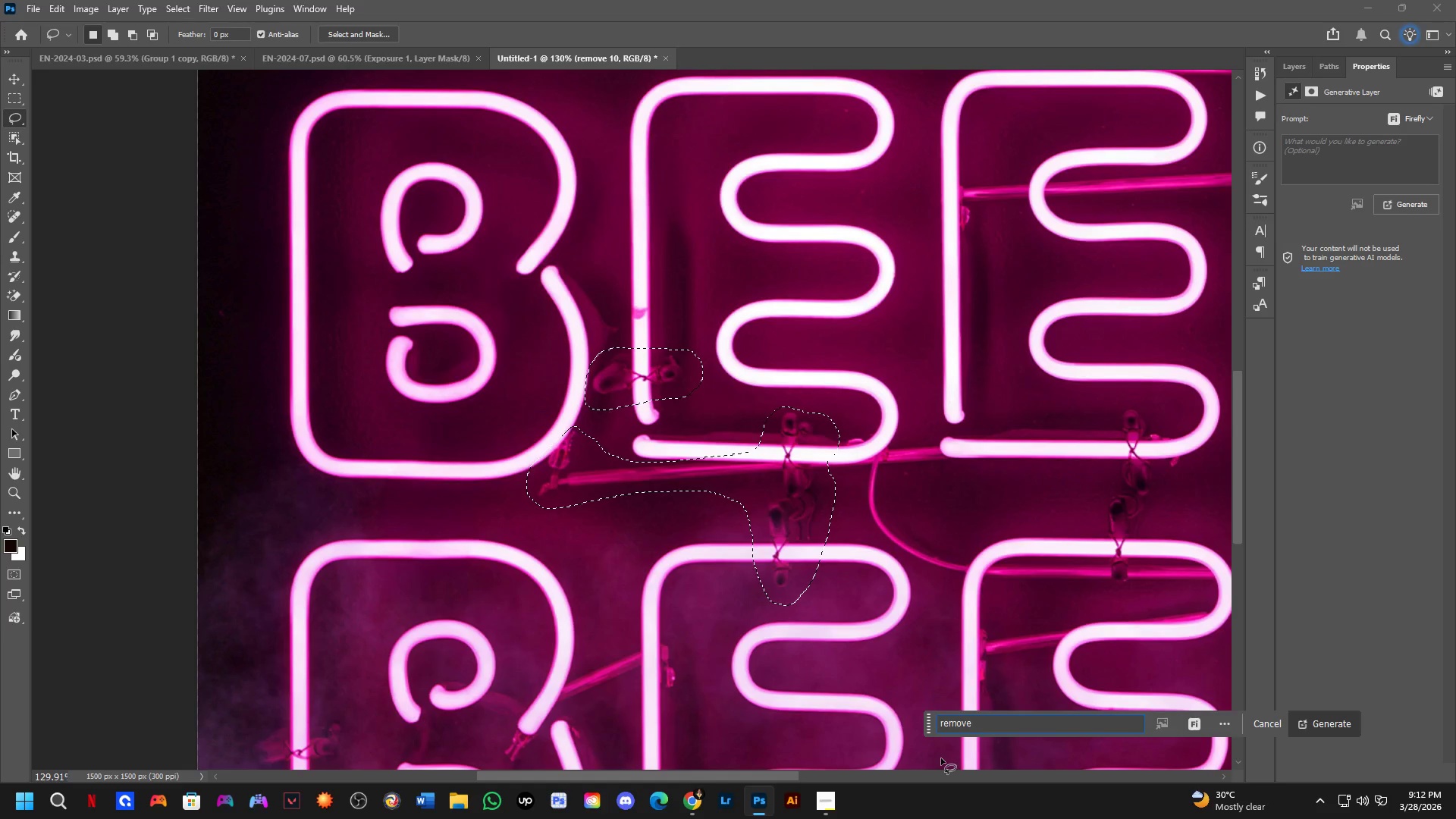 
key(Enter)
 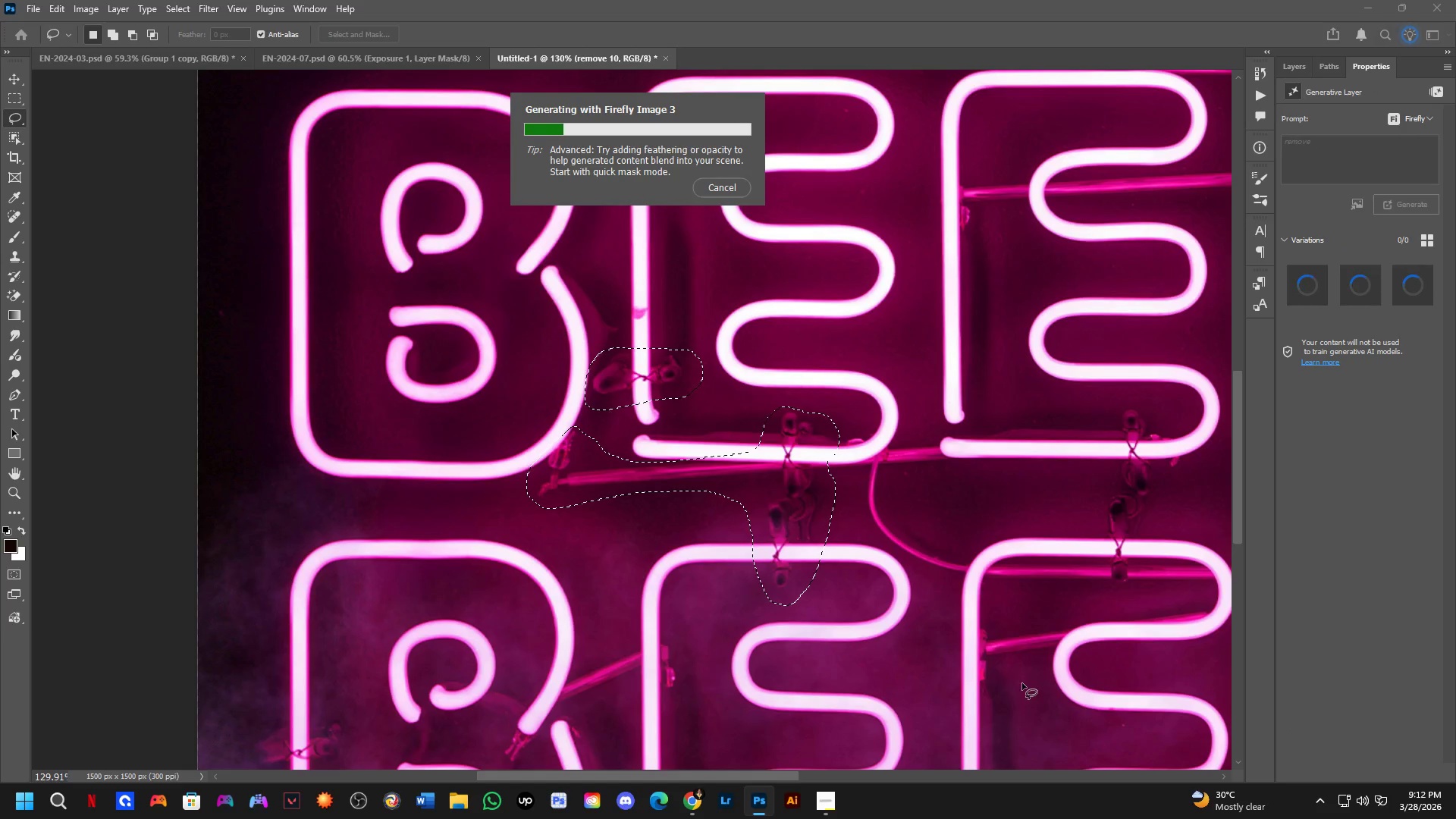 
key(Shift+ShiftLeft)
 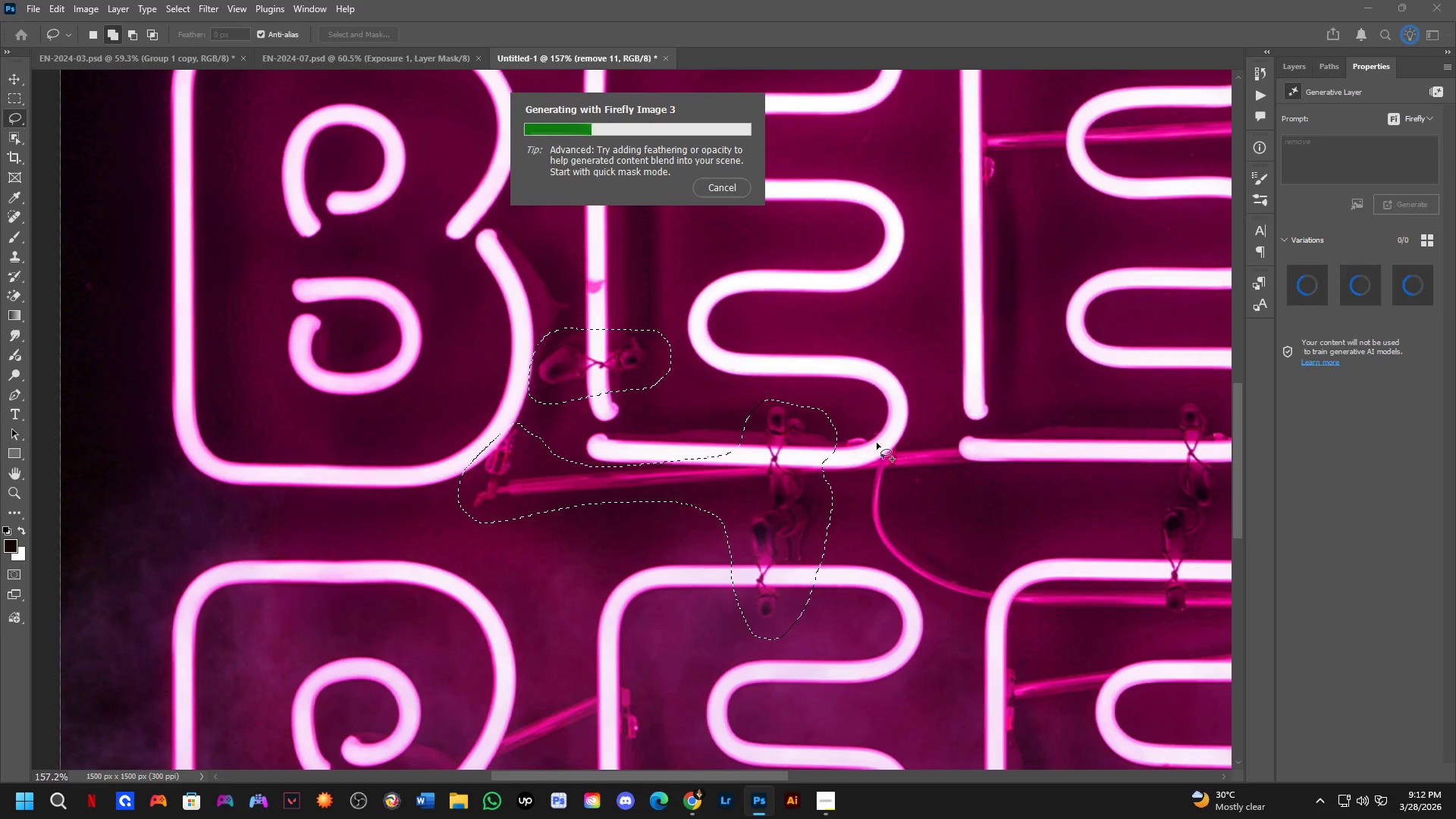 
left_click_drag(start_coordinate=[877, 442], to_coordinate=[859, 516])
 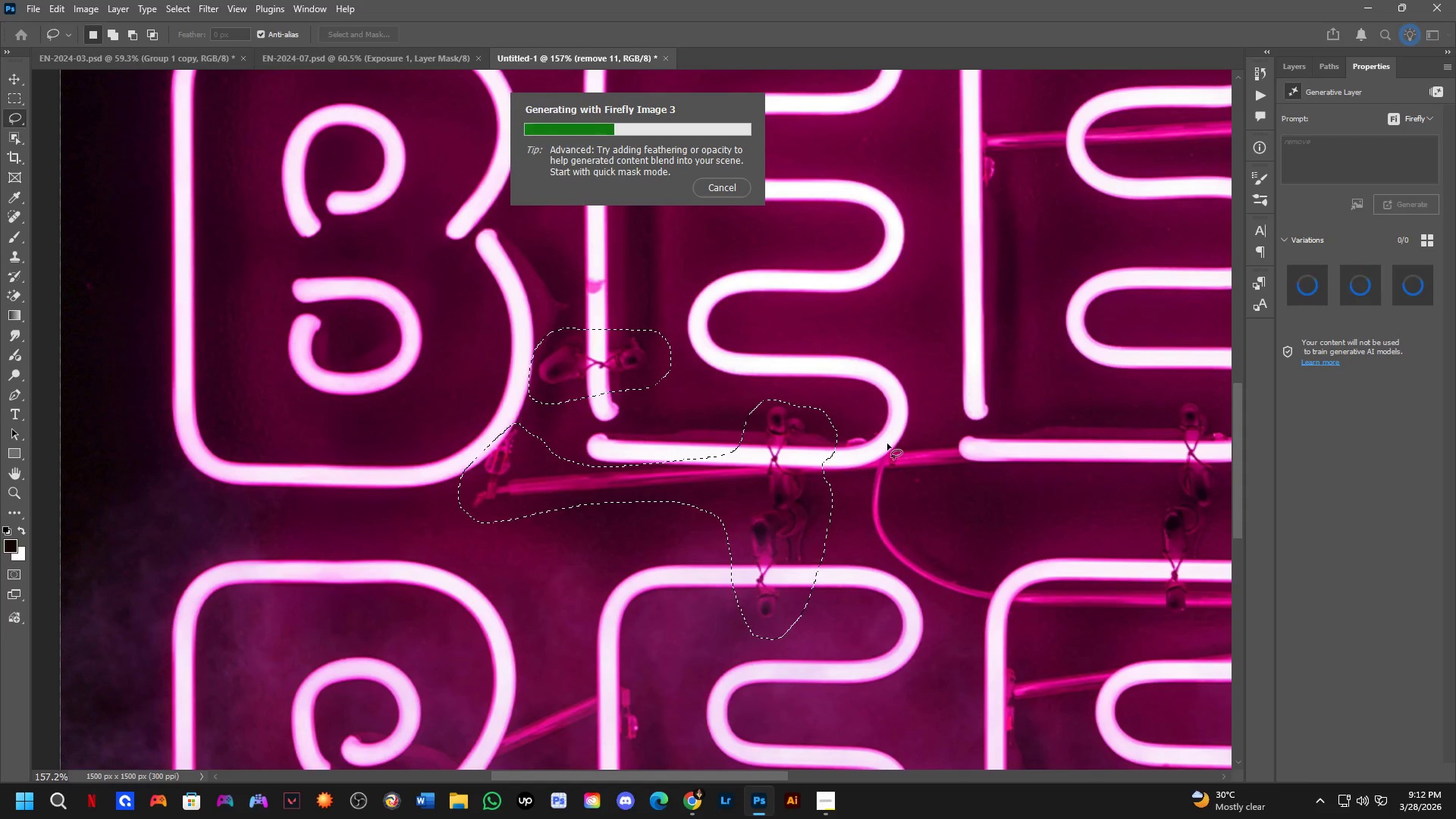 
scroll: coordinate [851, 439], scroll_direction: up, amount: 2.0
 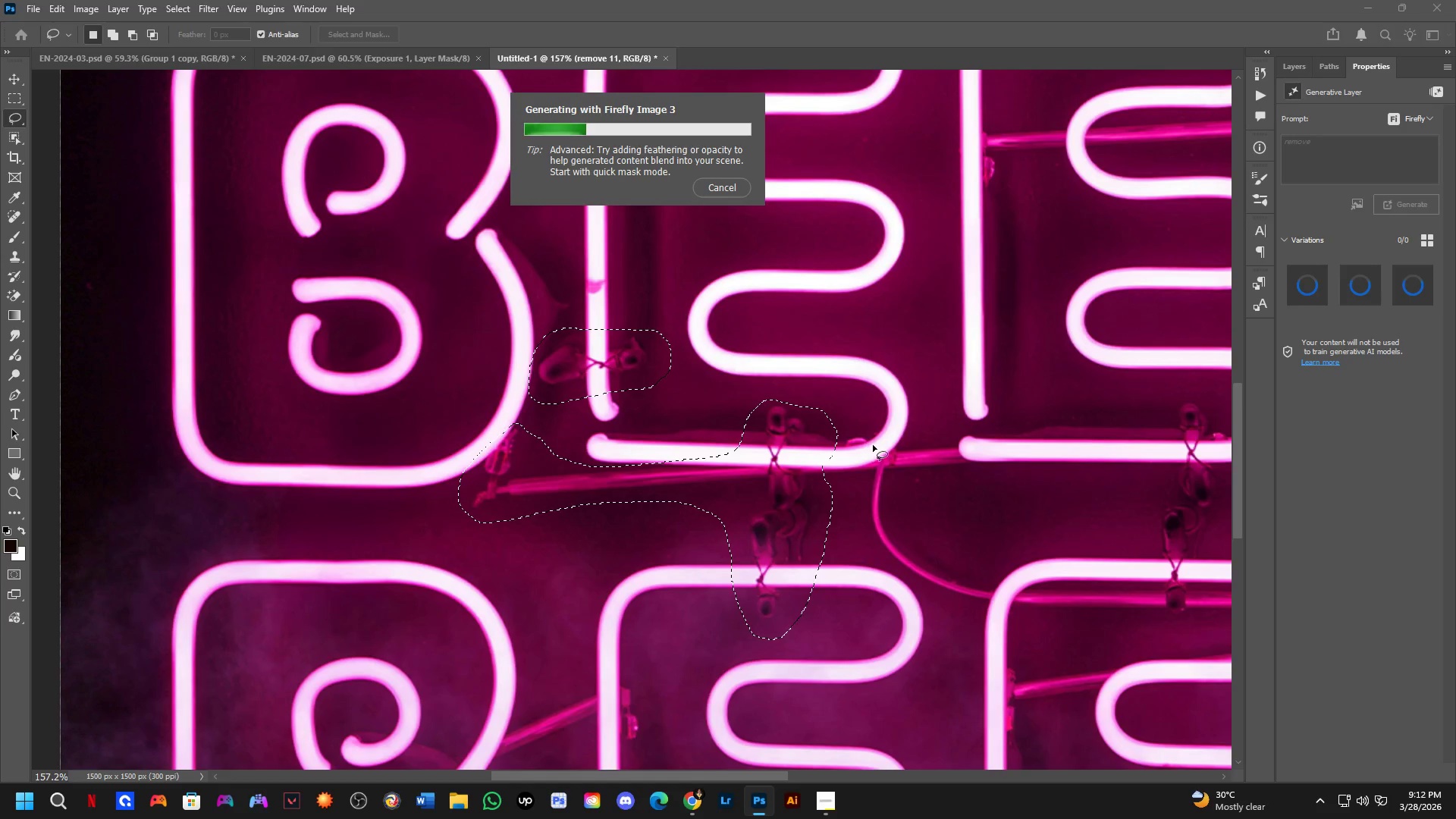 
hold_key(key=ShiftLeft, duration=0.38)
left_click_drag(start_coordinate=[888, 442], to_coordinate=[858, 505])
 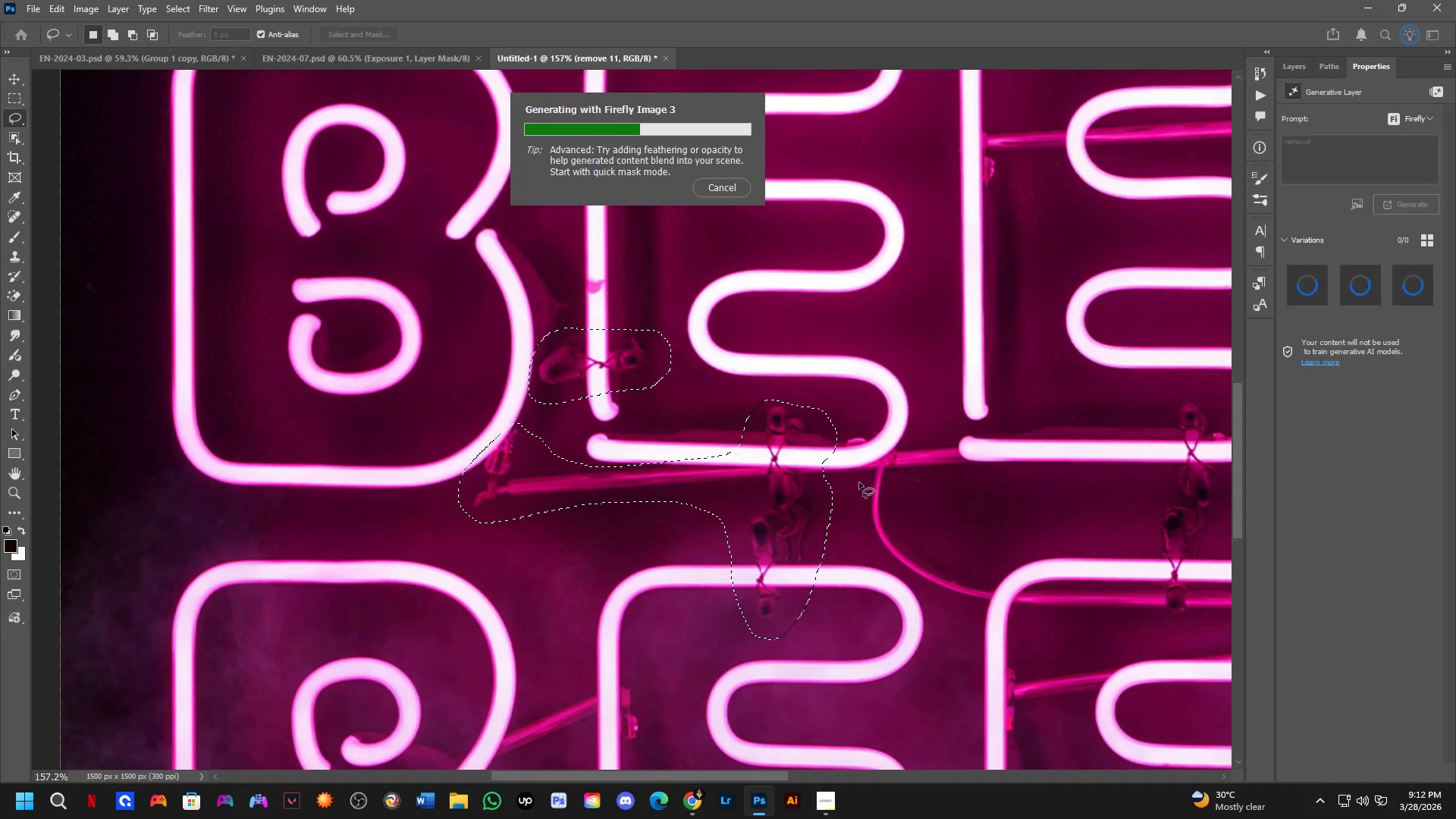 
hold_key(key=ShiftLeft, duration=0.5)
left_click_drag(start_coordinate=[874, 456], to_coordinate=[847, 510])
 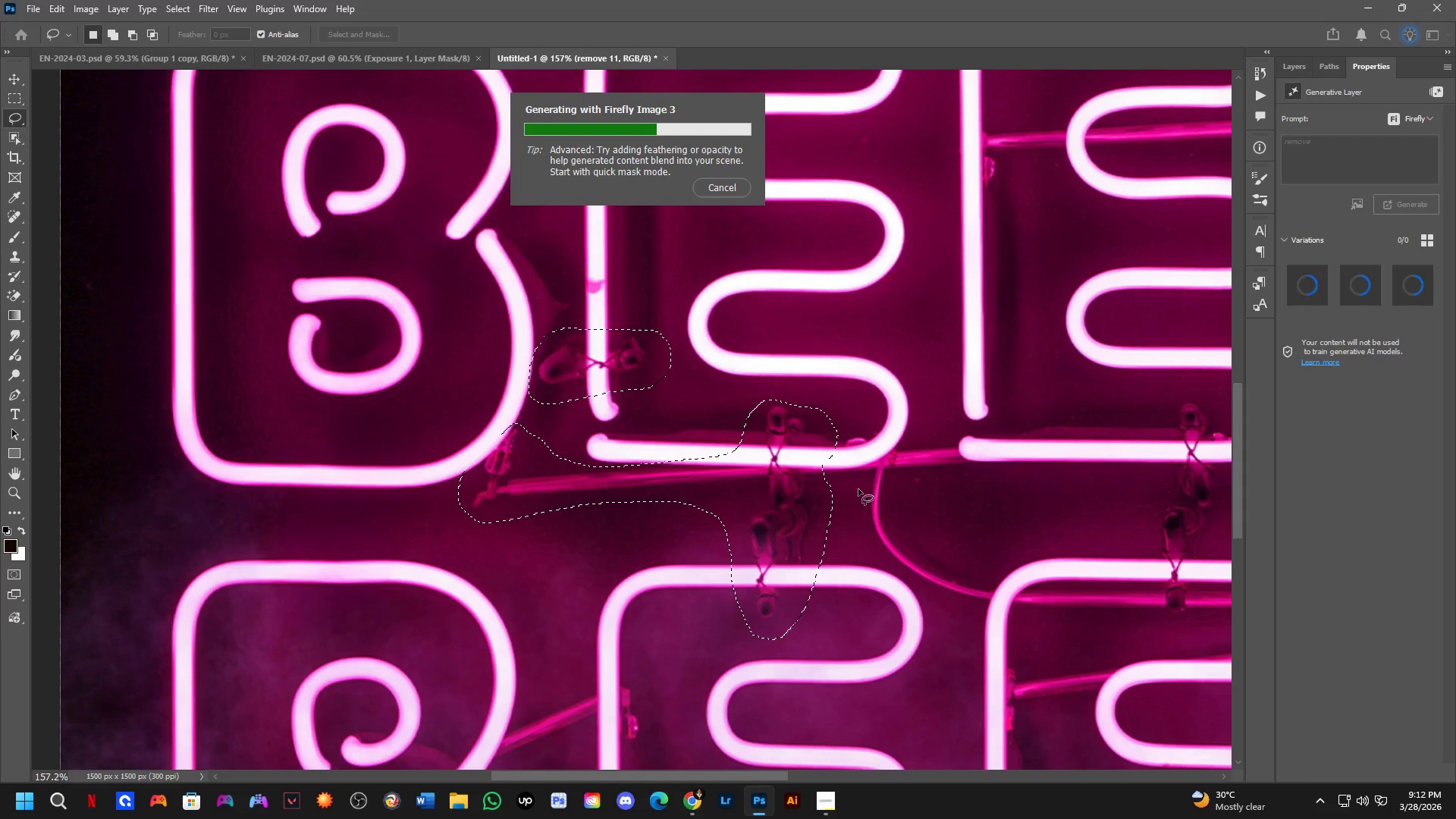 
scroll: coordinate [864, 484], scroll_direction: down, amount: 3.0
 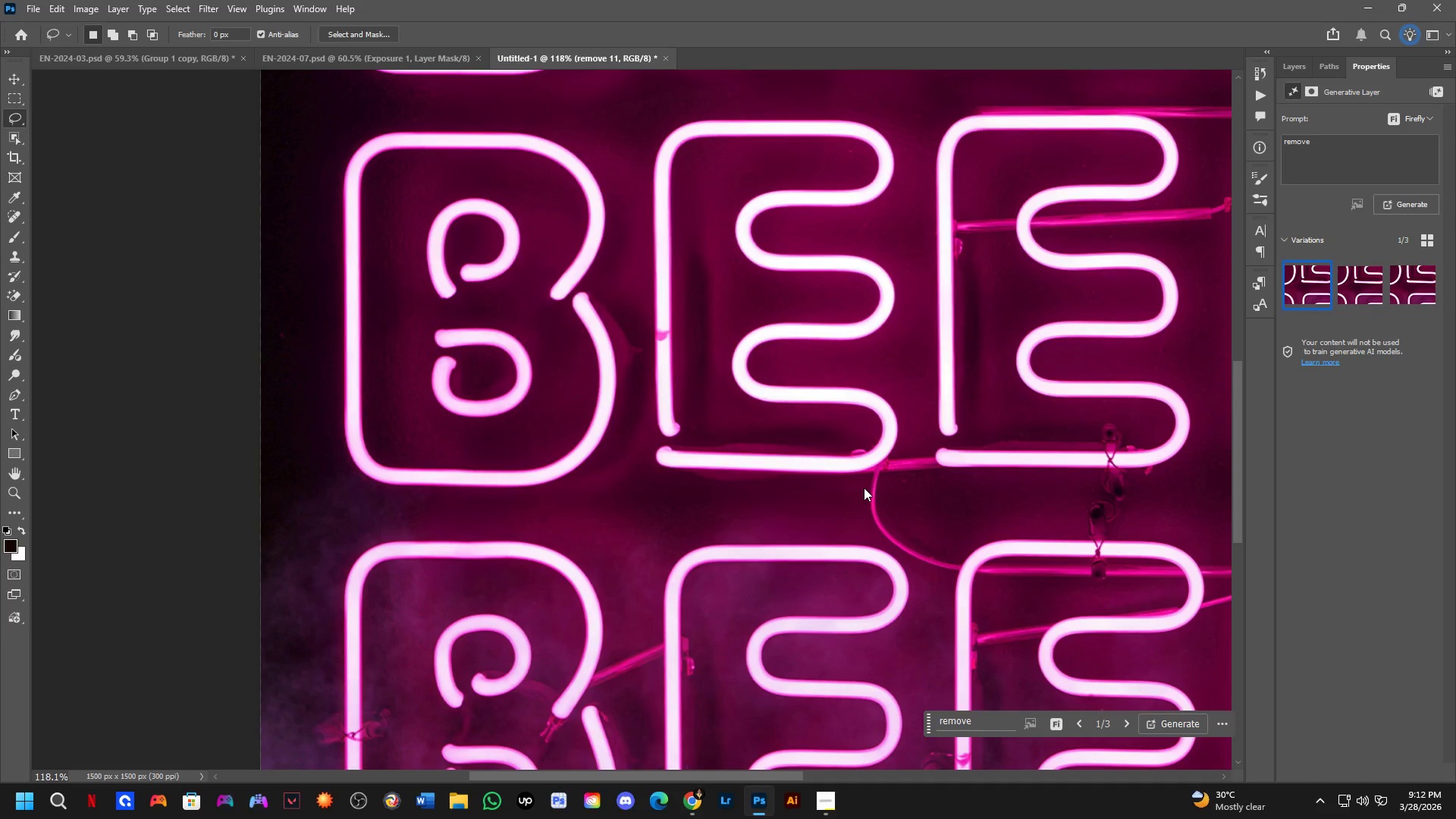 
wait(25.92)
 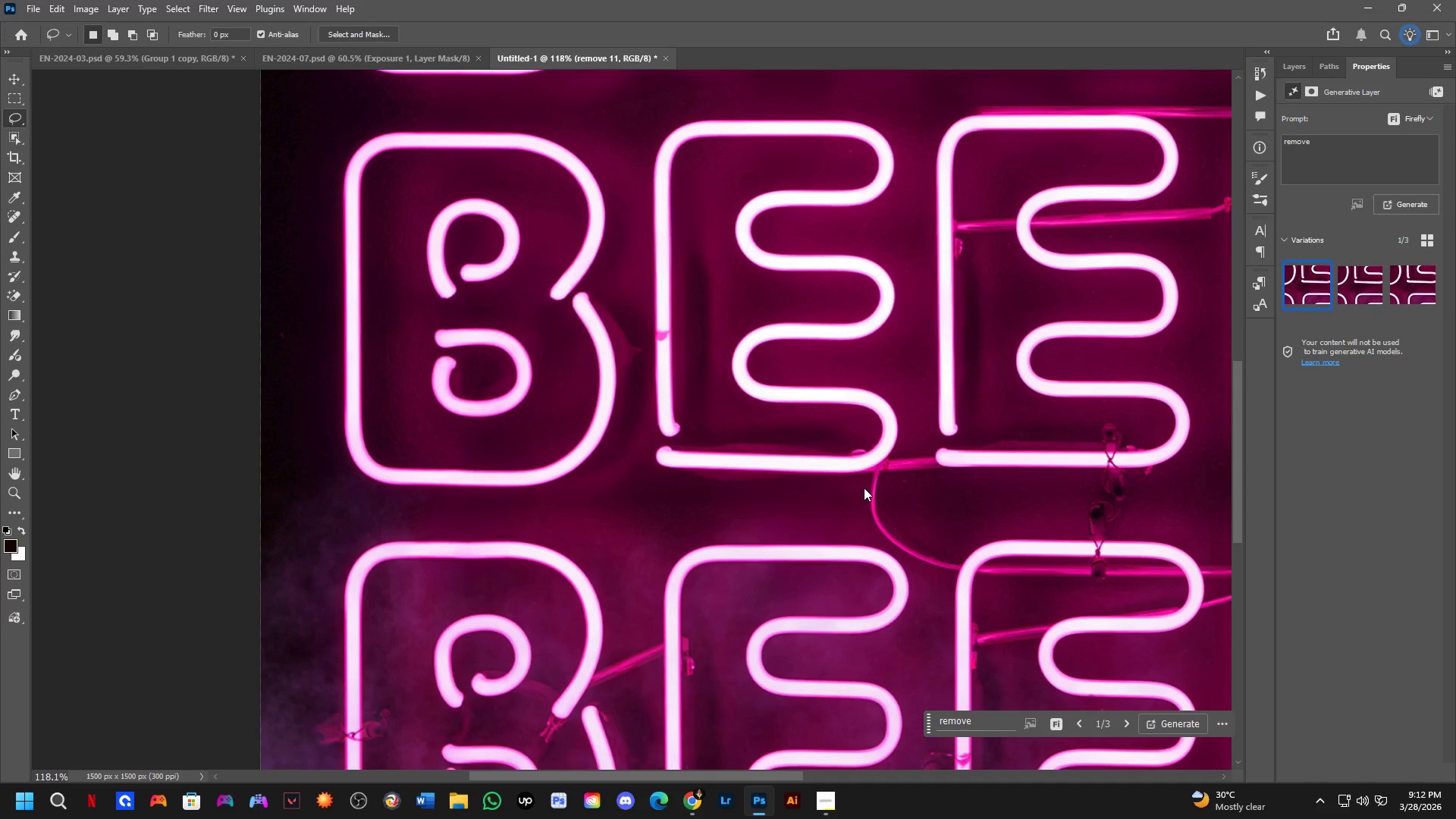 
key(Alt+AltLeft)
 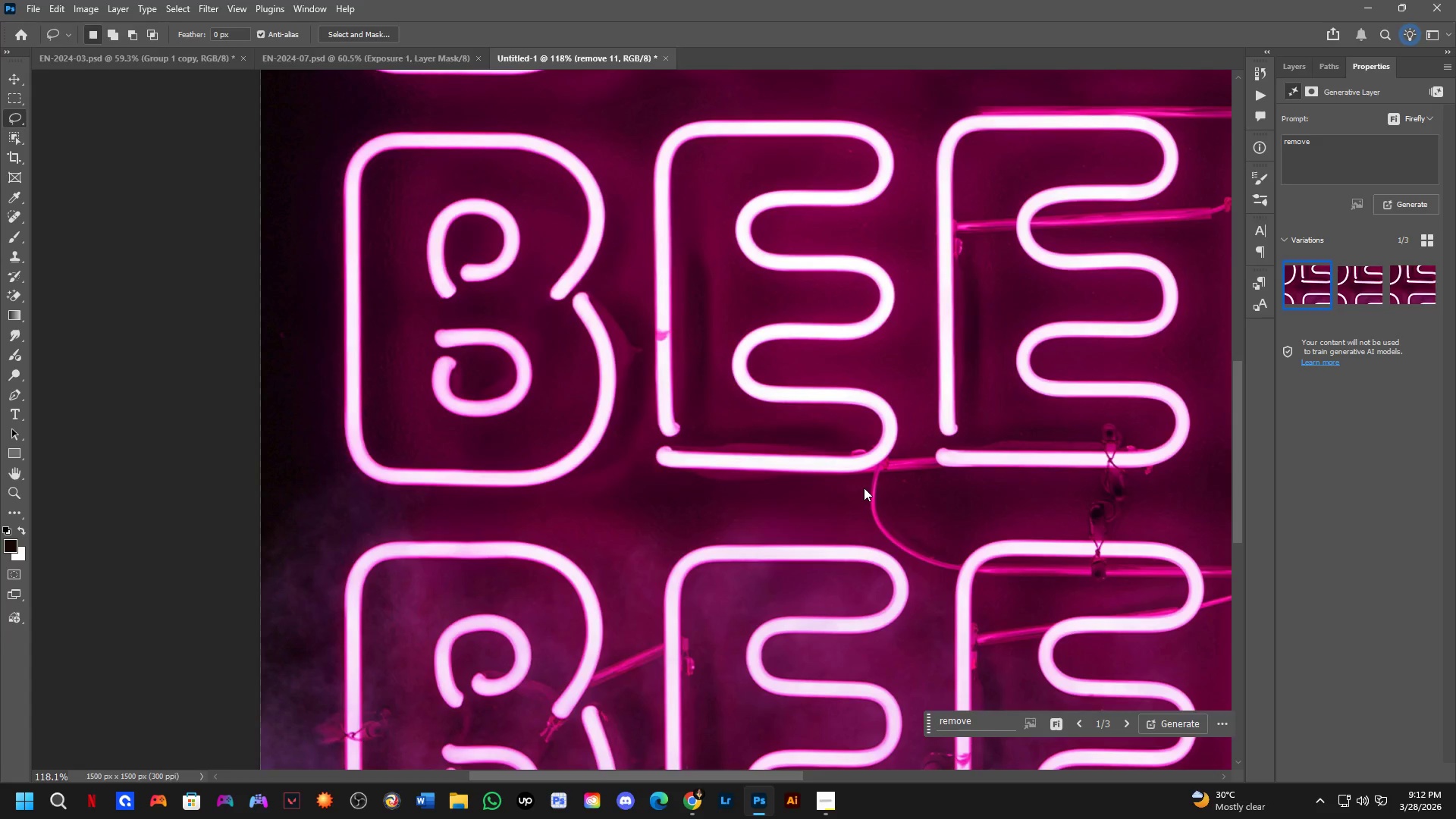 
key(Alt+Tab)
 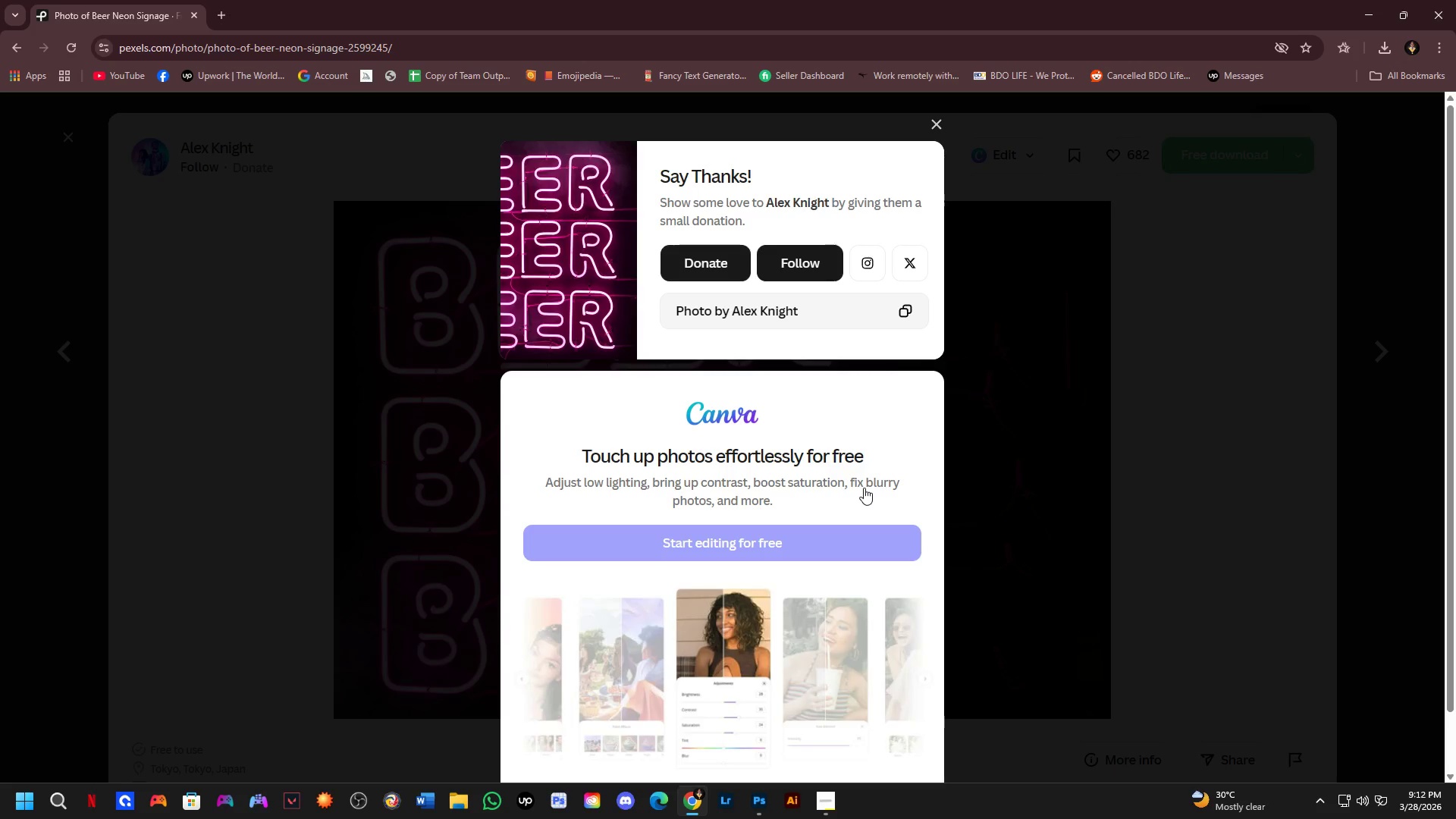 
key(Alt+AltLeft)
 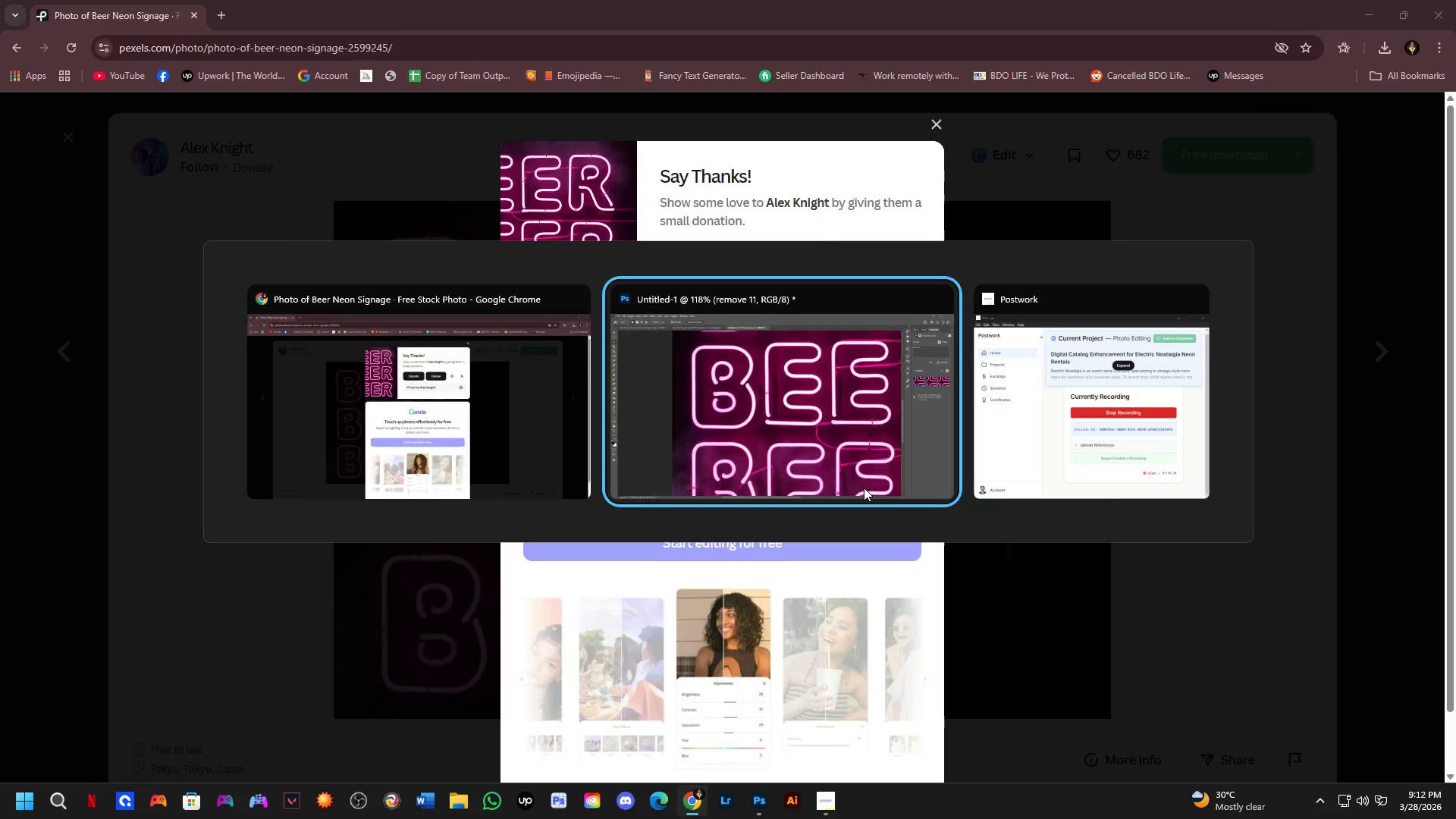 
key(Alt+Tab)
 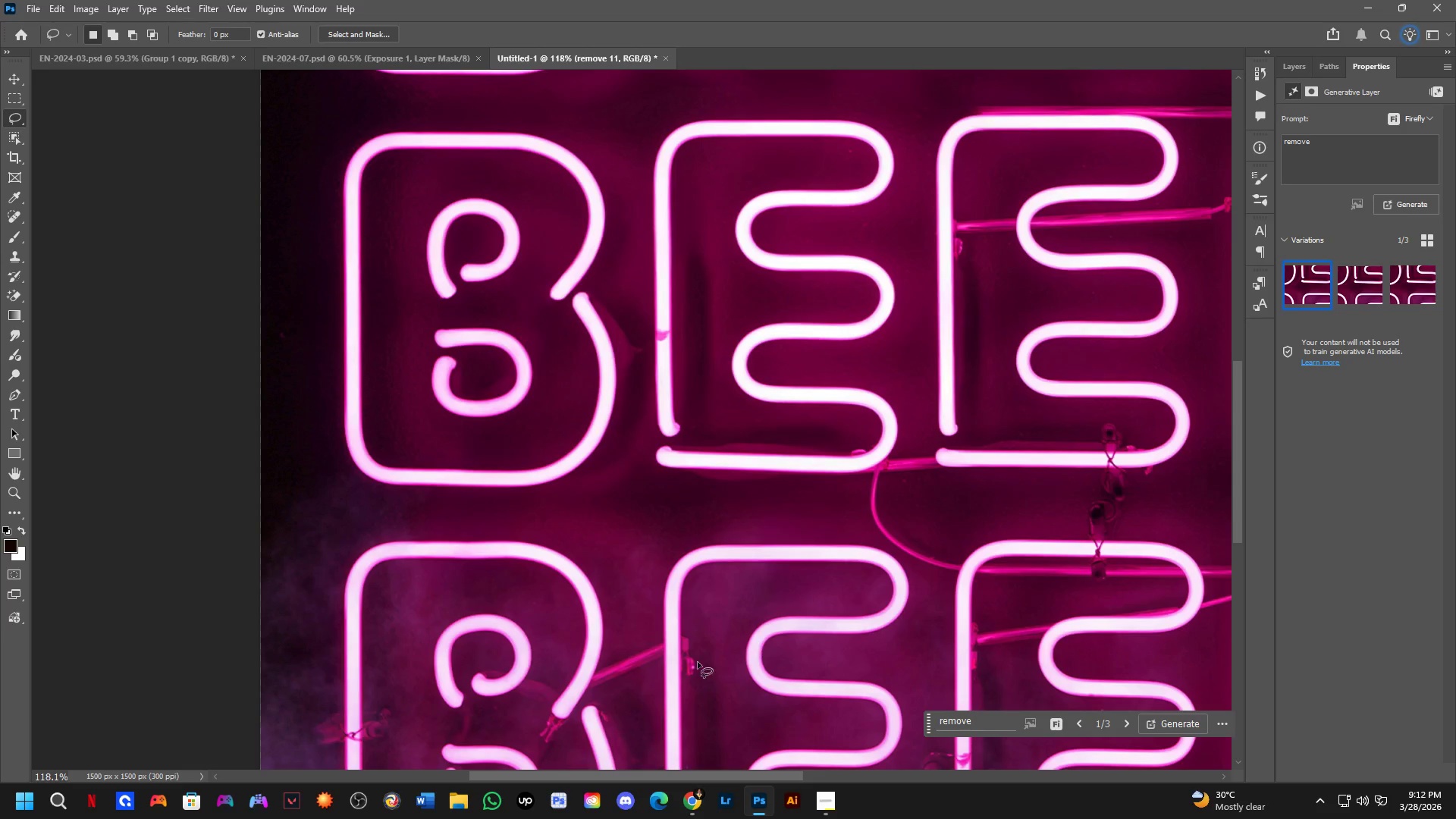 
hold_key(key=Space, duration=0.59)
 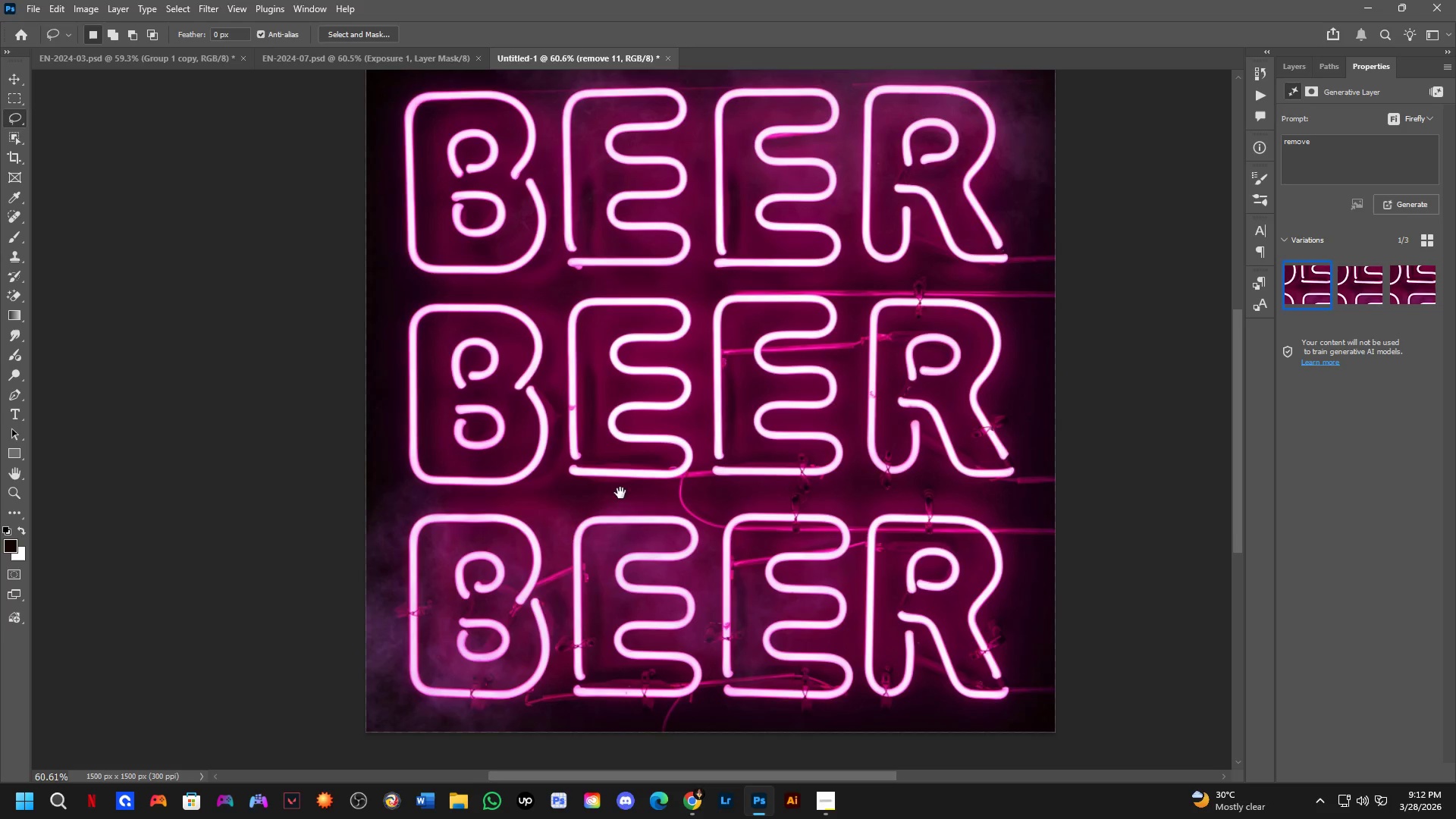 
left_click_drag(start_coordinate=[723, 505], to_coordinate=[616, 494])
 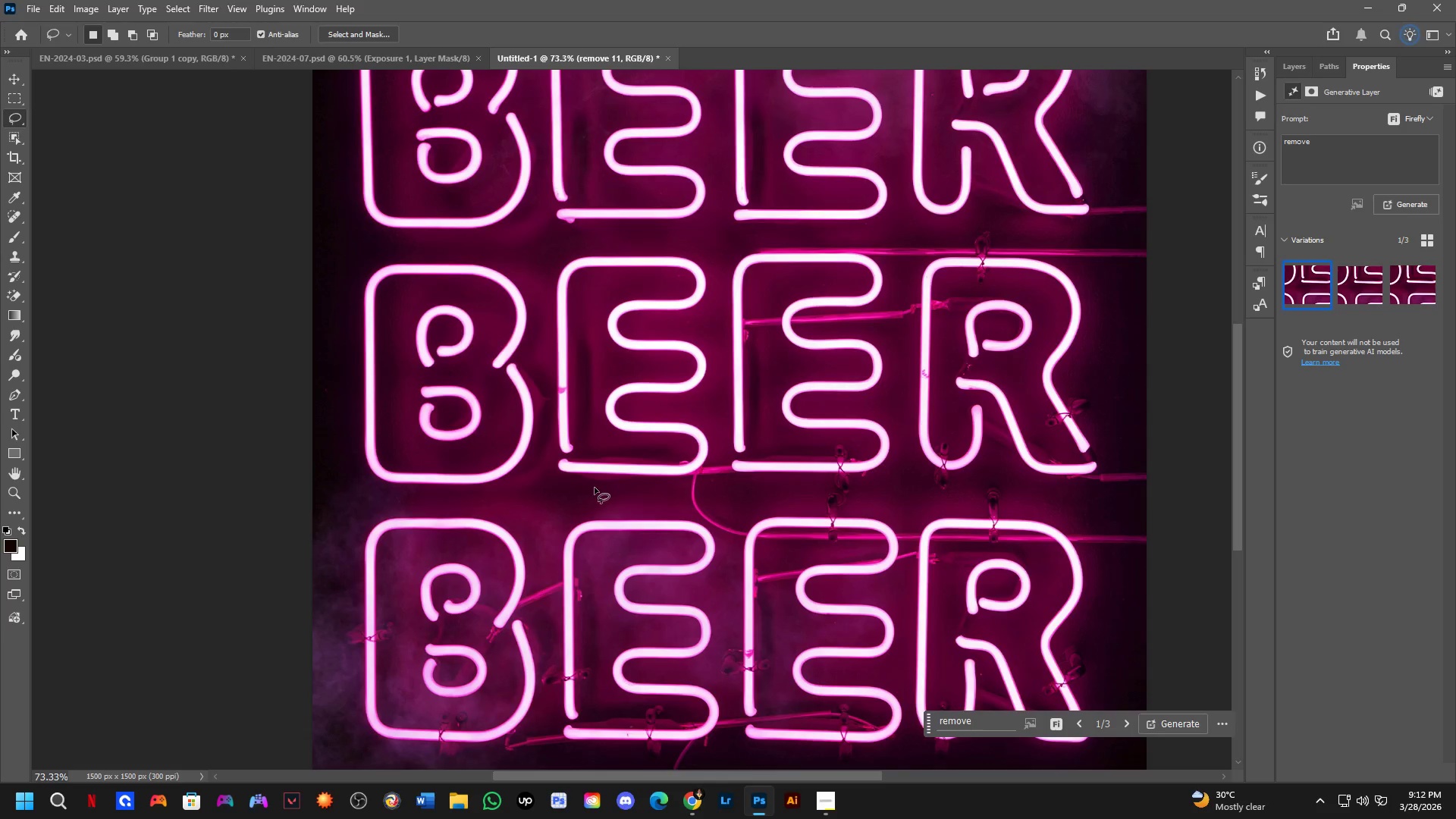 
scroll: coordinate [680, 502], scroll_direction: down, amount: 5.0
 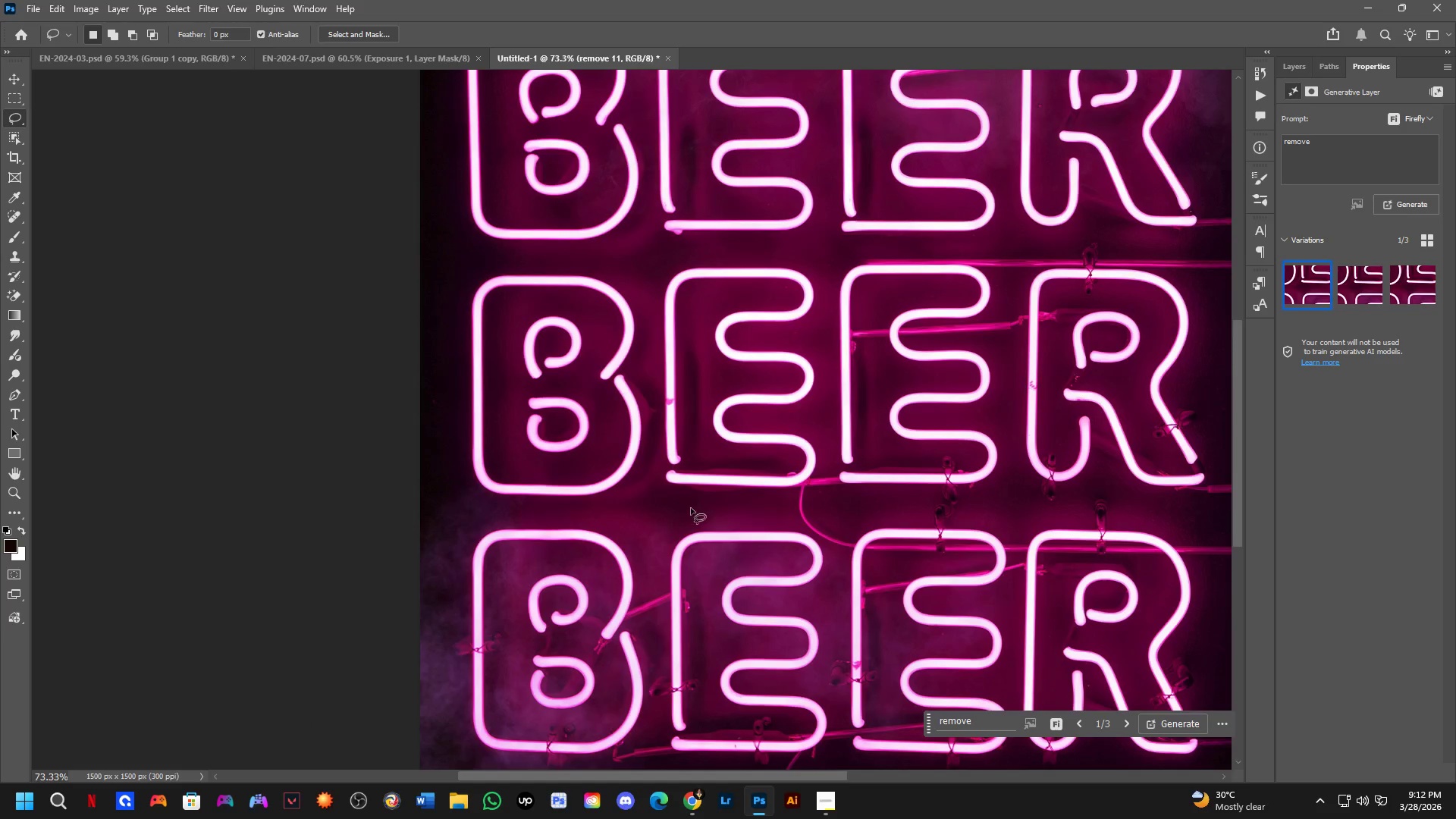 
hold_key(key=Space, duration=0.62)
 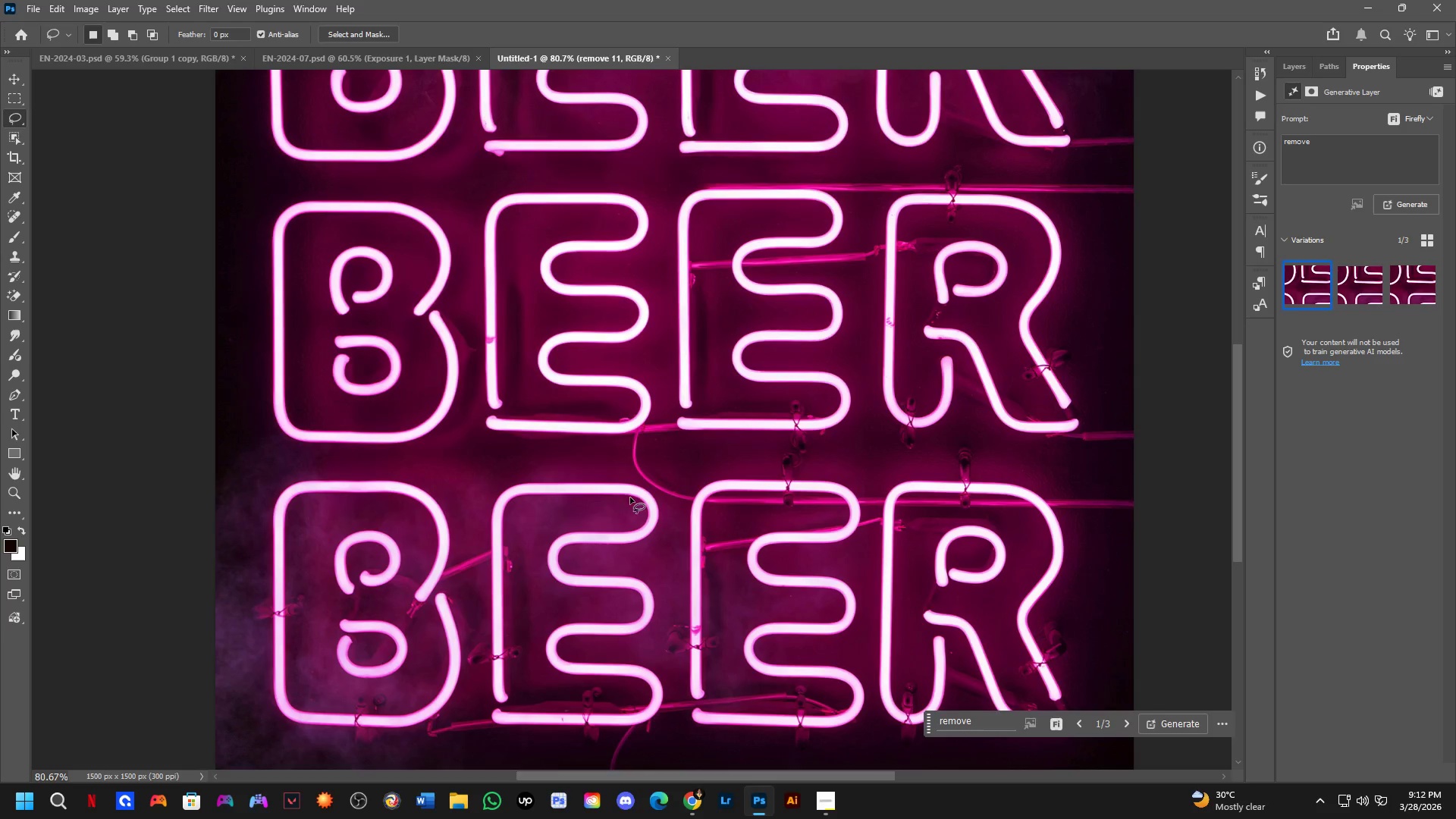 
left_click_drag(start_coordinate=[620, 493], to_coordinate=[556, 460])
 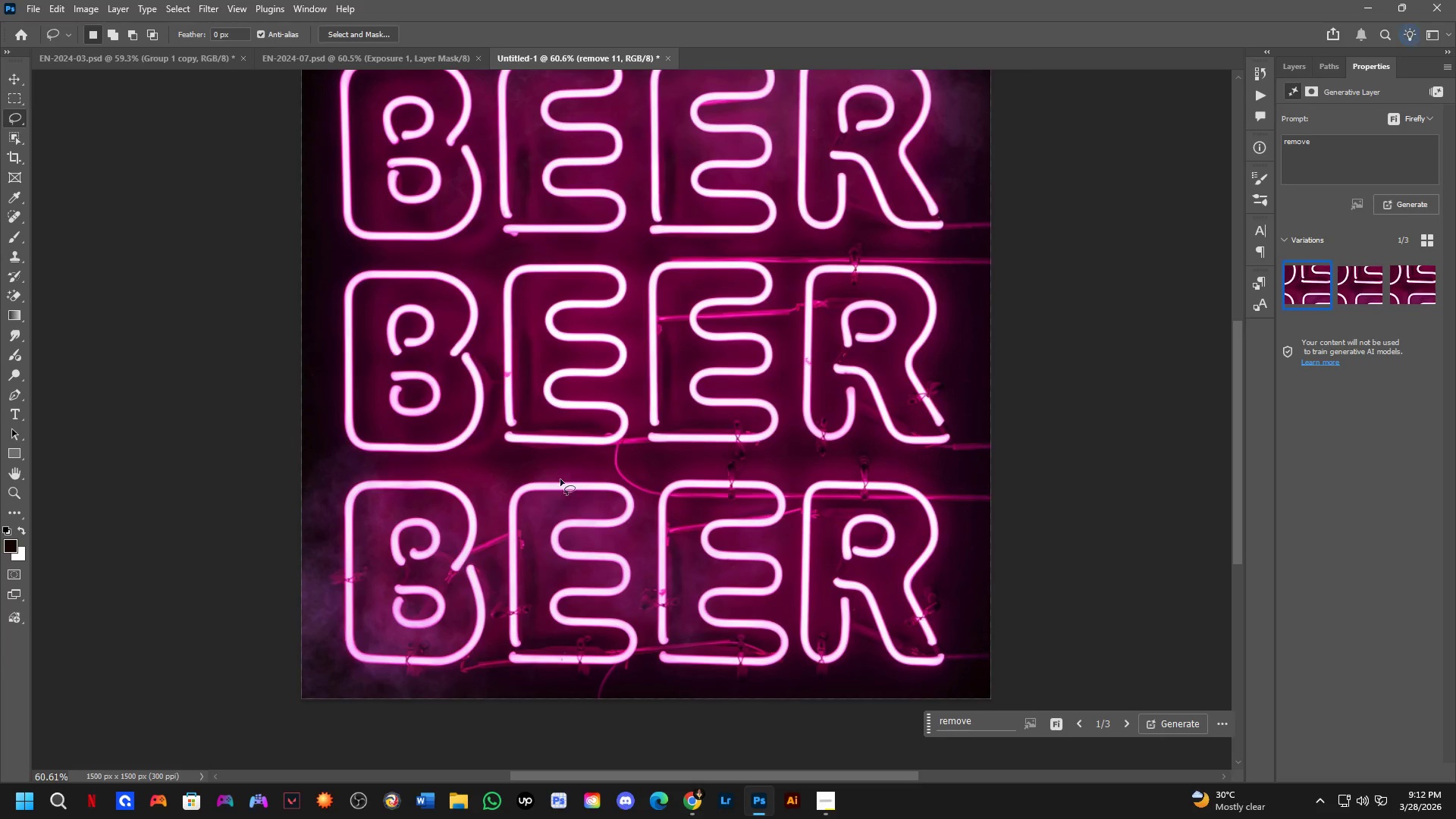 
scroll: coordinate [620, 492], scroll_direction: down, amount: 2.0
 